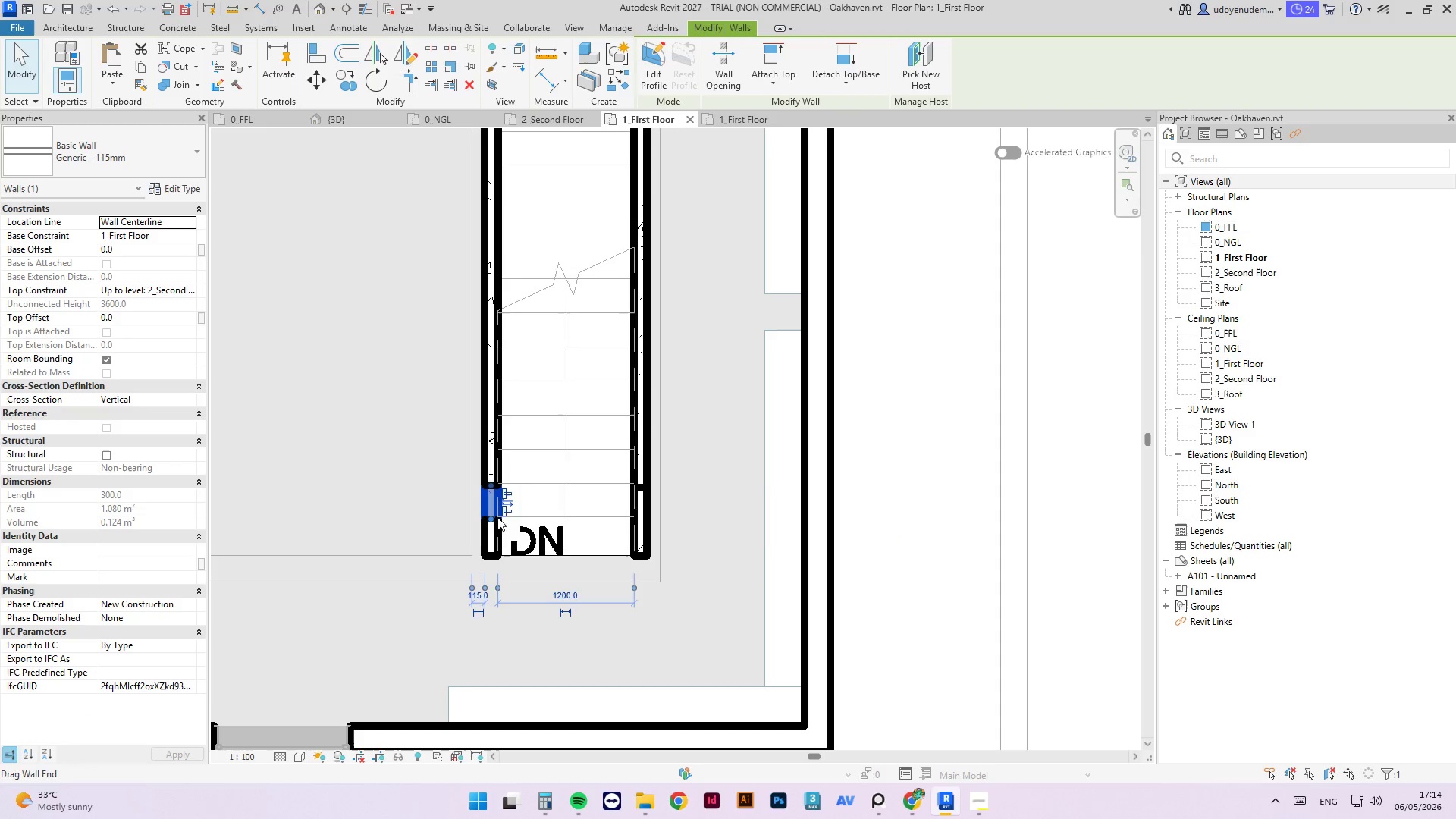 
key(Delete)
 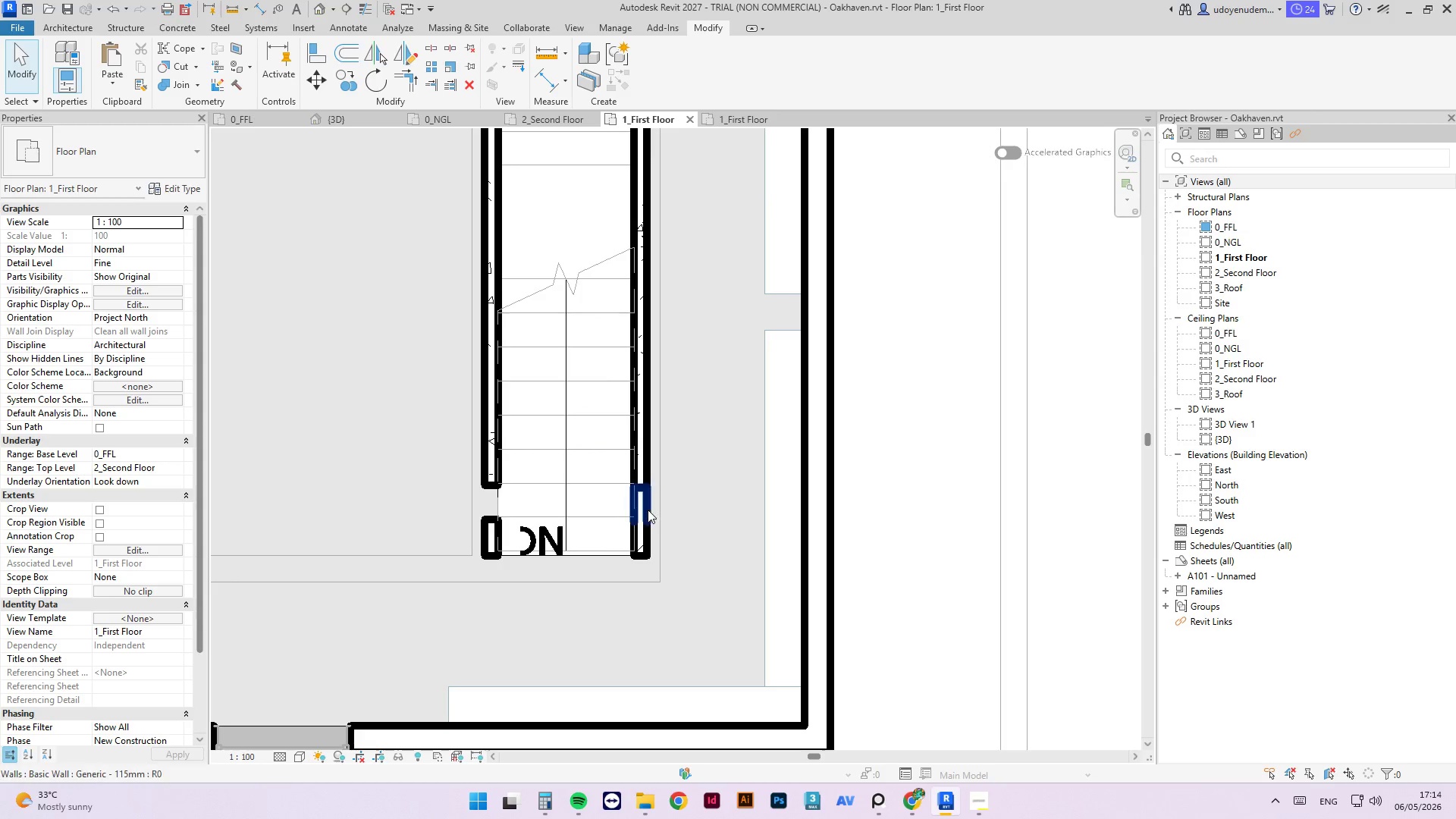 
left_click([644, 505])
 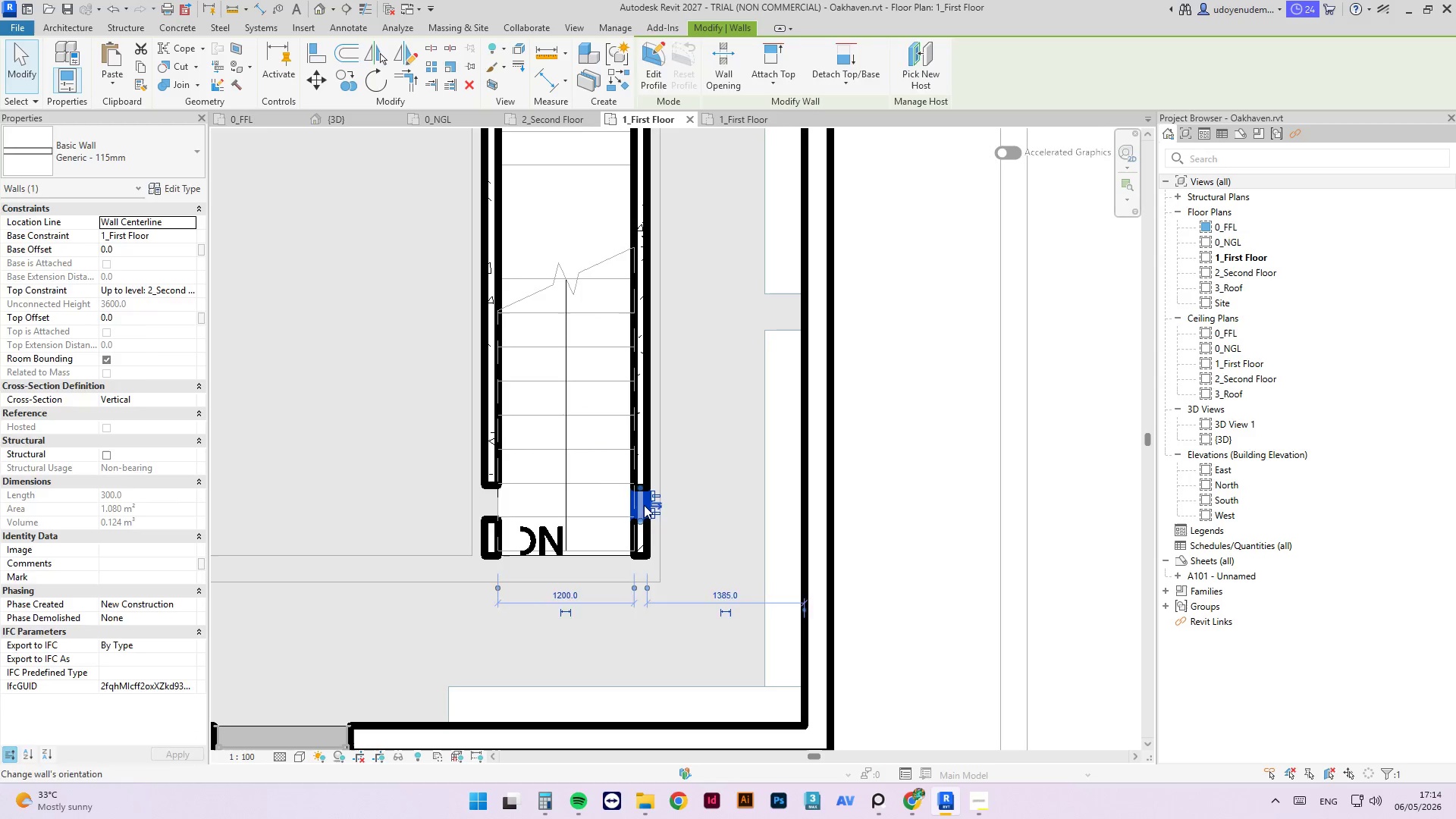 
key(Delete)
 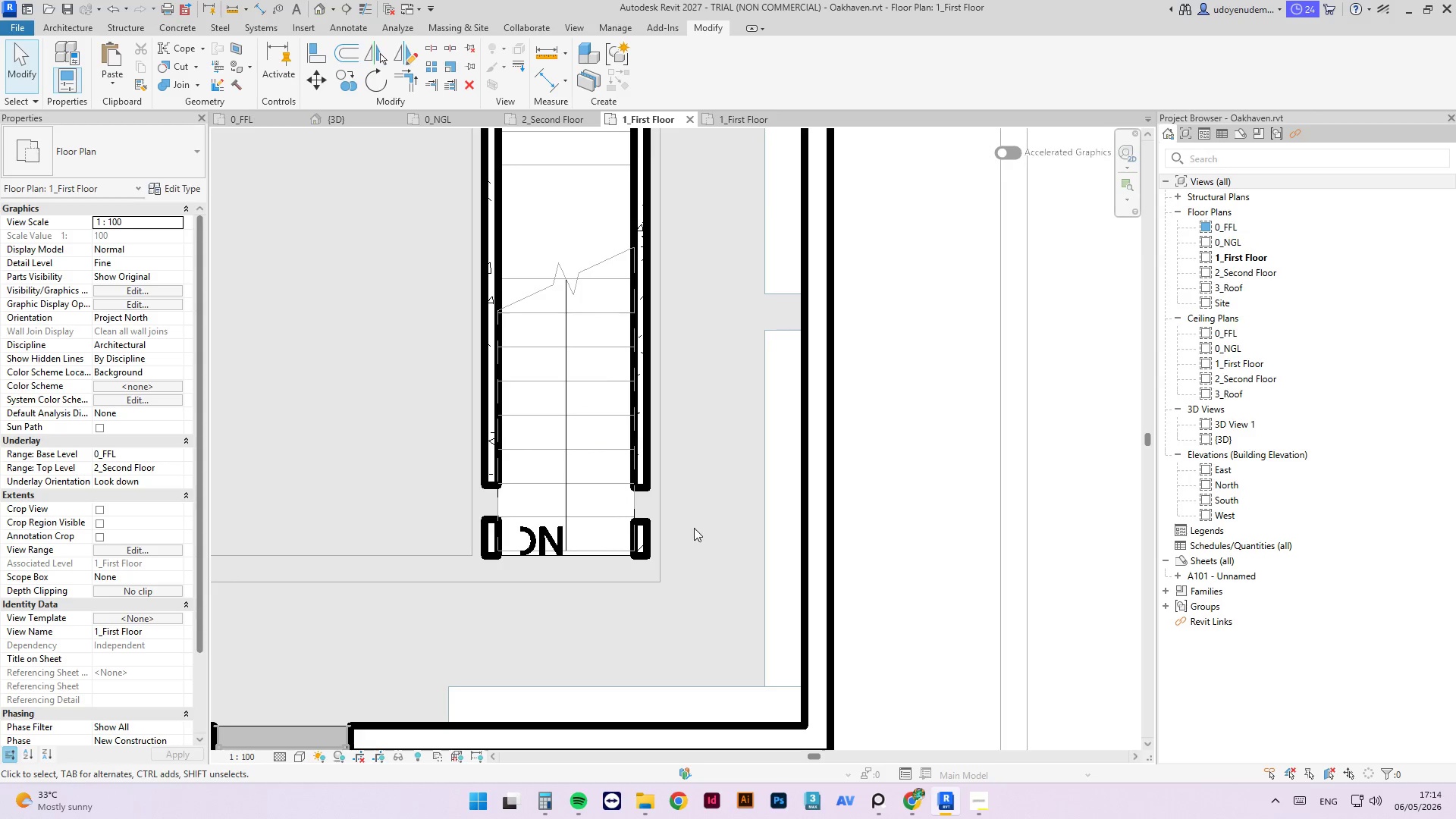 
scroll: coordinate [679, 541], scroll_direction: down, amount: 9.0
 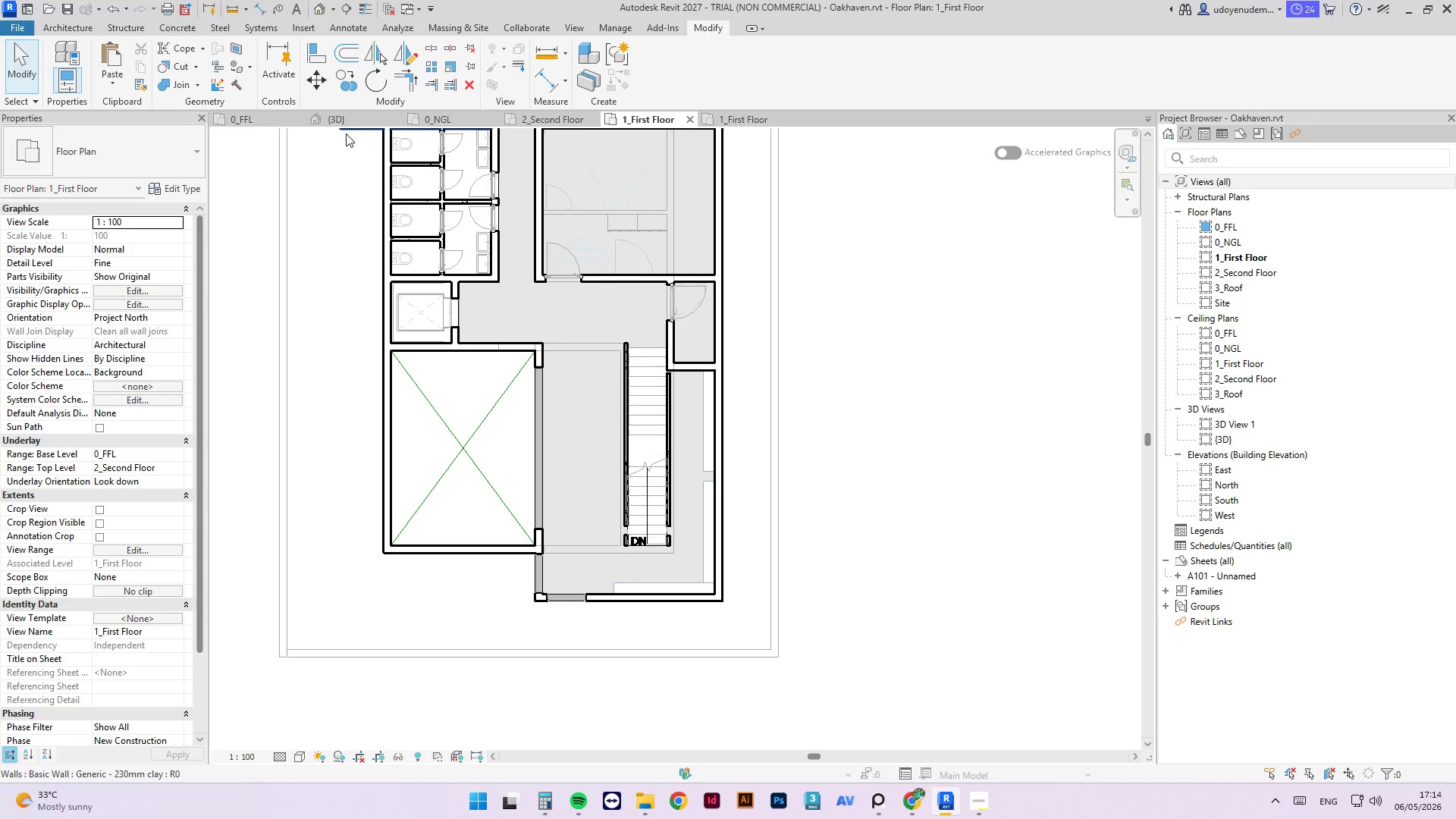 
left_click([343, 120])
 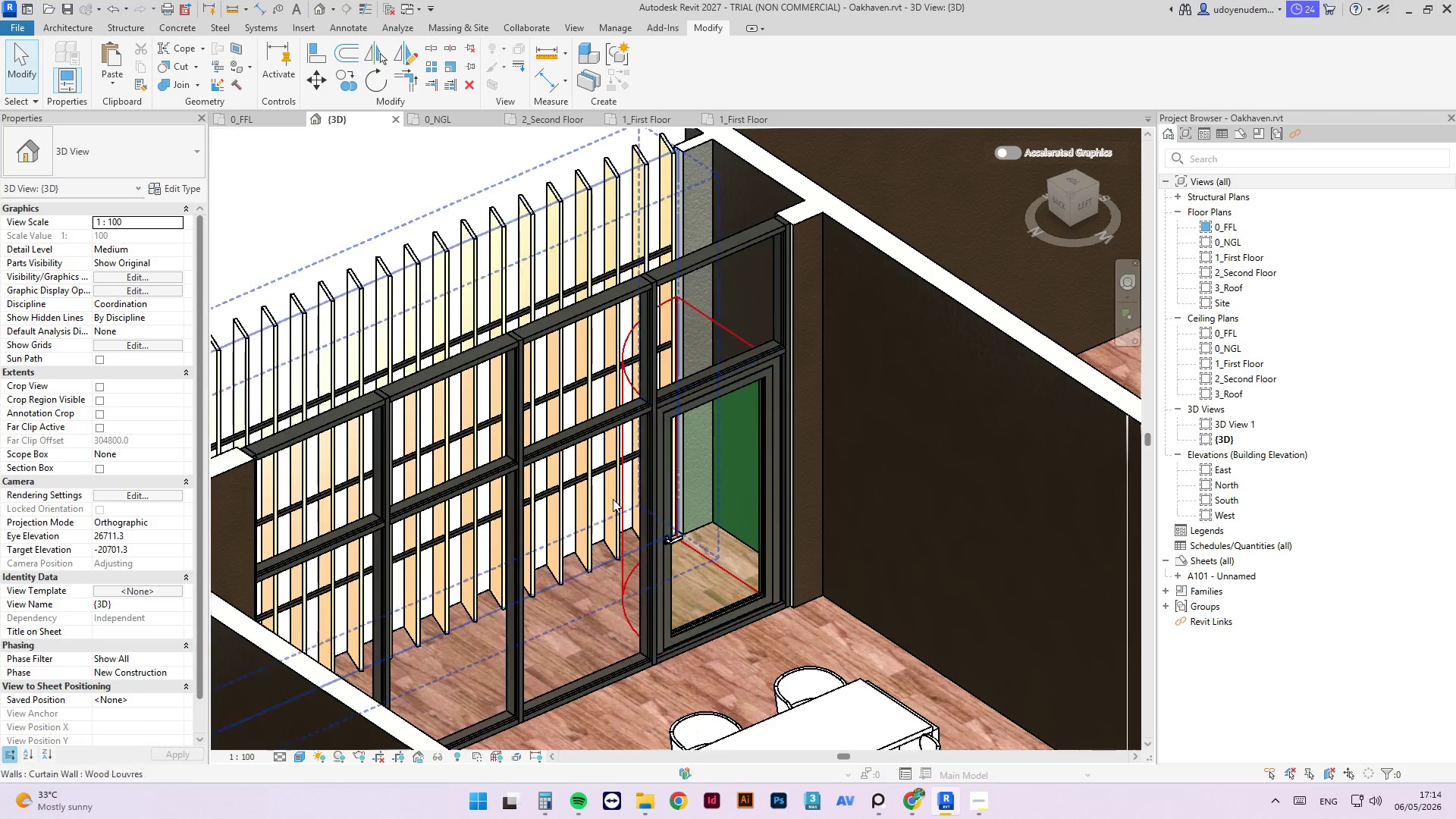 
hold_key(key=ShiftLeft, duration=1.34)
 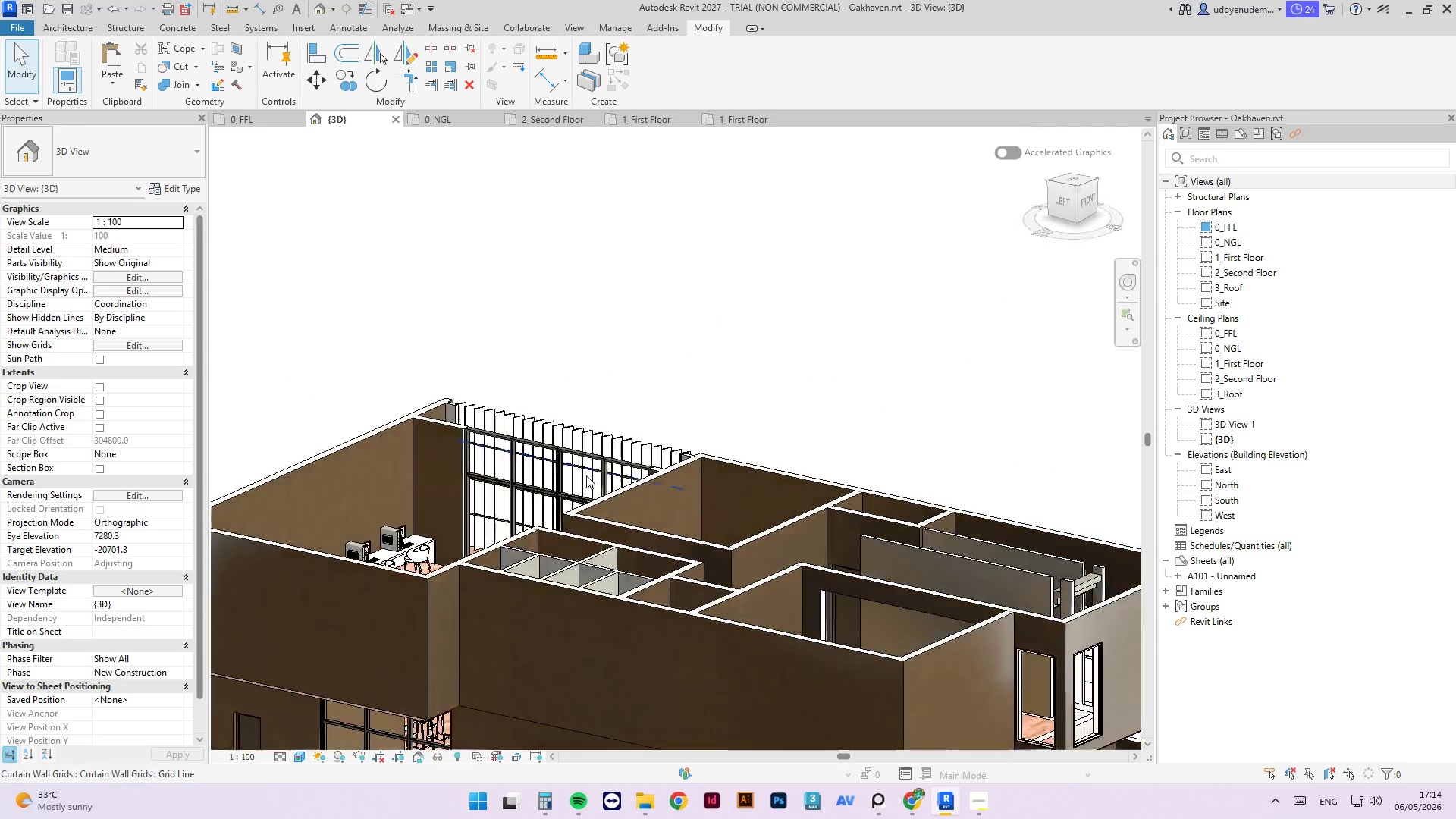 
scroll: coordinate [573, 521], scroll_direction: down, amount: 8.0
 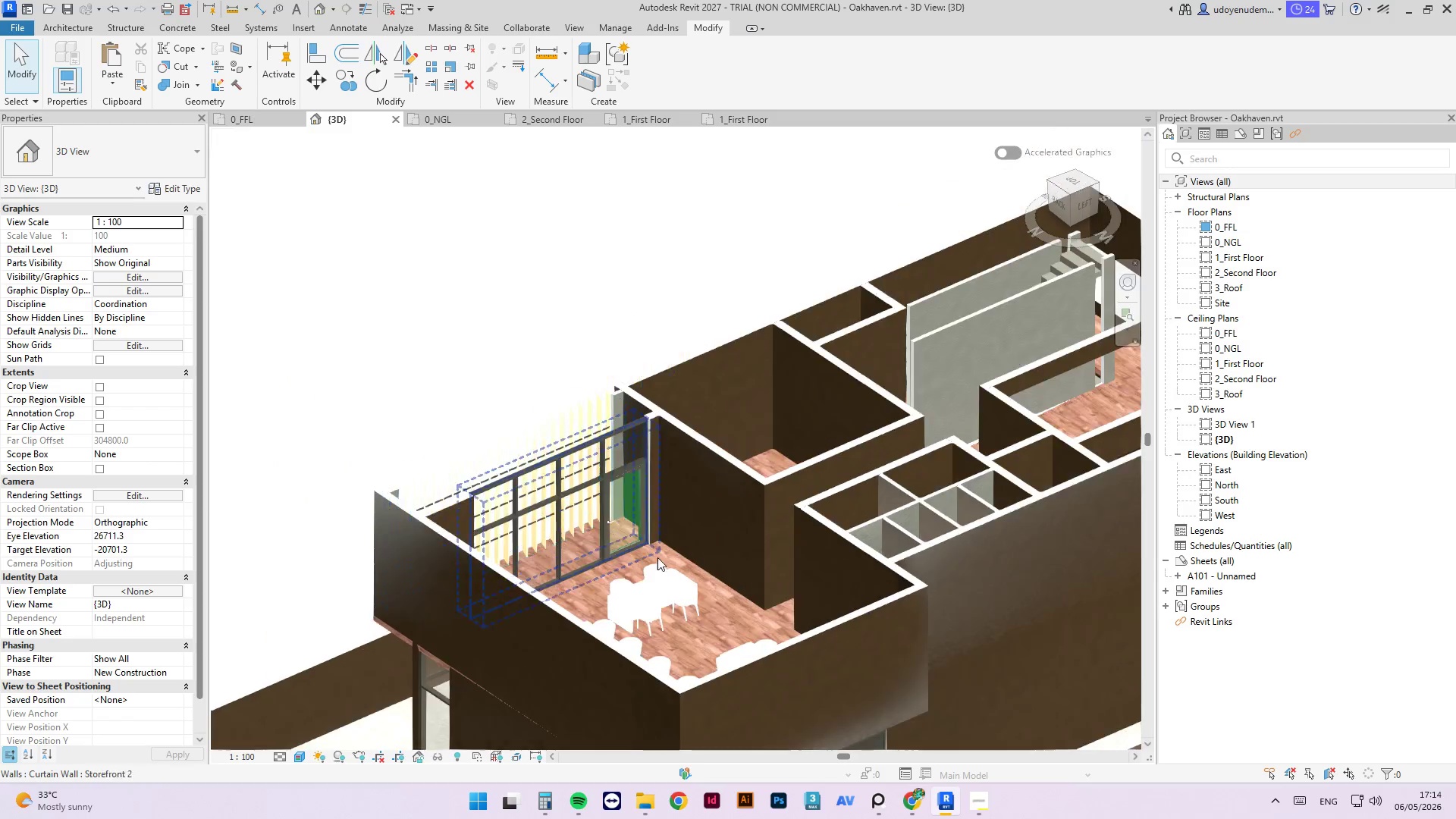 
hold_key(key=ShiftLeft, duration=11.97)
 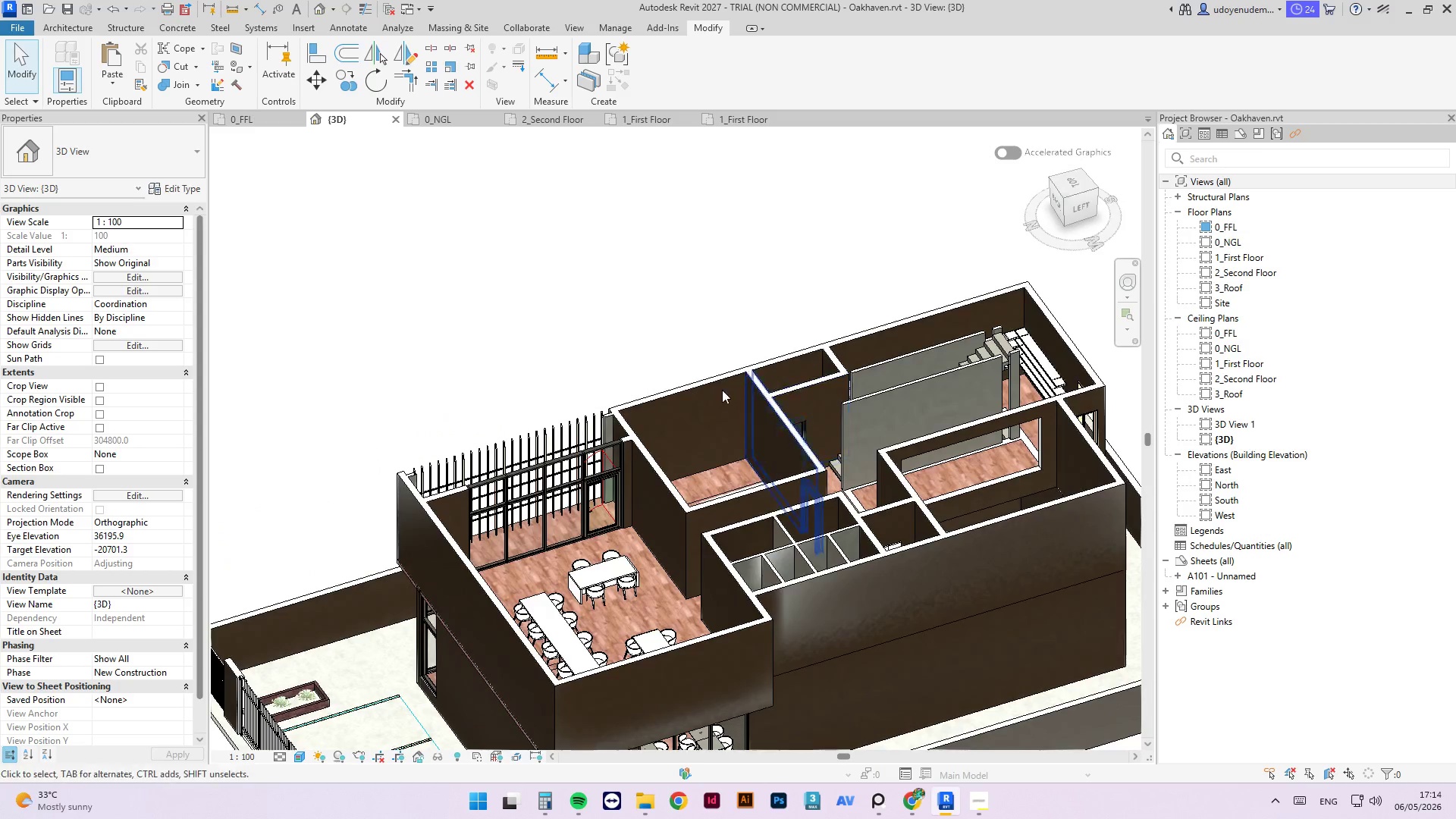 
scroll: coordinate [525, 472], scroll_direction: down, amount: 2.0
 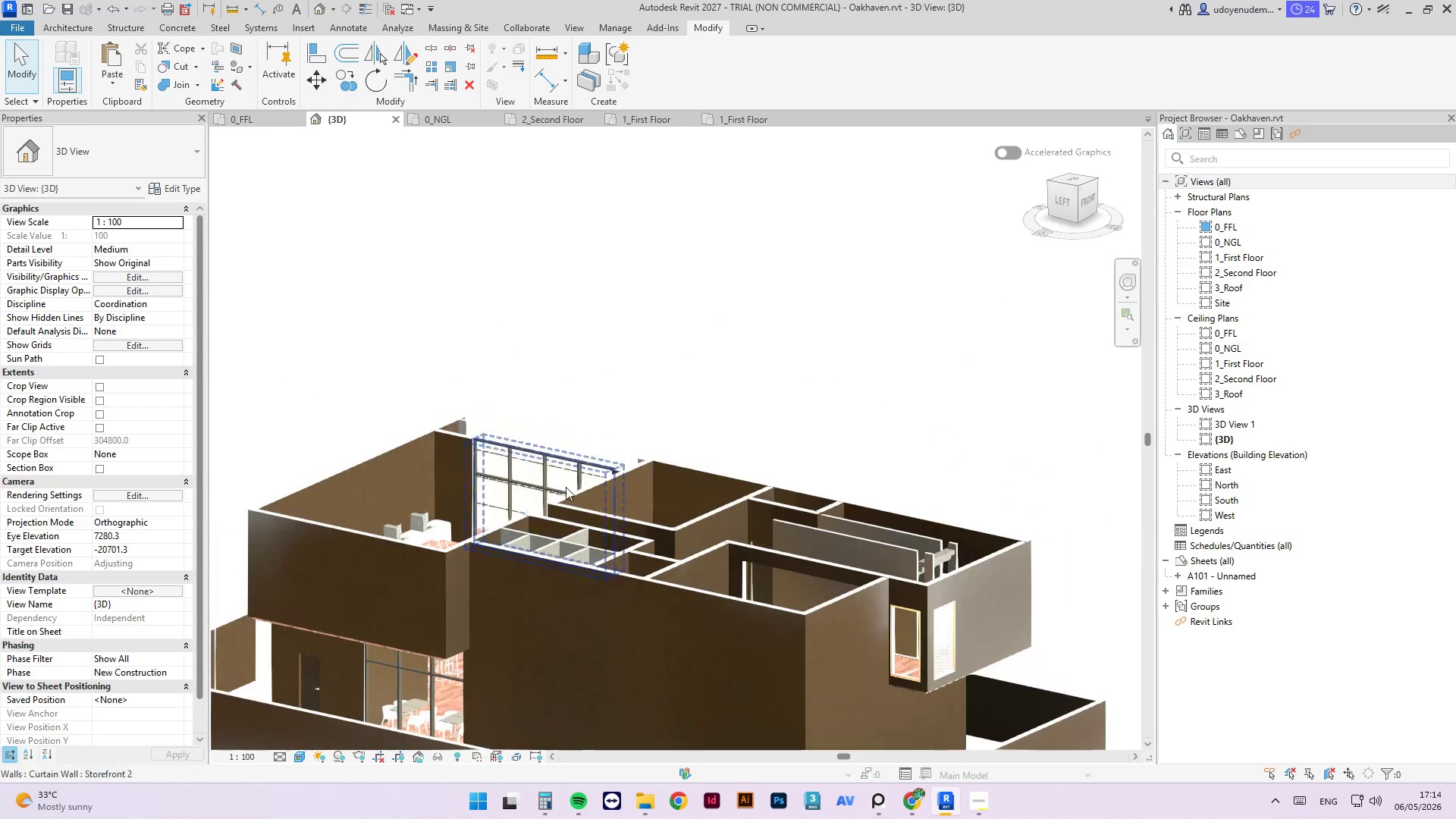 
hold_key(key=ShiftLeft, duration=9.23)
scroll: coordinate [795, 497], scroll_direction: down, amount: 3.0
 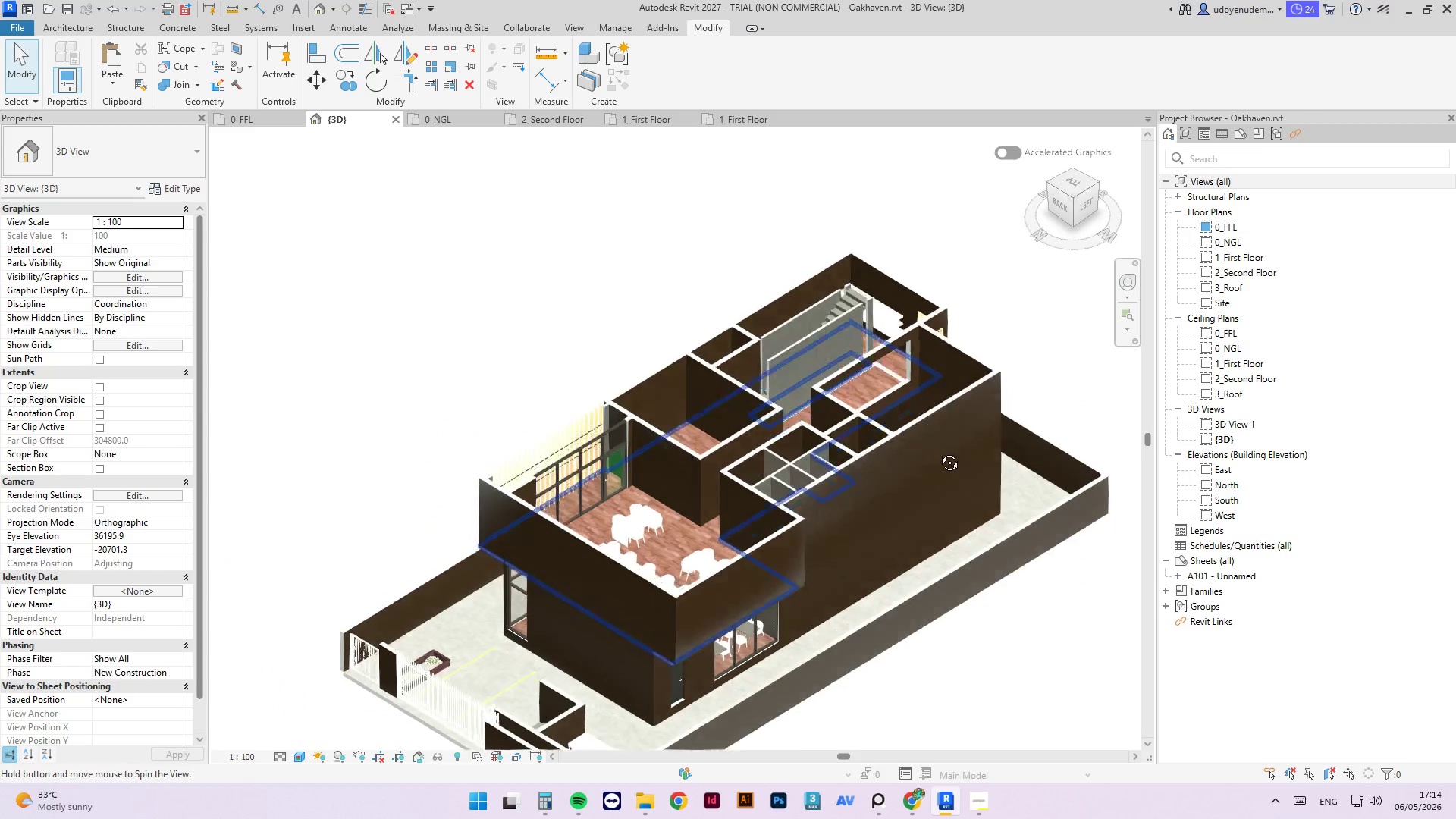 
hold_key(key=ShiftLeft, duration=6.16)
 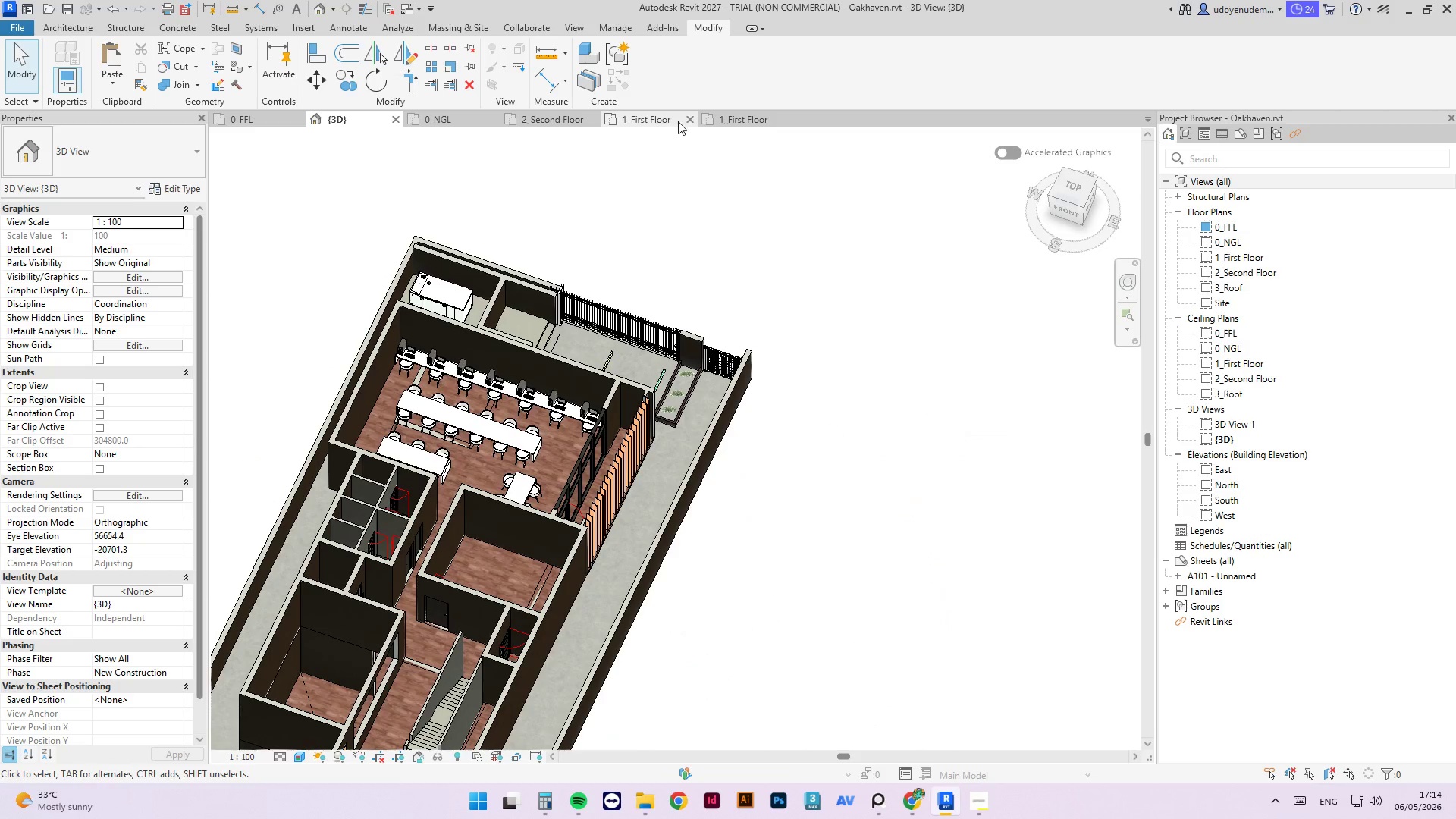 
left_click([664, 122])
 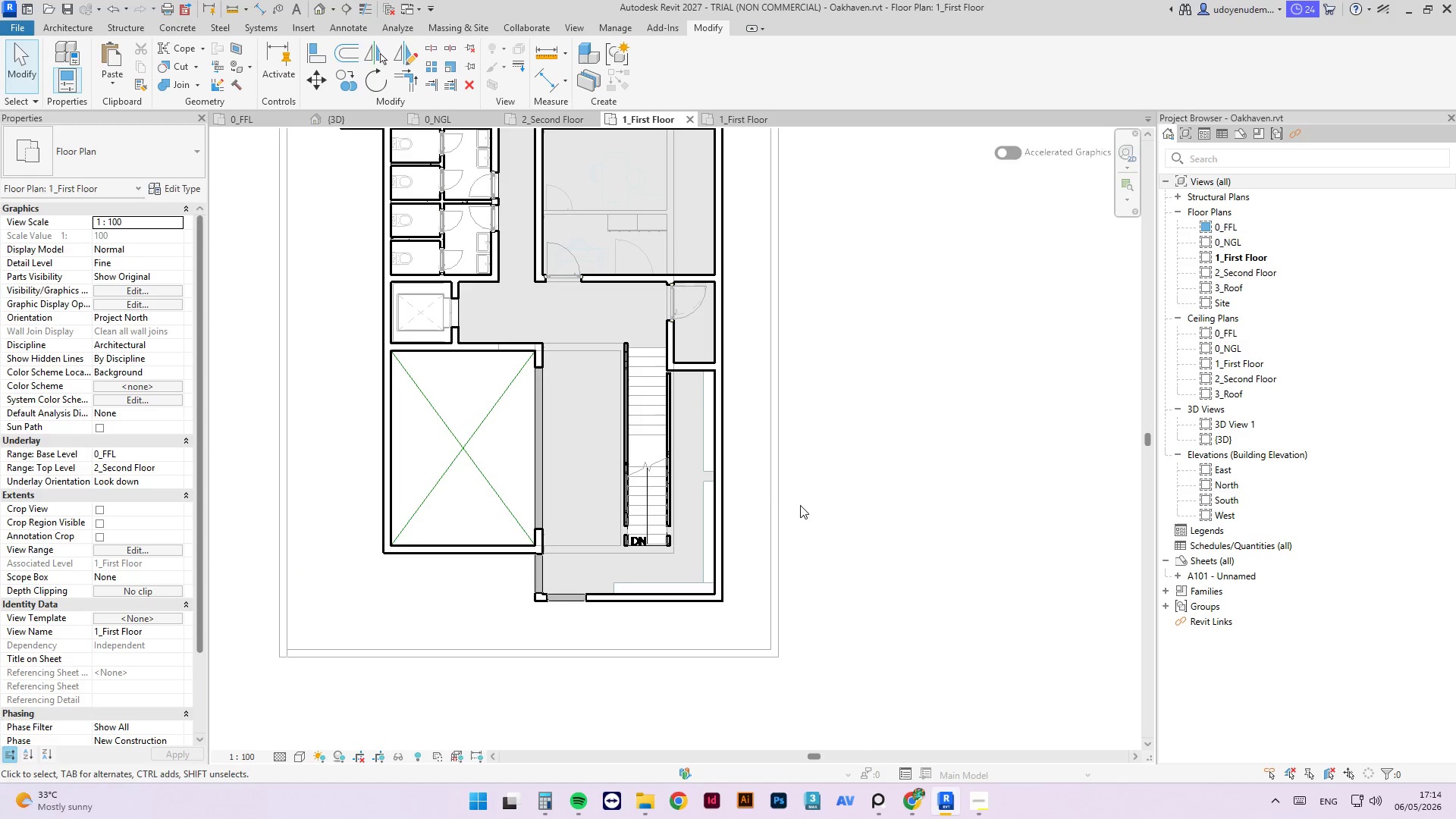 
scroll: coordinate [780, 530], scroll_direction: down, amount: 3.0
 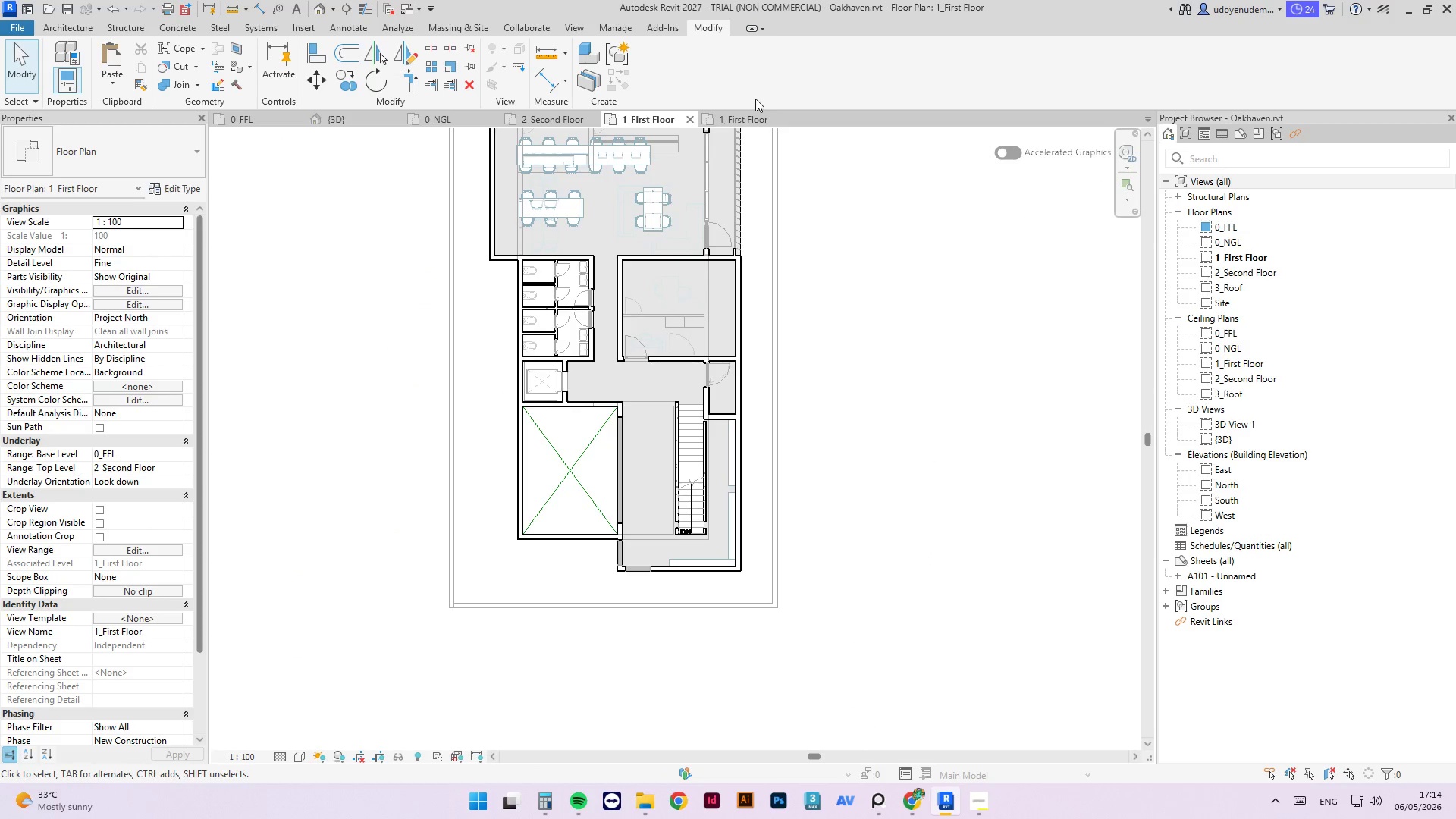 
left_click([748, 111])
 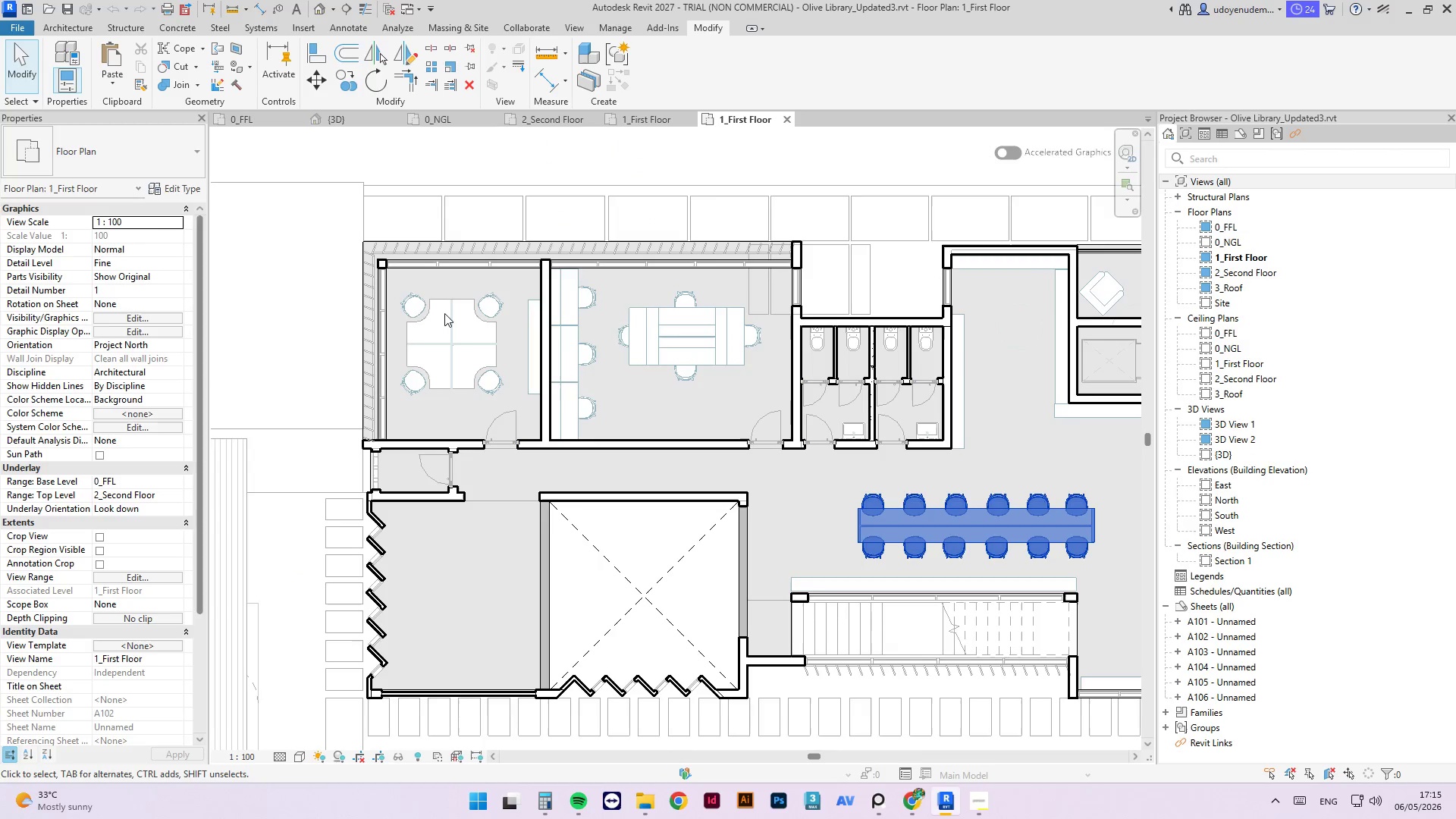 
wait(8.31)
 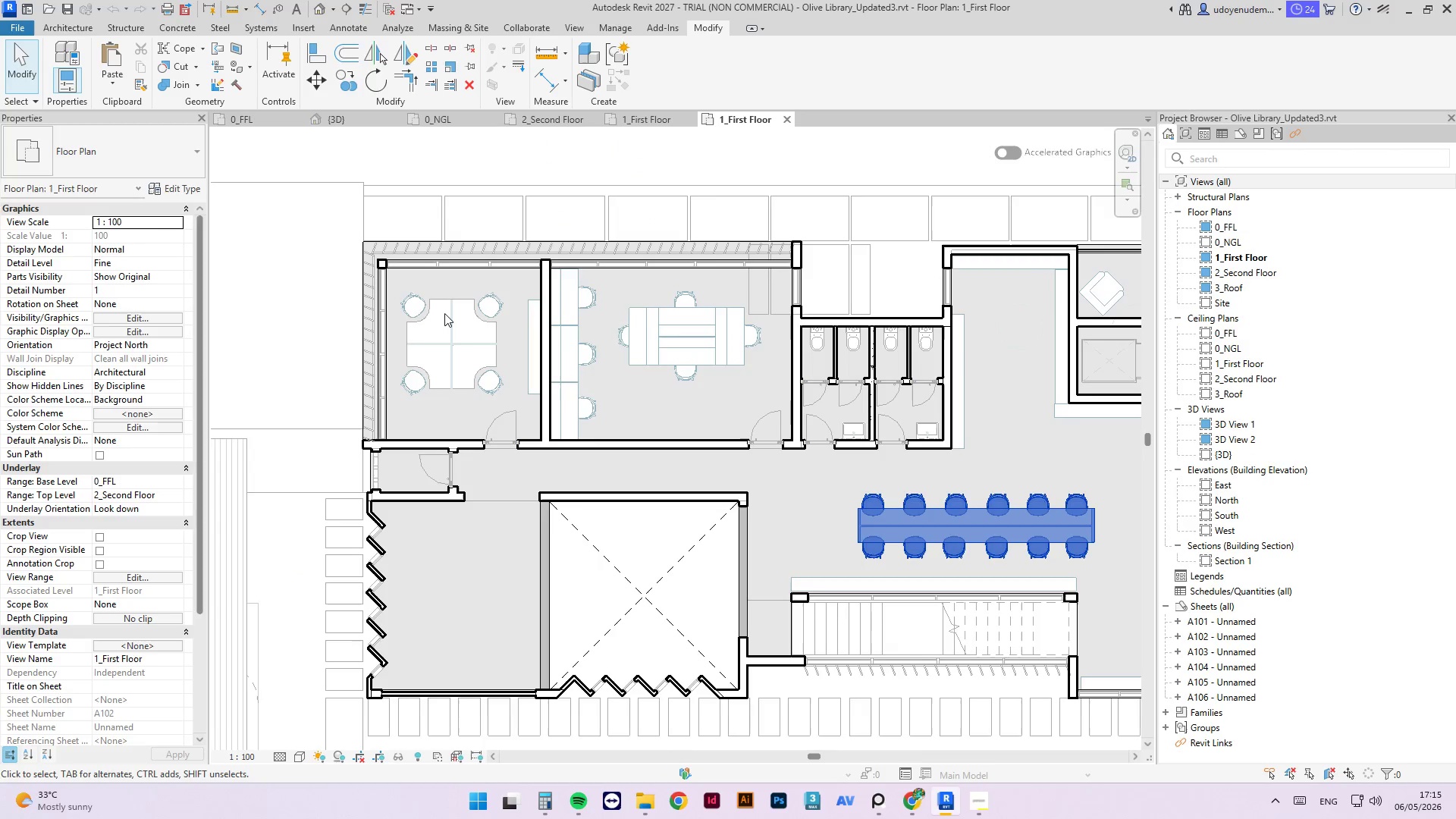 
scroll: coordinate [407, 400], scroll_direction: down, amount: 5.0
 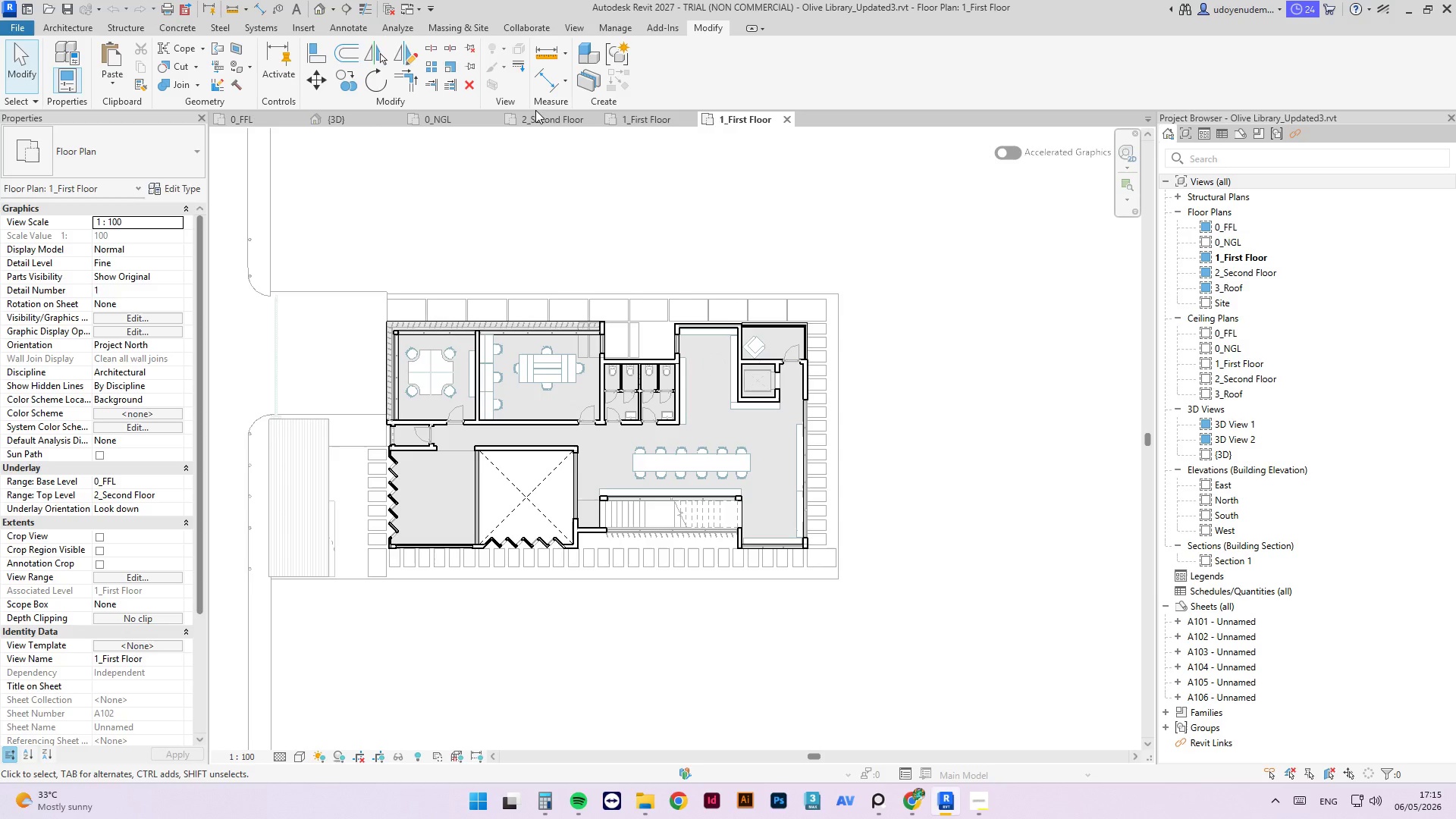 
wait(7.12)
 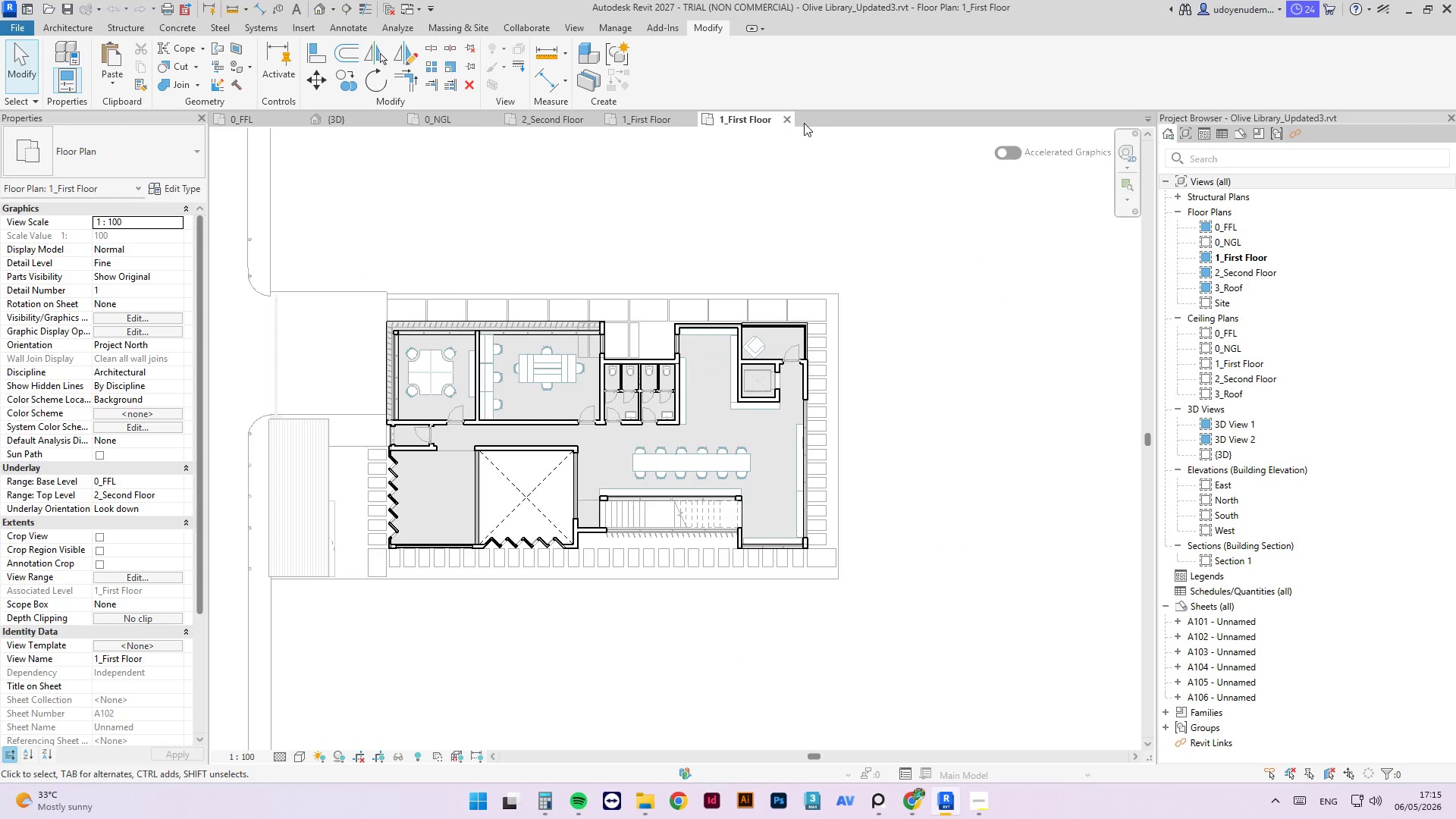 
double_click([1235, 275])
 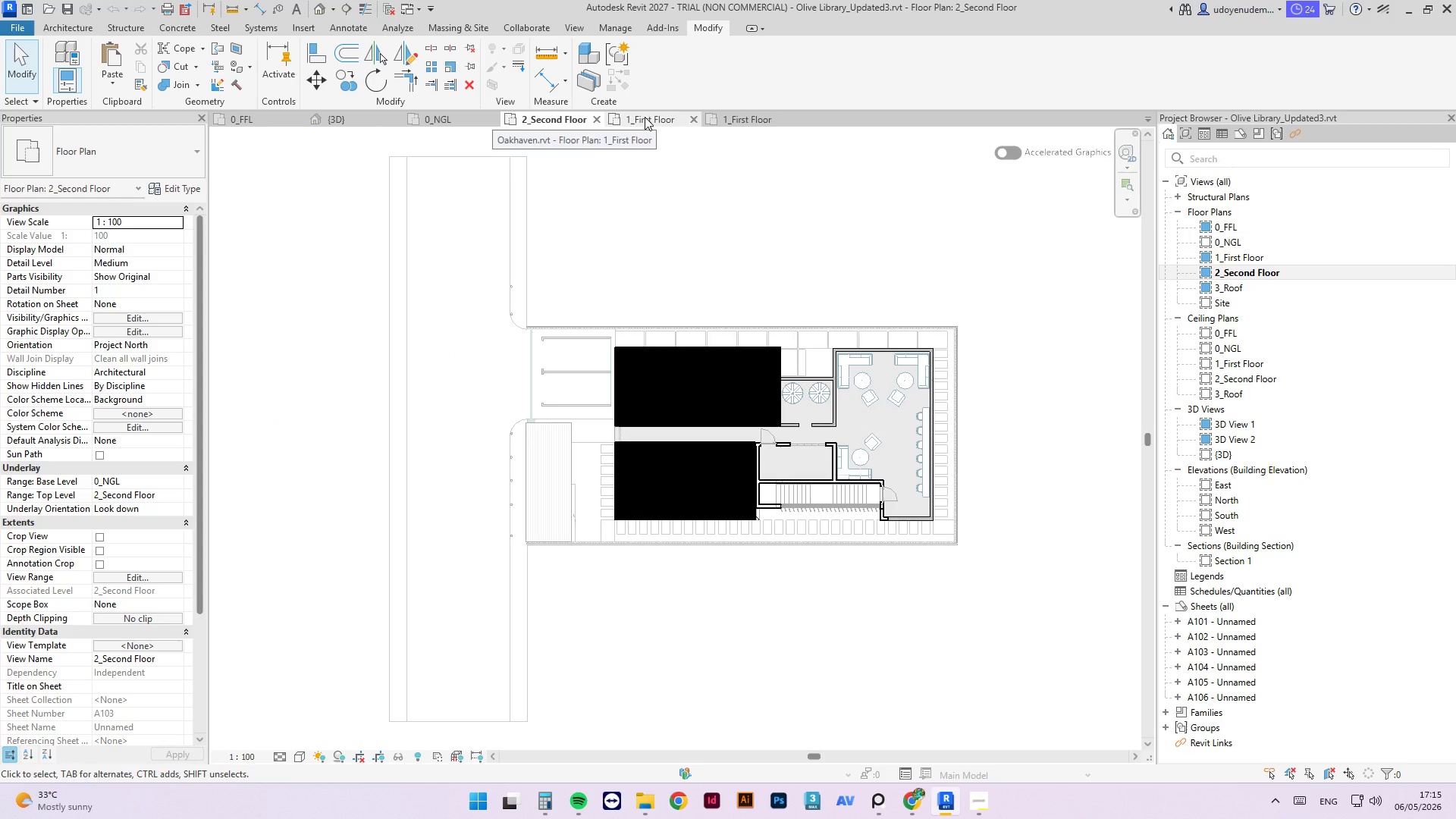 
scroll: coordinate [880, 428], scroll_direction: up, amount: 4.0
 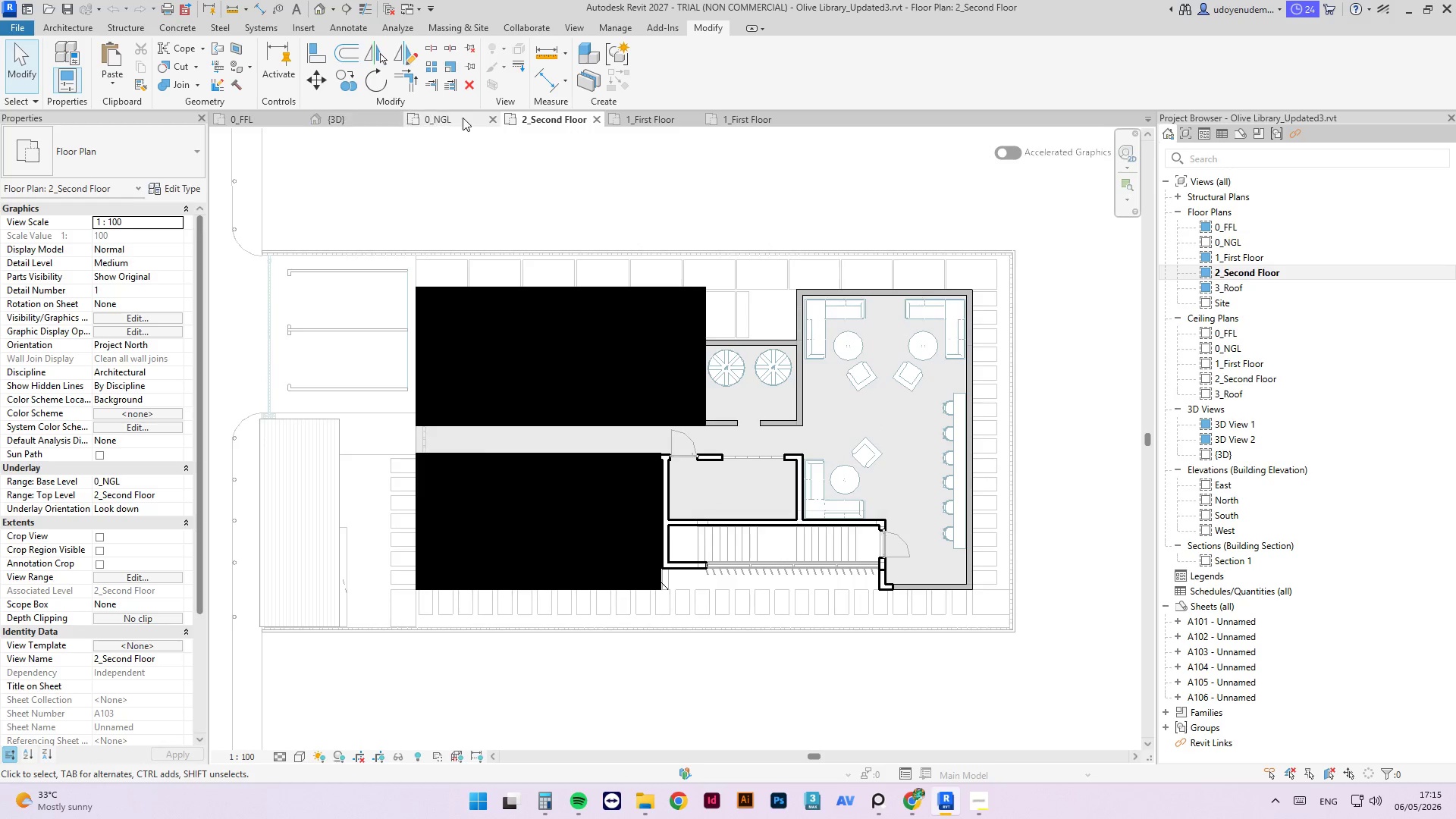 
left_click([724, 114])
 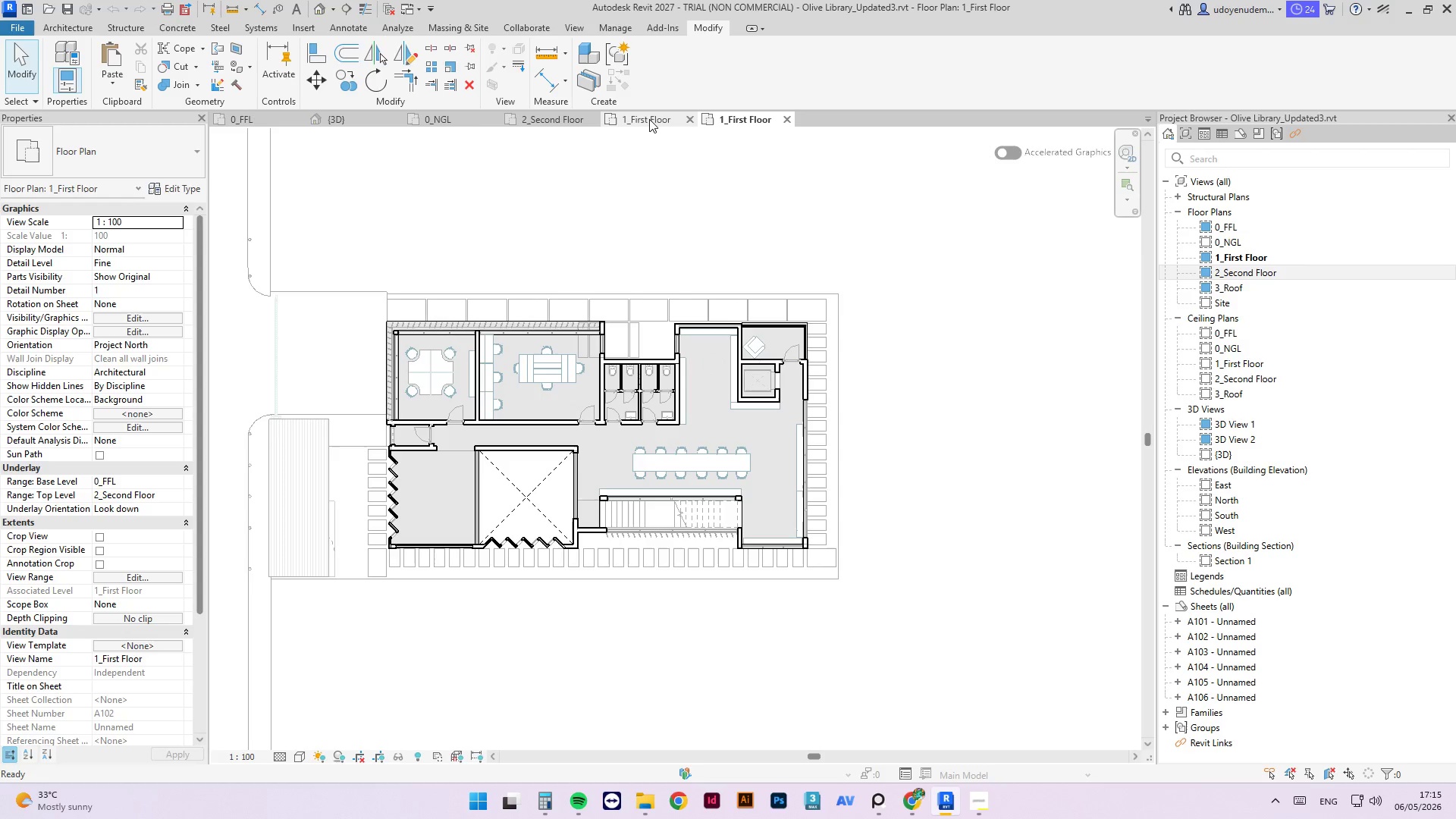 
left_click([648, 119])
 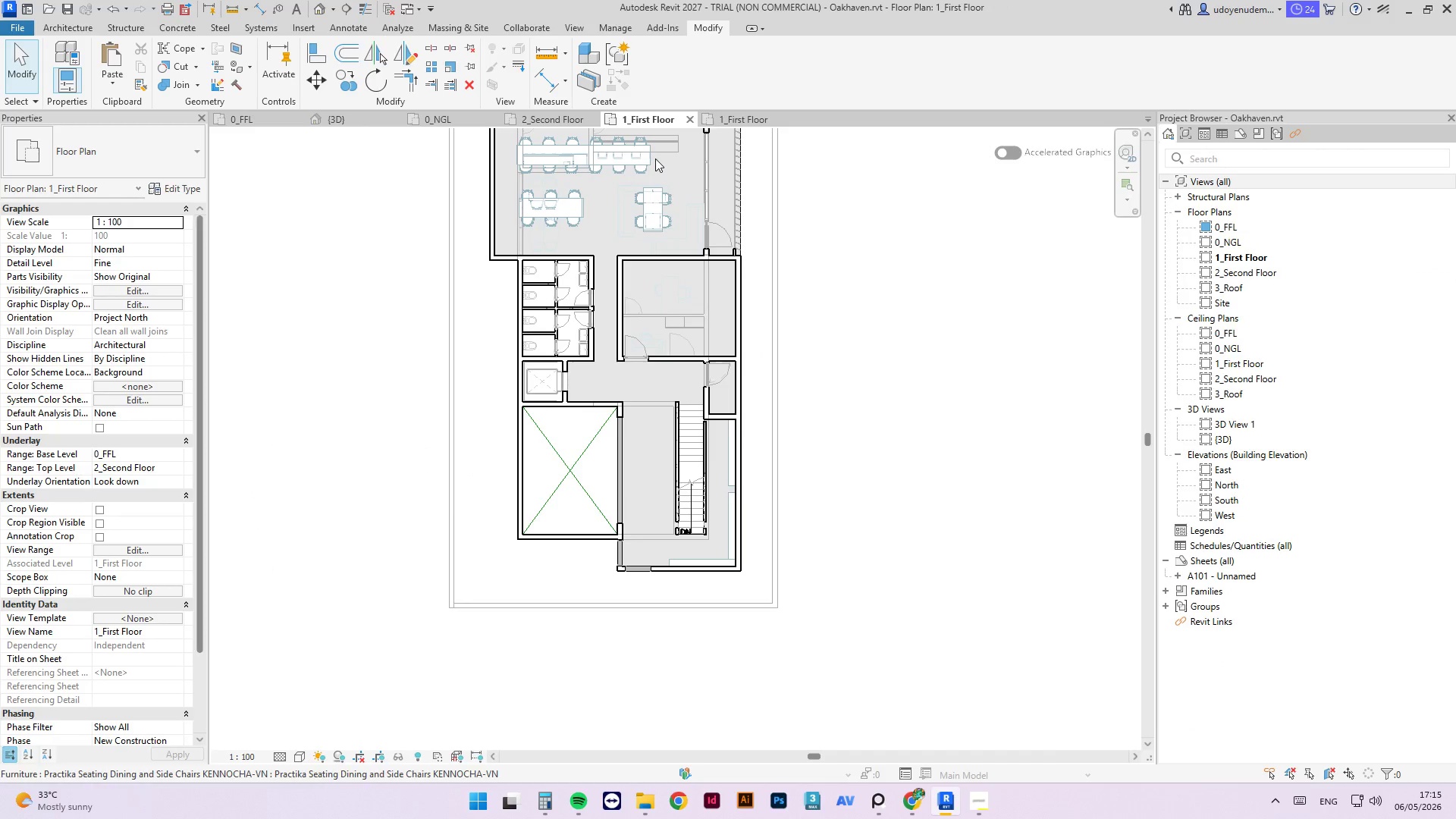 
scroll: coordinate [686, 64], scroll_direction: none, amount: 0.0
 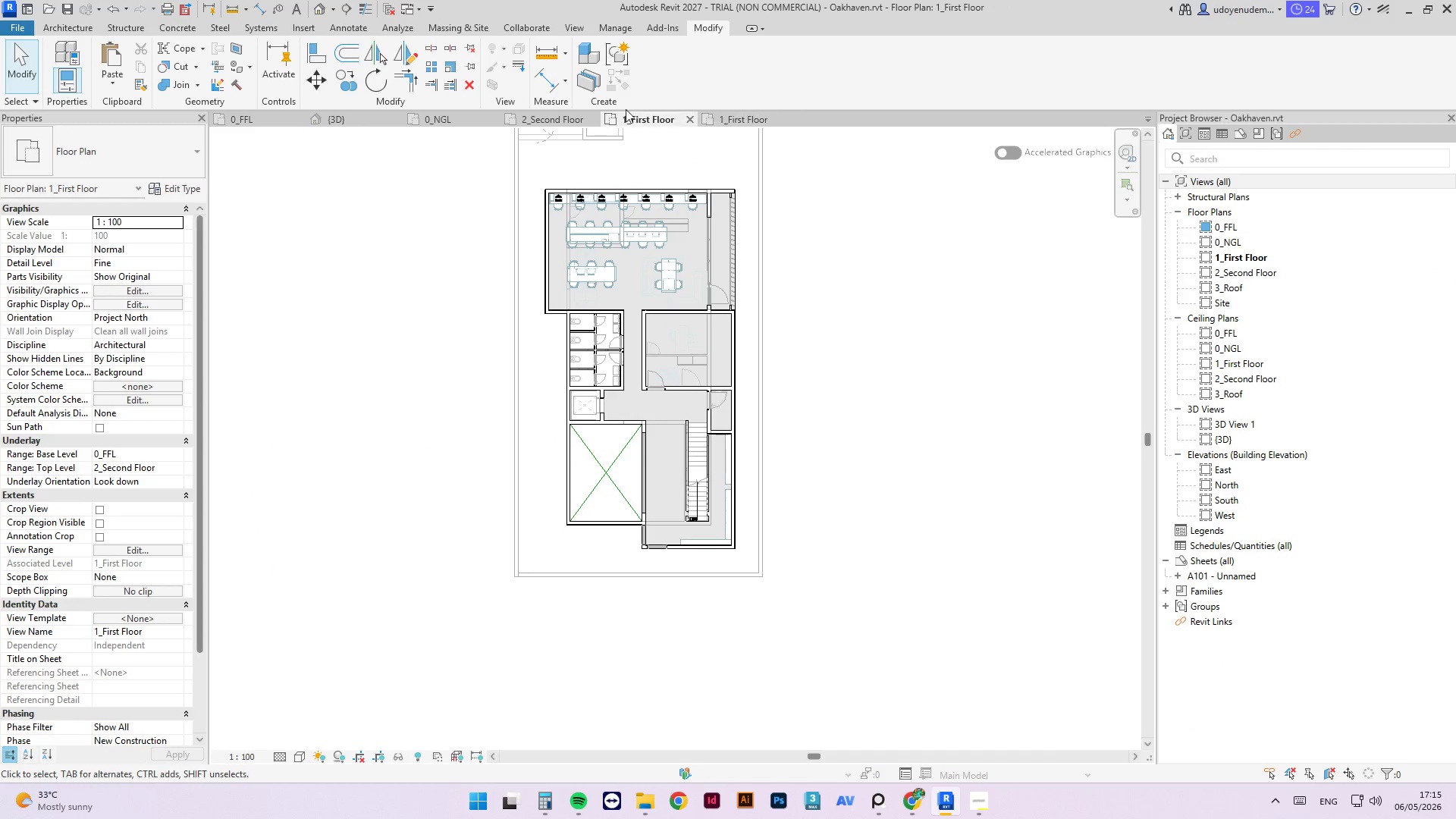 
scroll: coordinate [619, 111], scroll_direction: up, amount: 4.0
 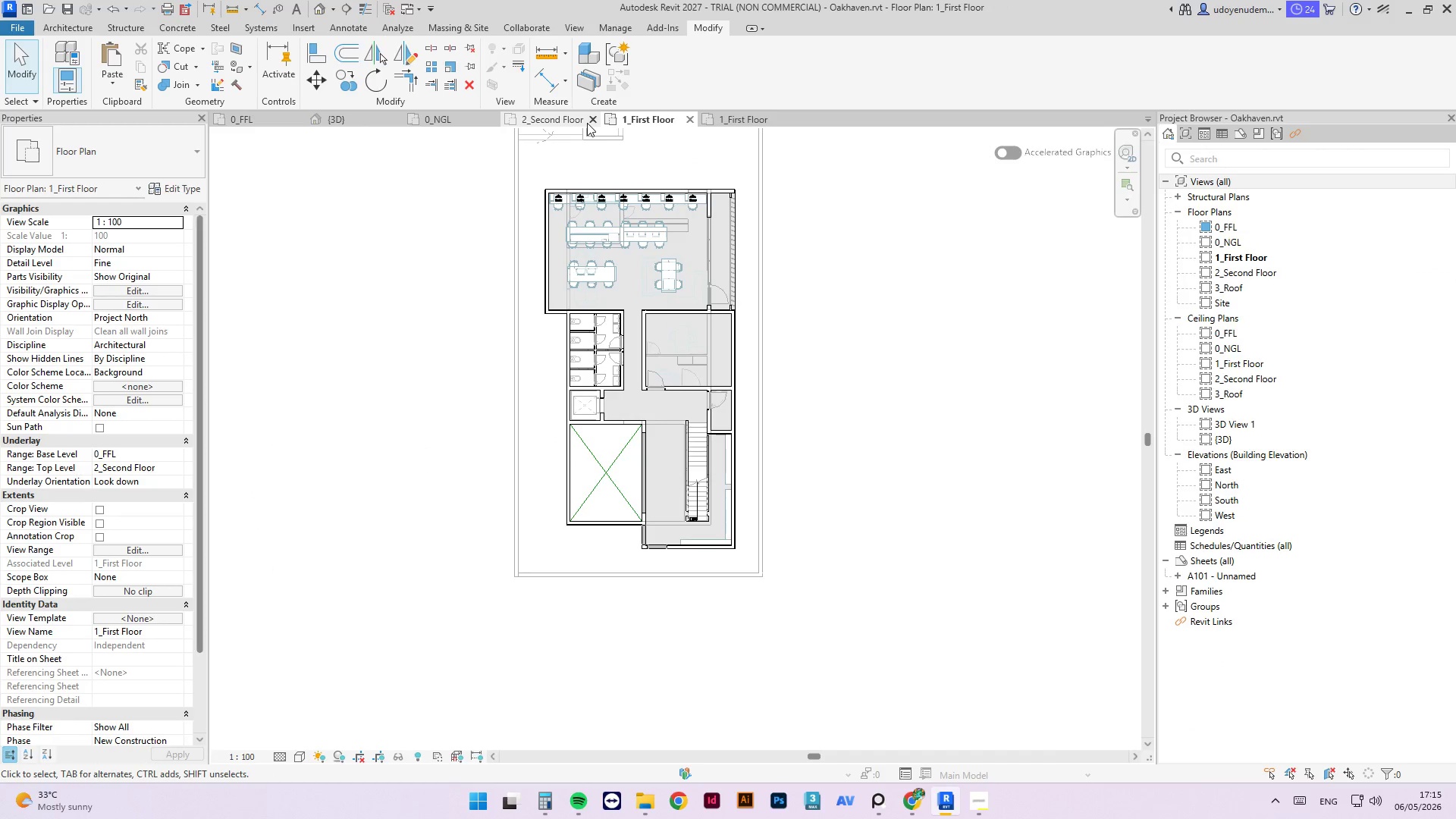 
left_click([588, 119])
 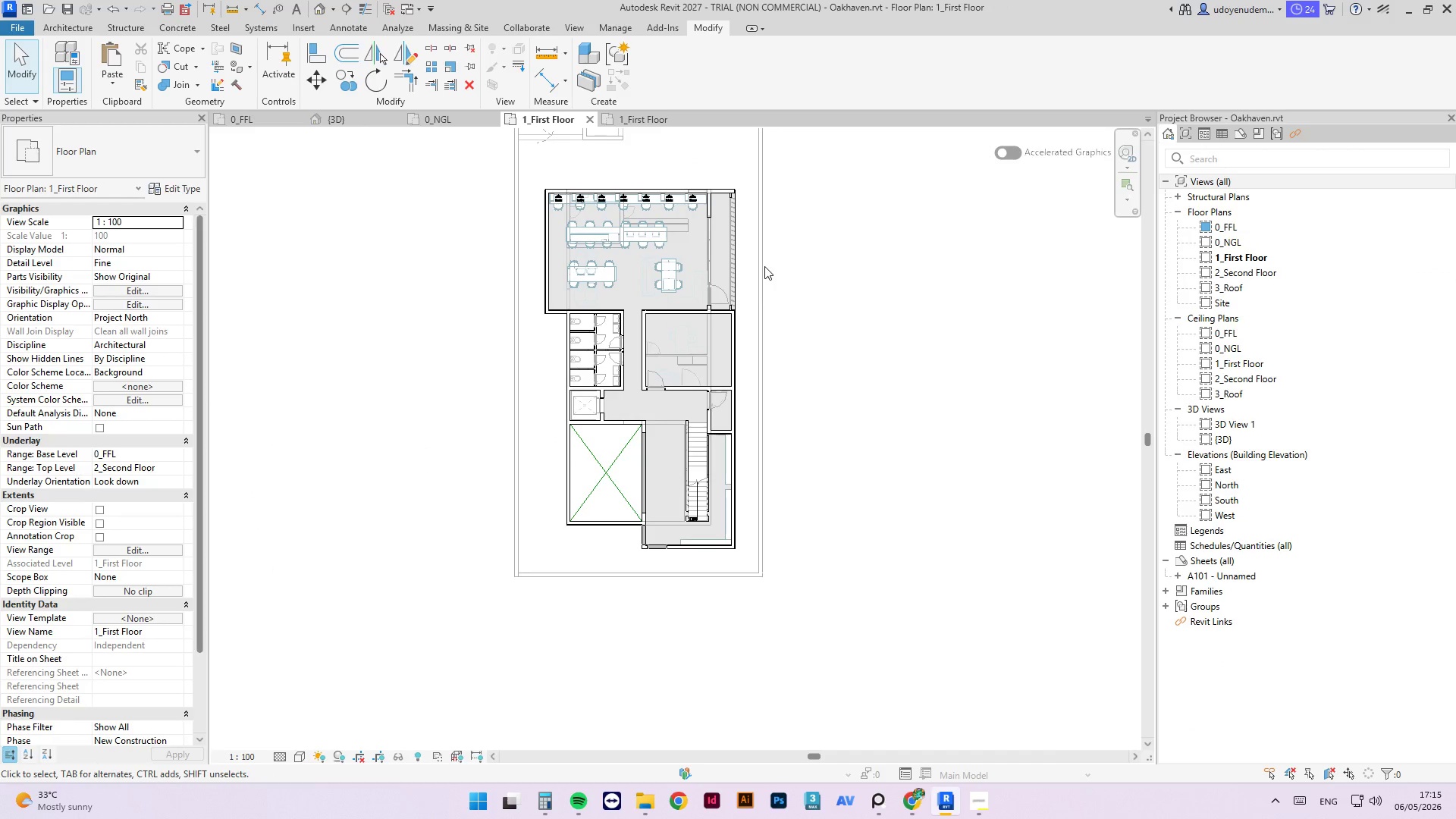 
scroll: coordinate [663, 527], scroll_direction: up, amount: 13.0
 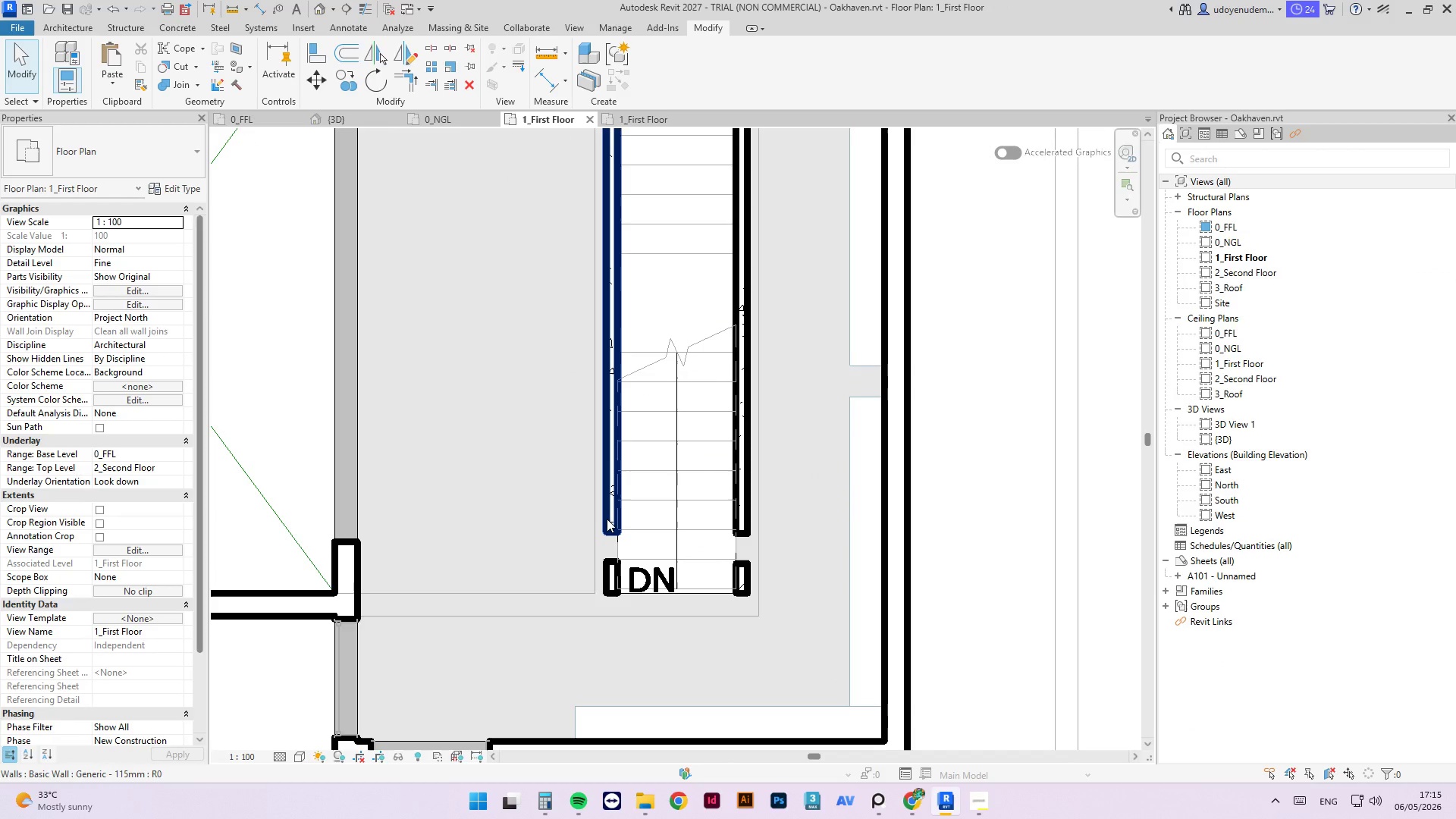 
left_click([610, 518])
 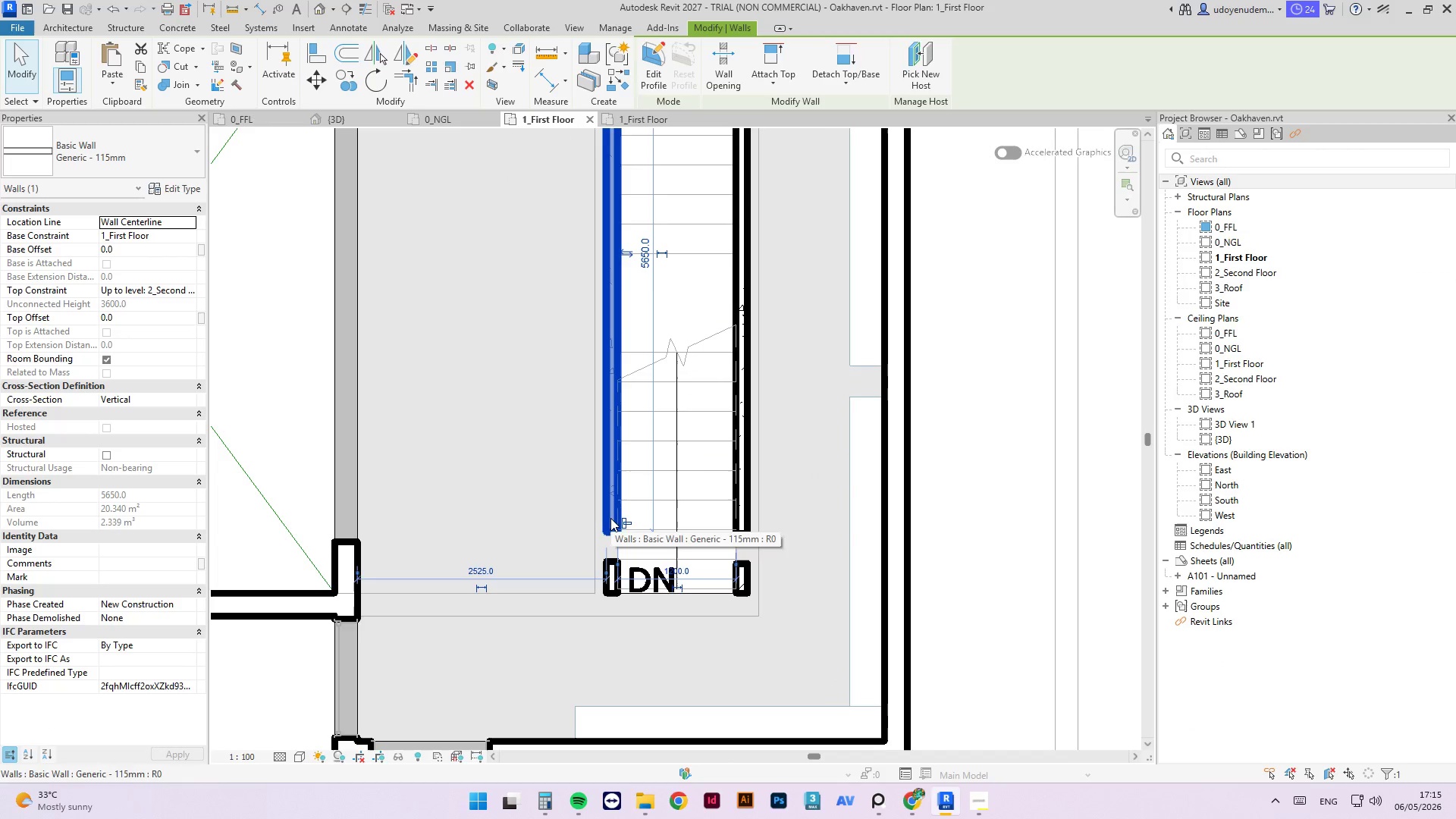 
key(S)
 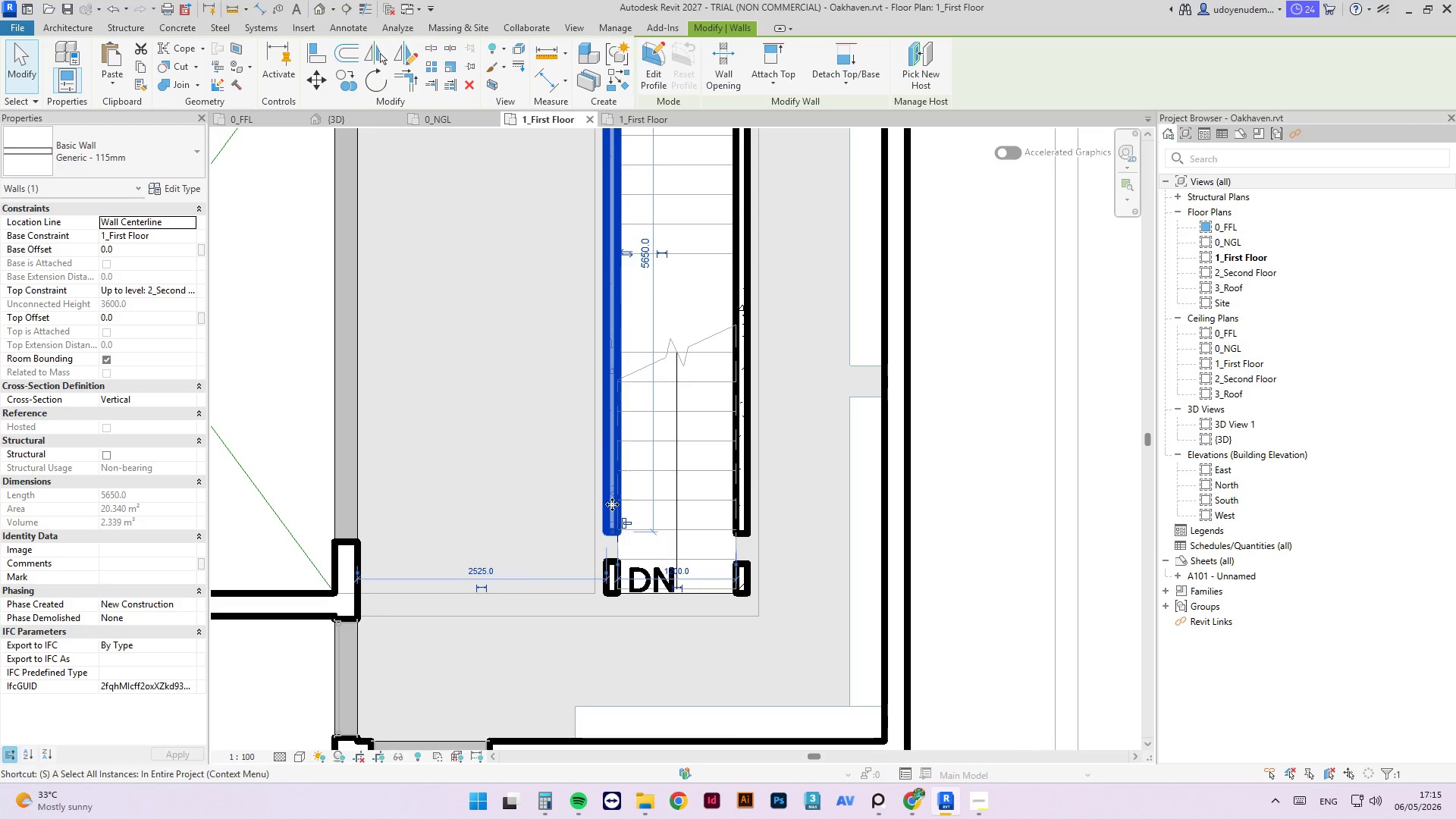 
key(L)
 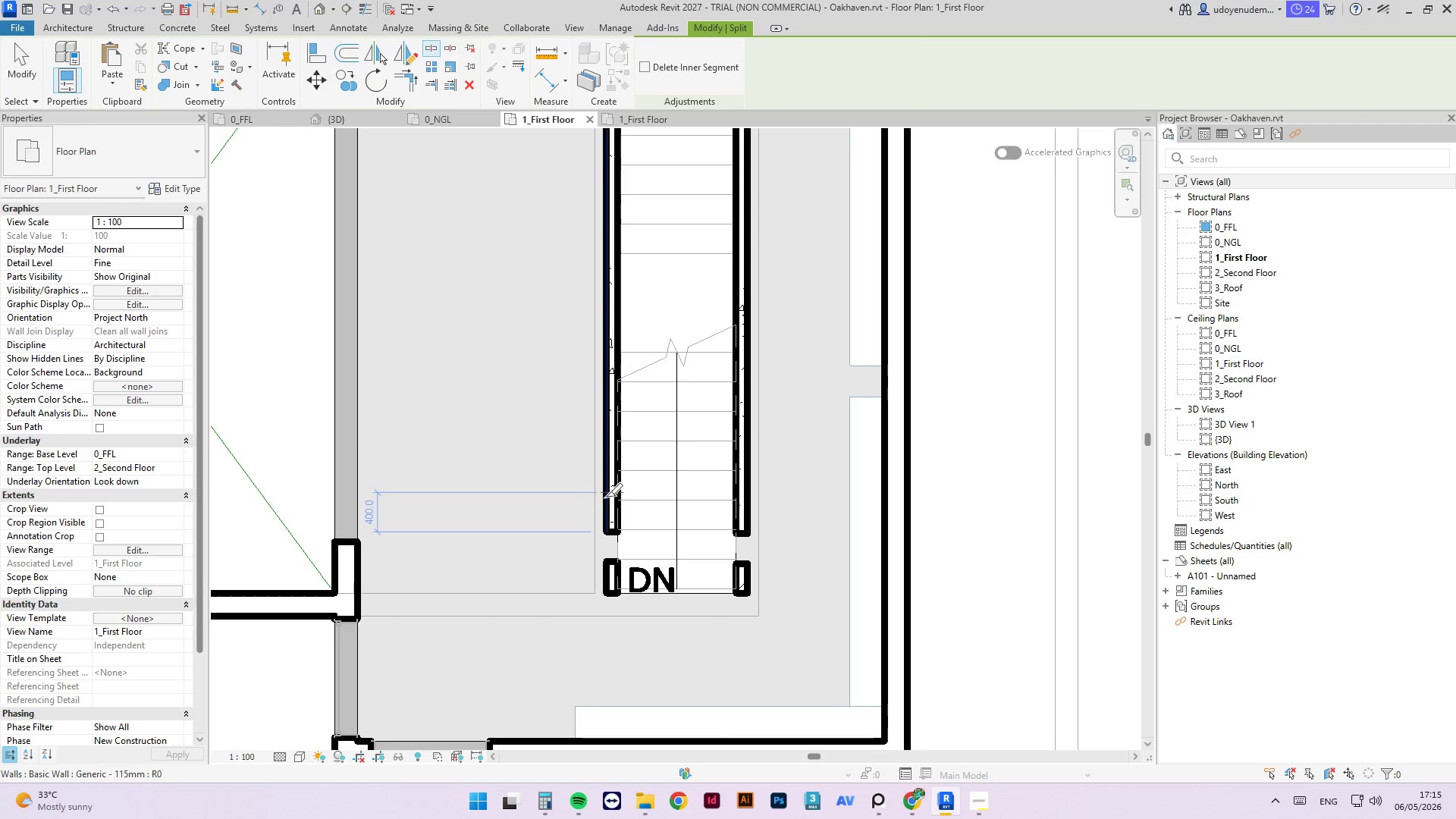 
left_click([606, 499])
 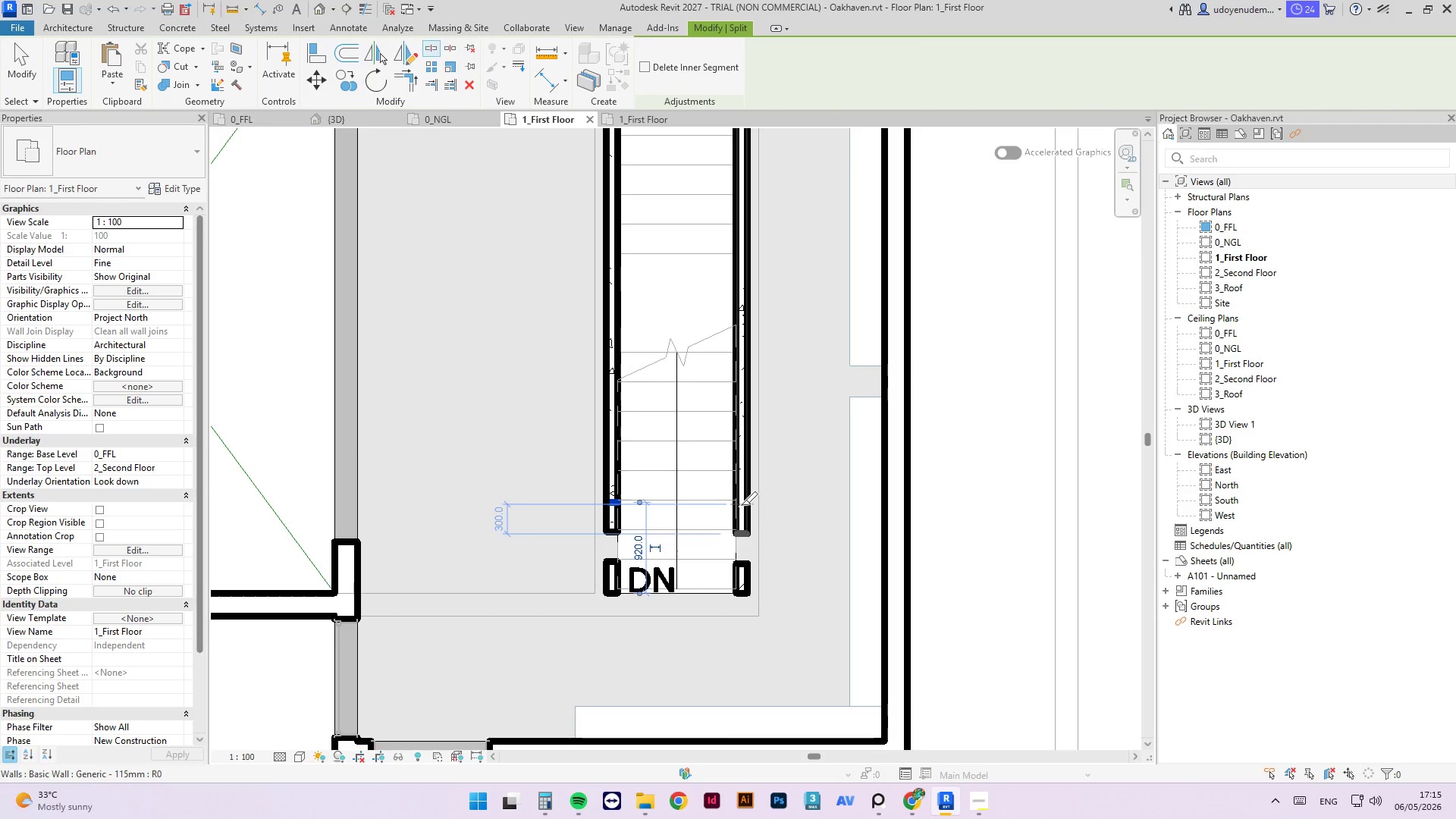 
left_click([741, 505])
 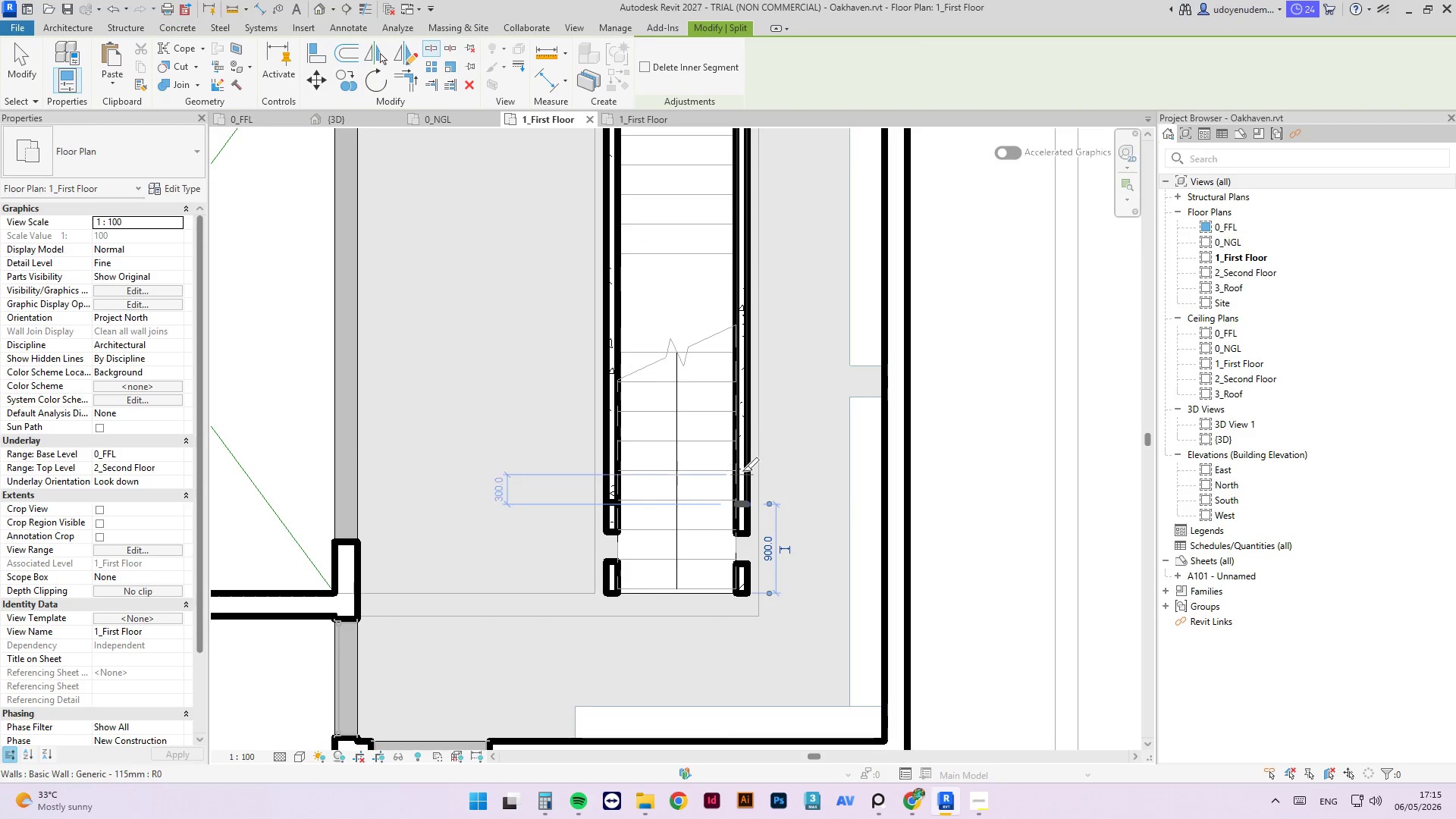 
left_click([743, 472])
 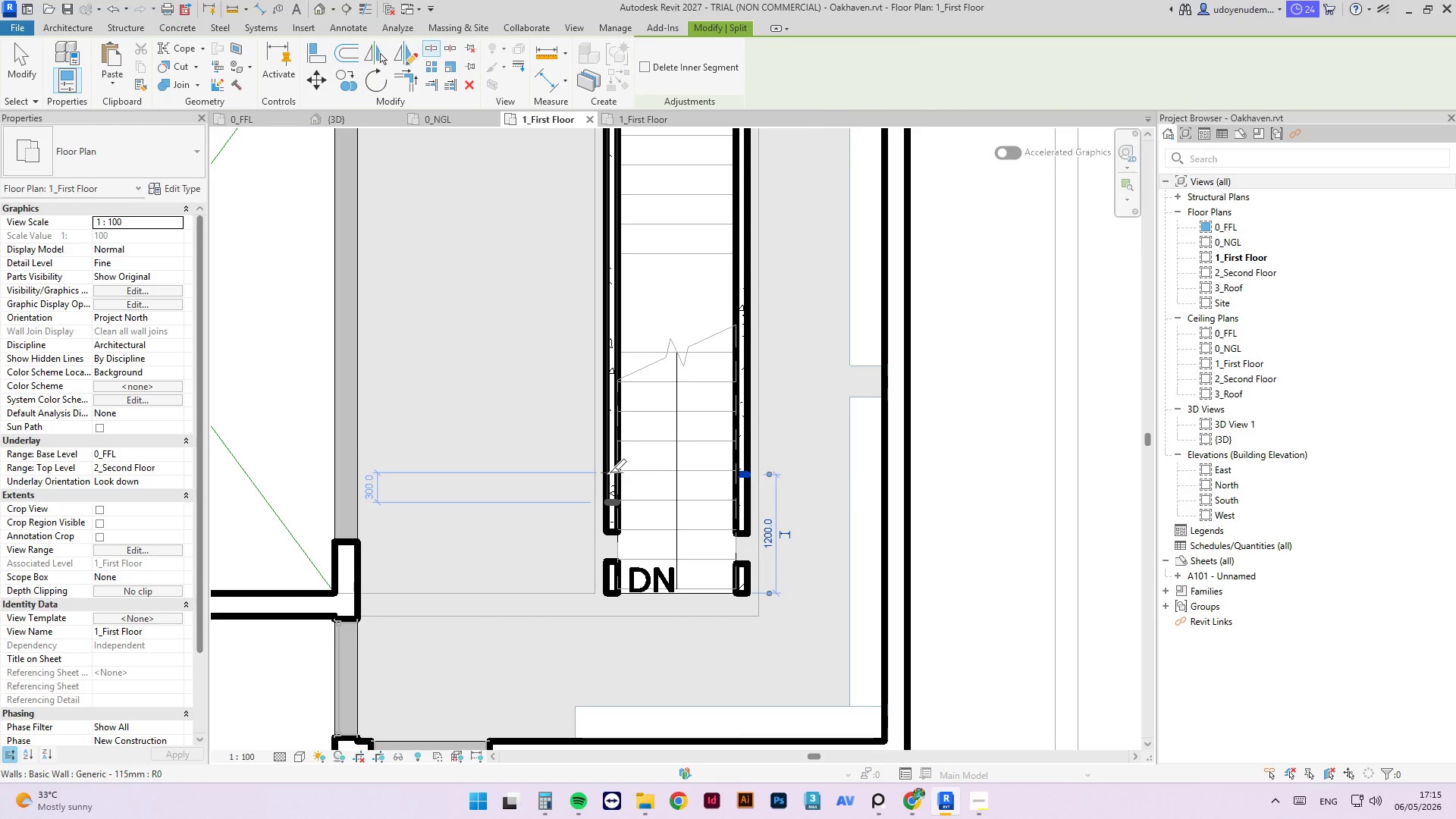 
left_click([610, 472])
 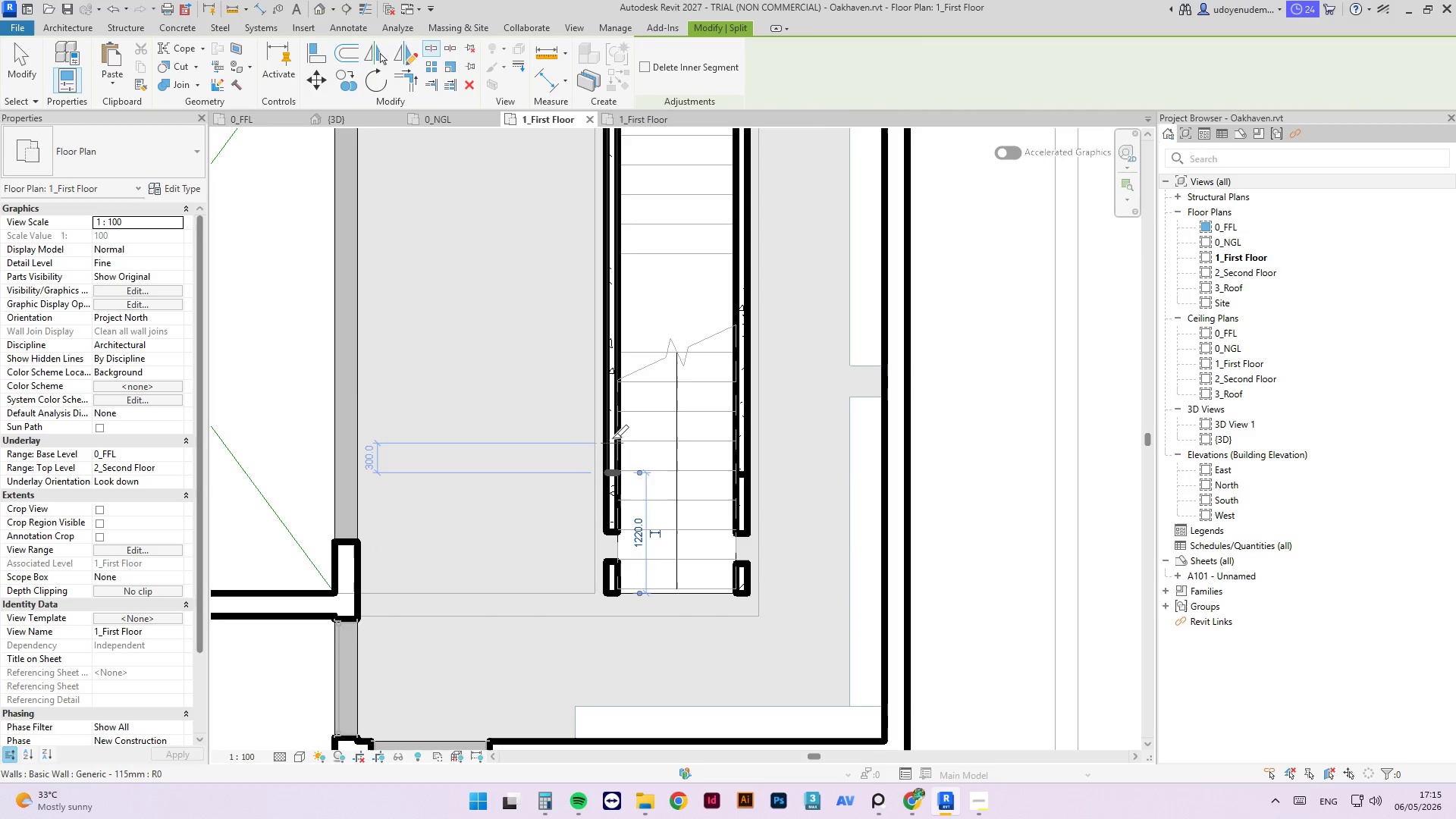 
left_click([611, 441])
 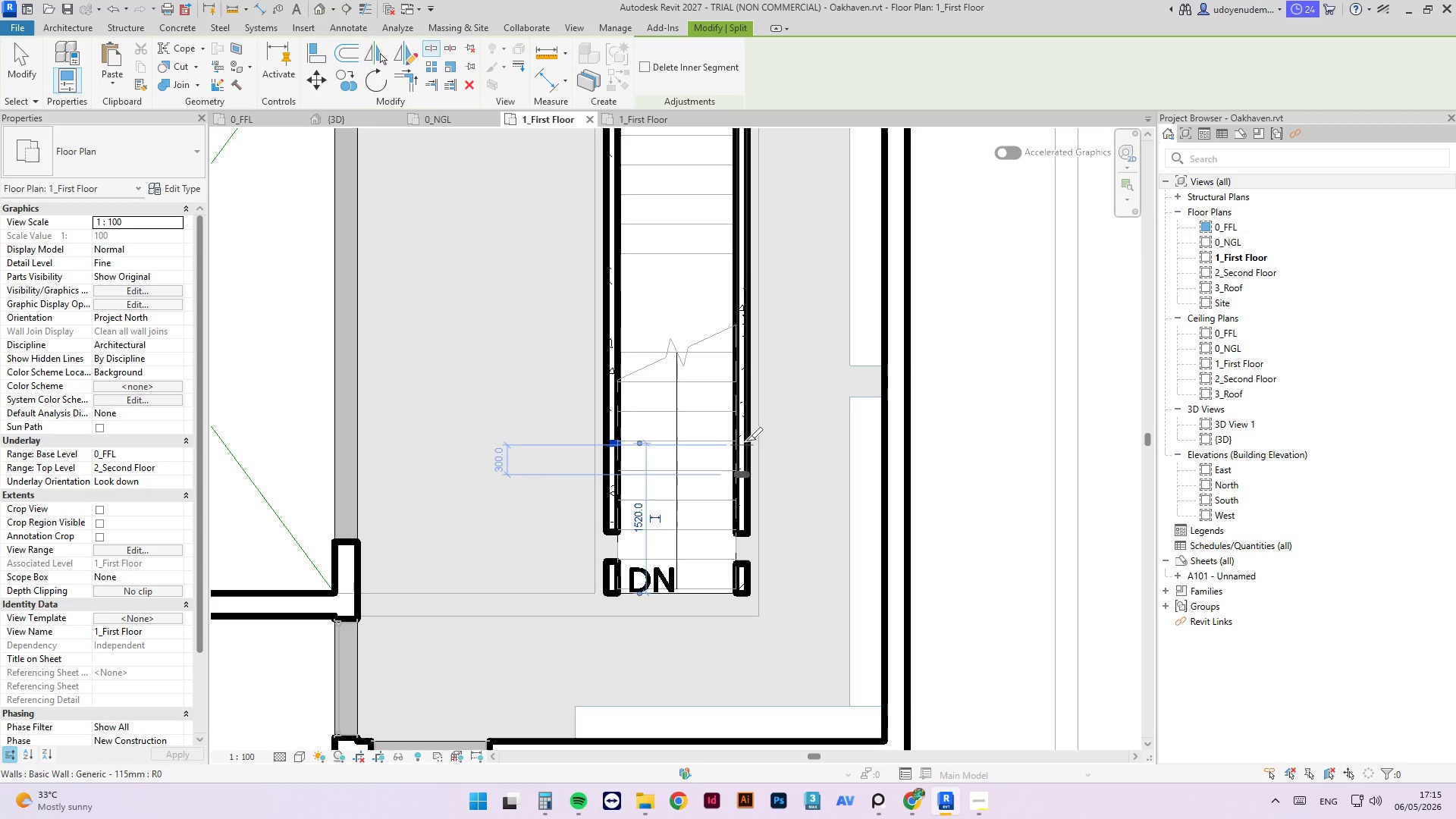 
left_click([747, 441])
 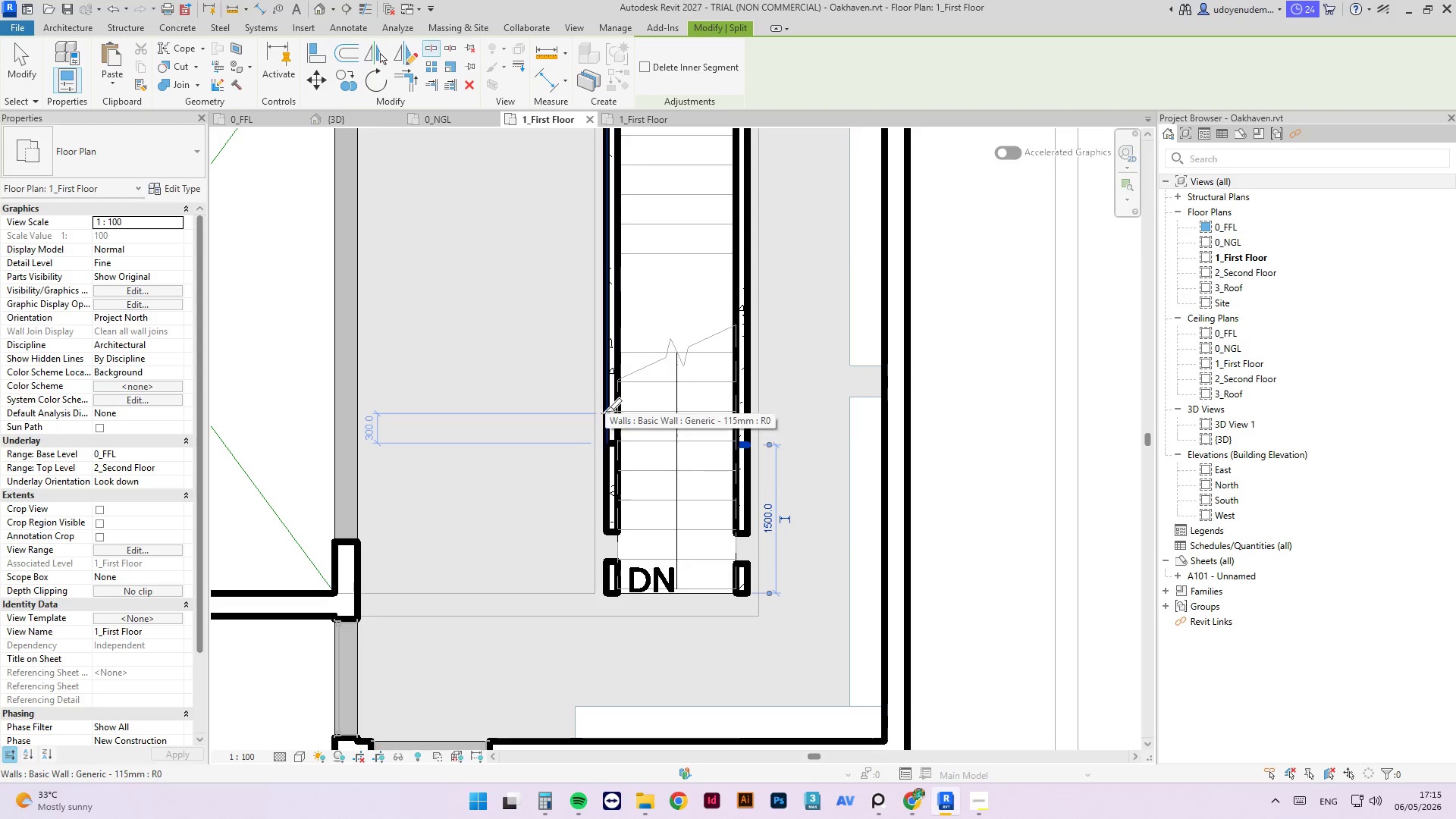 
left_click([605, 412])
 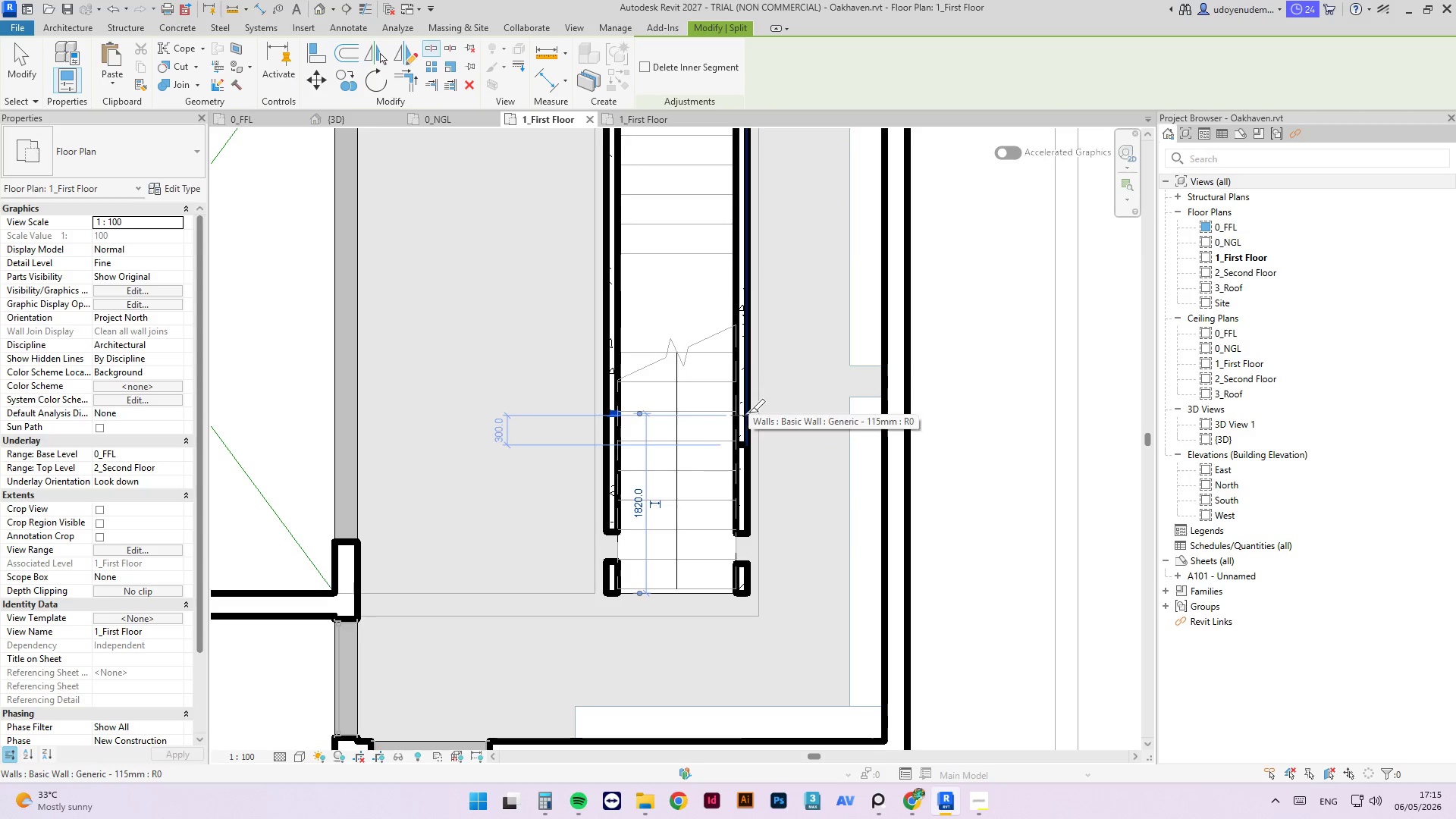 
left_click([746, 415])
 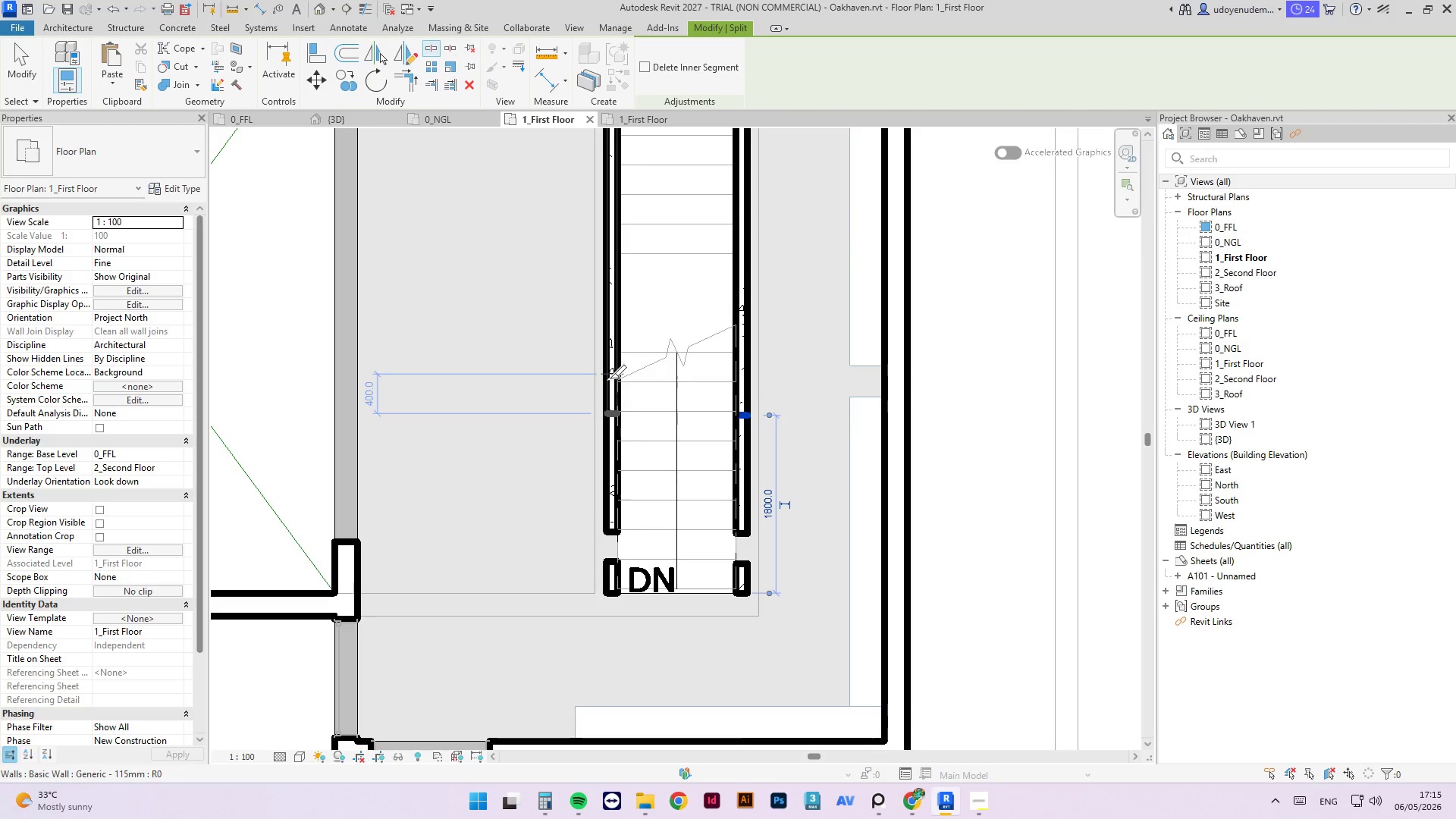 
left_click([610, 380])
 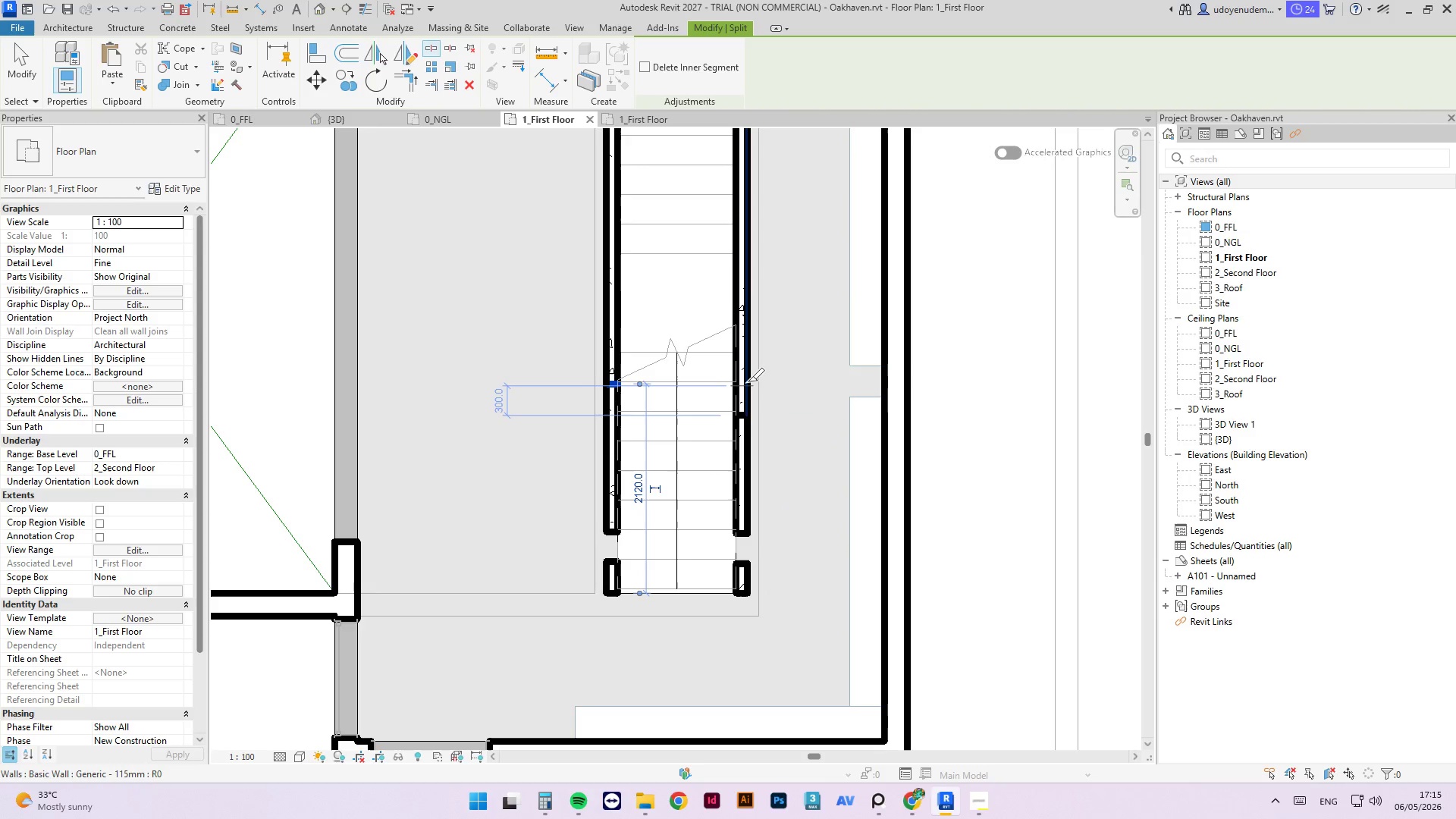 
left_click([748, 381])
 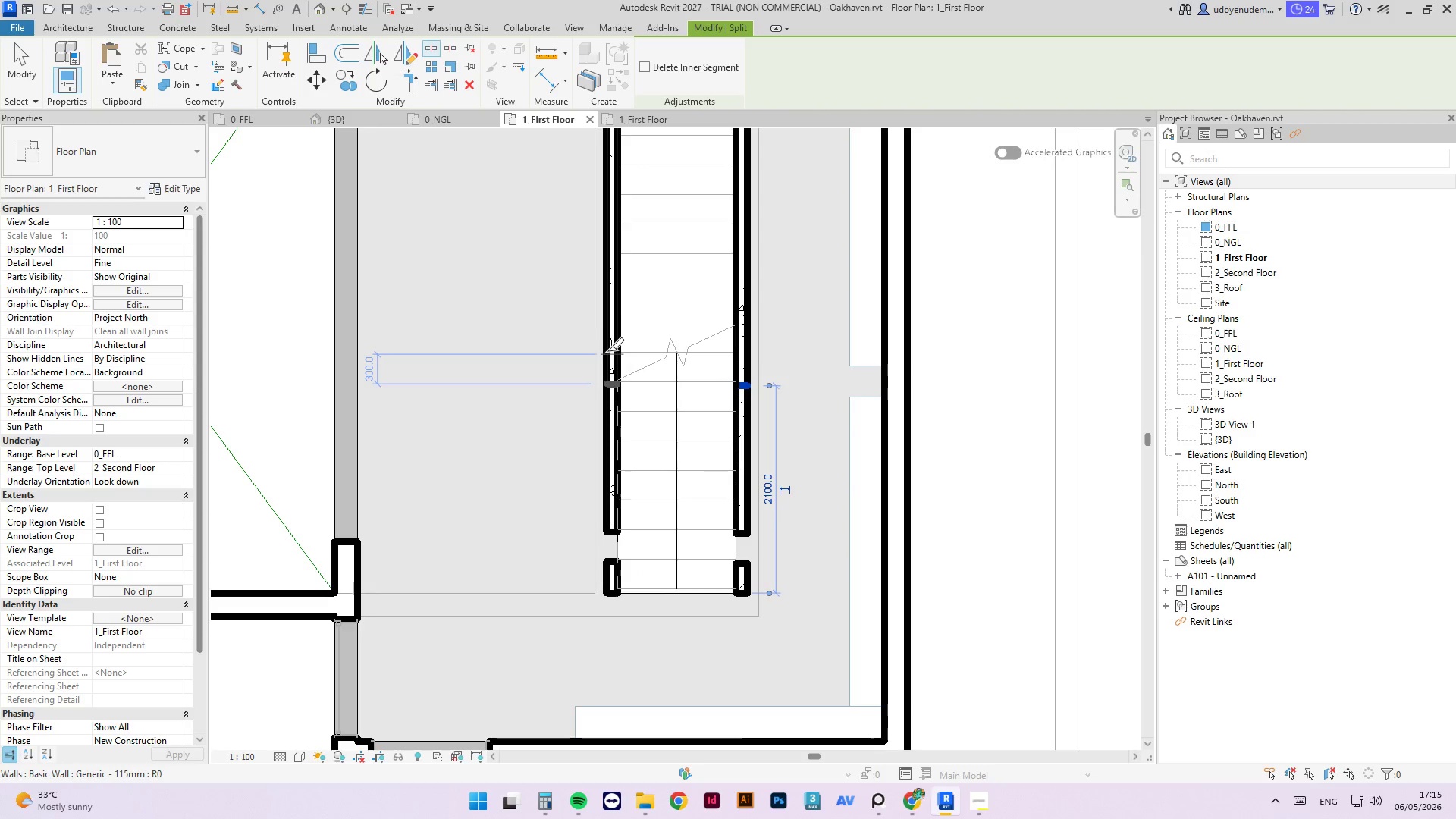 
left_click([608, 352])
 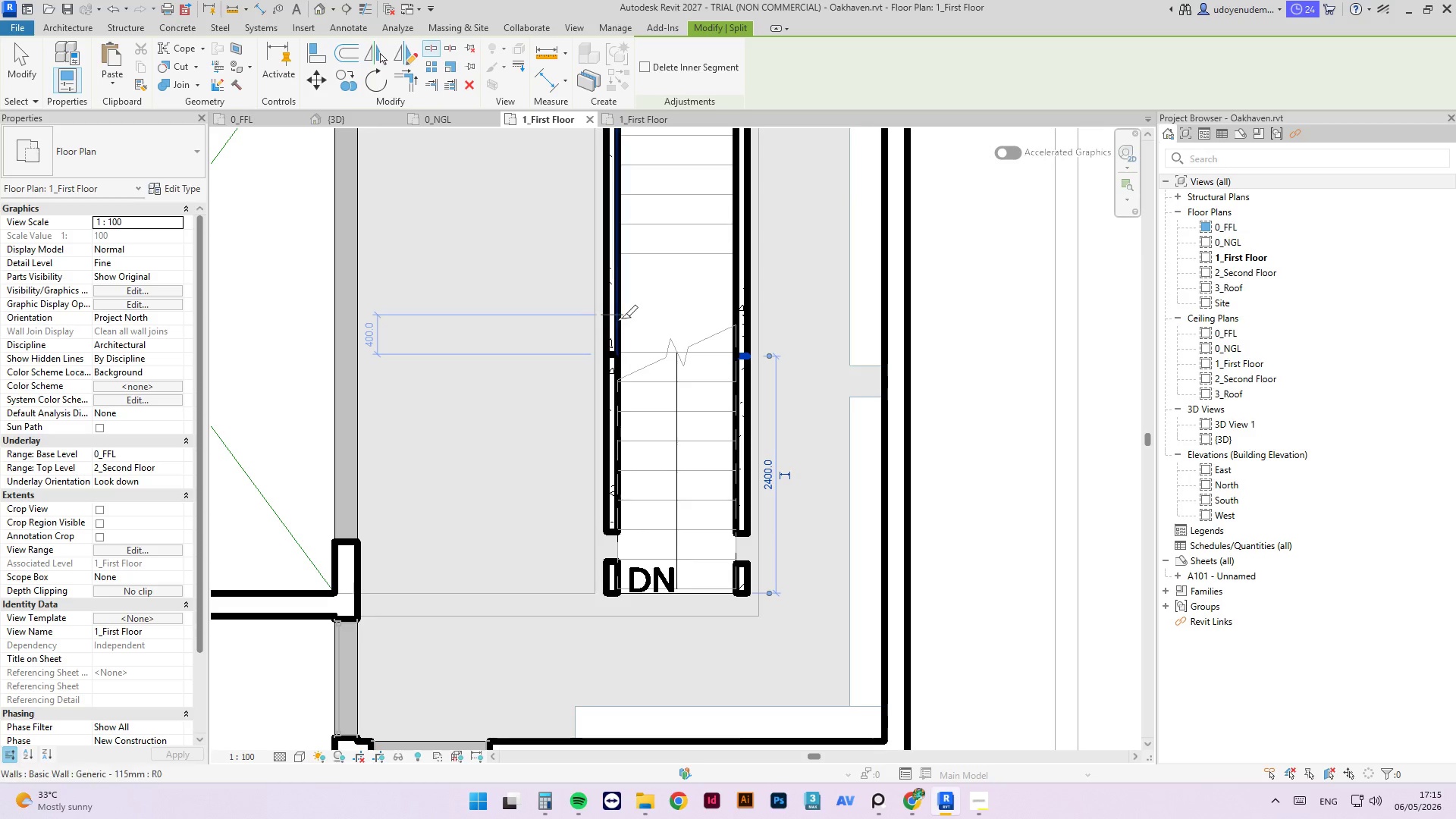 
left_click([614, 322])
 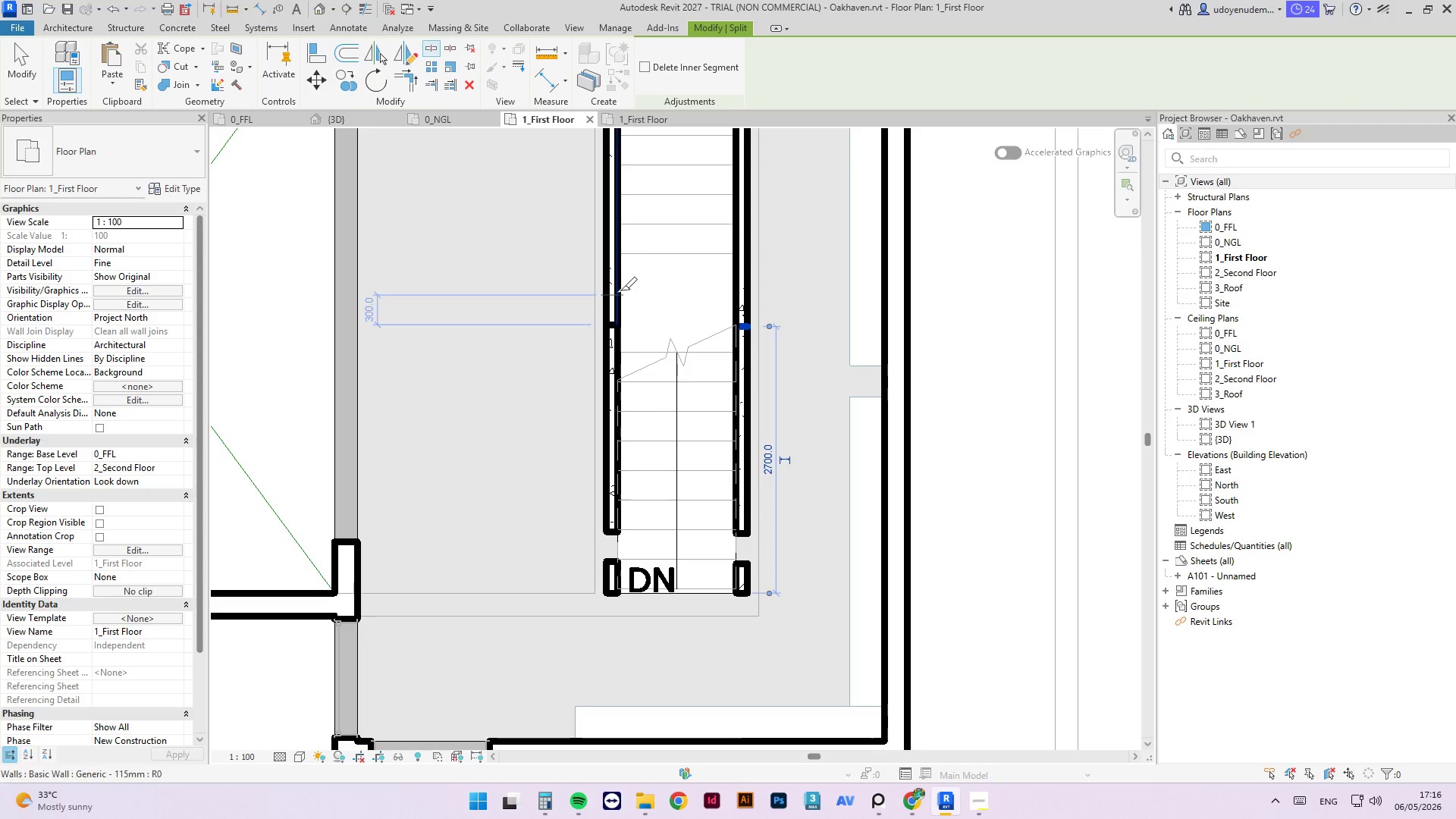 
left_click([610, 293])
 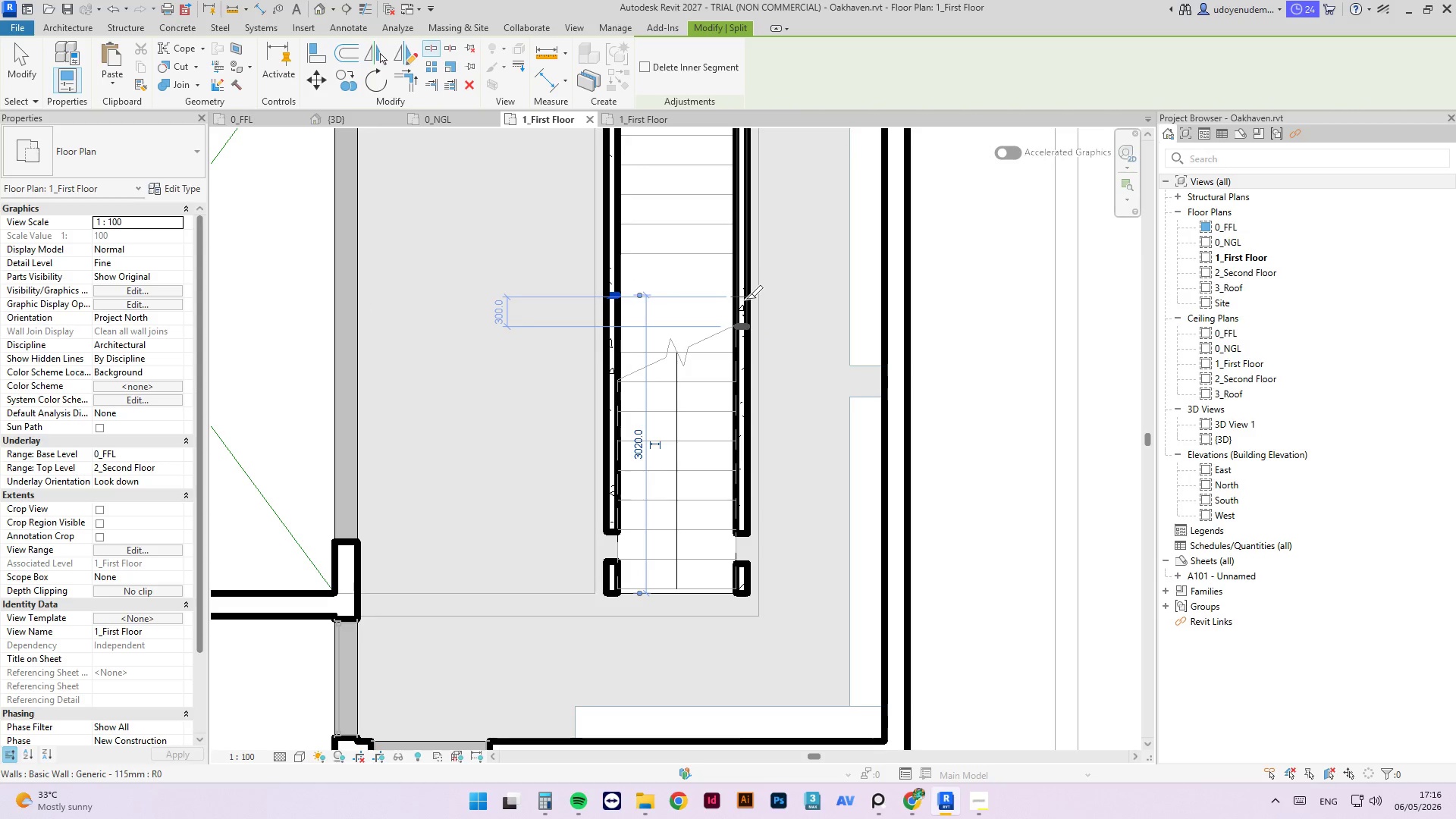 
left_click([746, 299])
 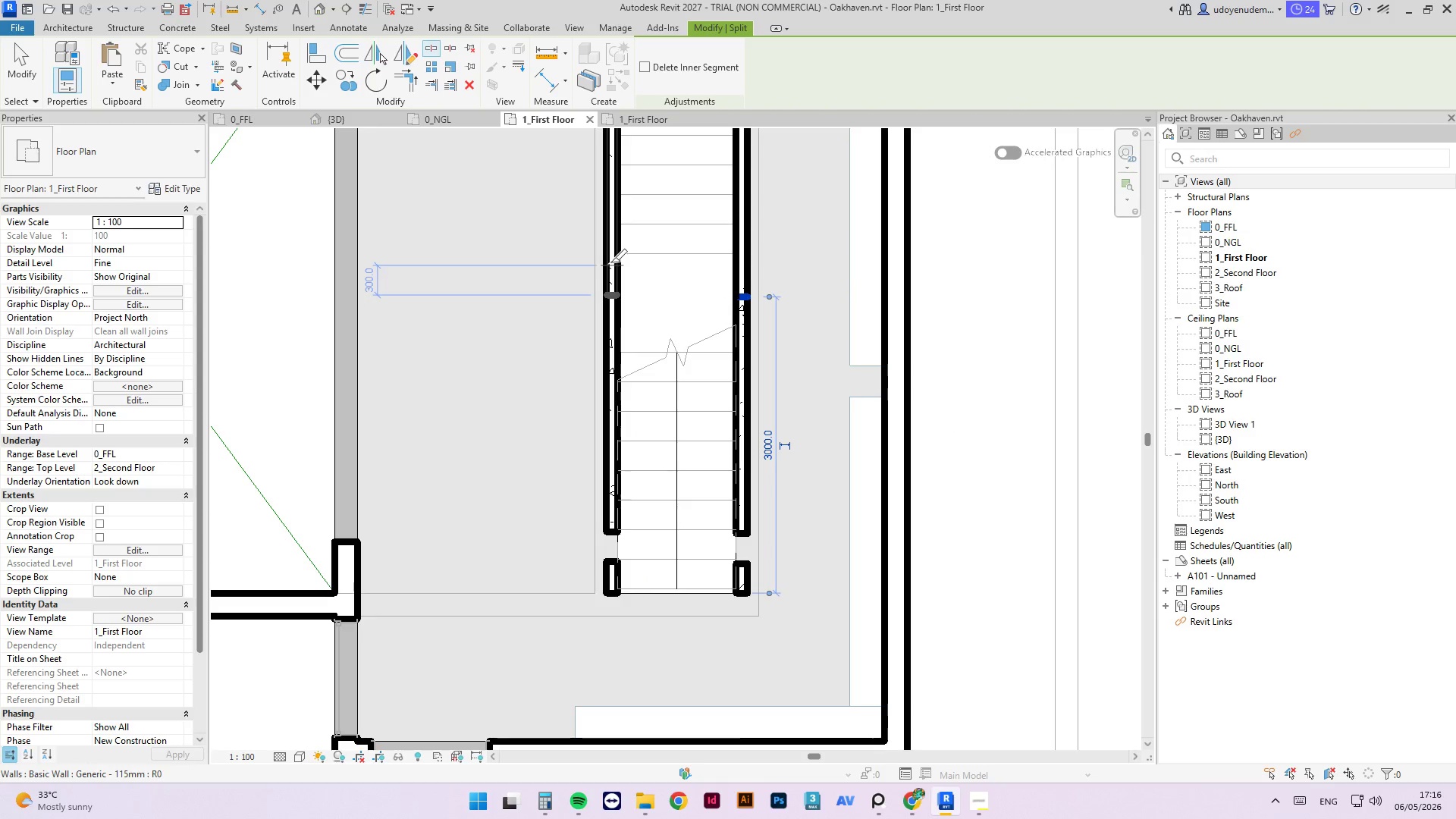 
left_click([609, 263])
 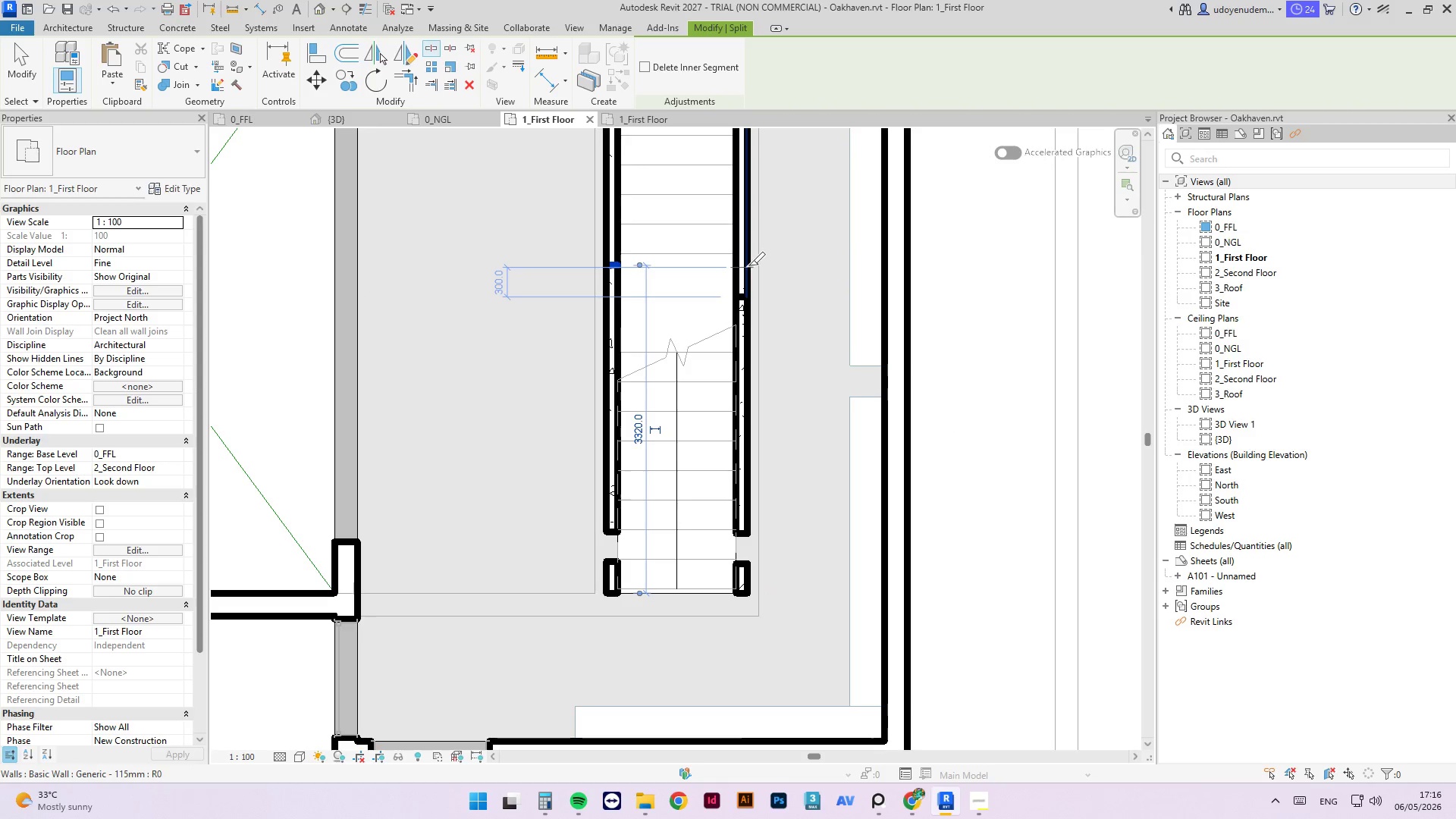 
left_click([748, 264])
 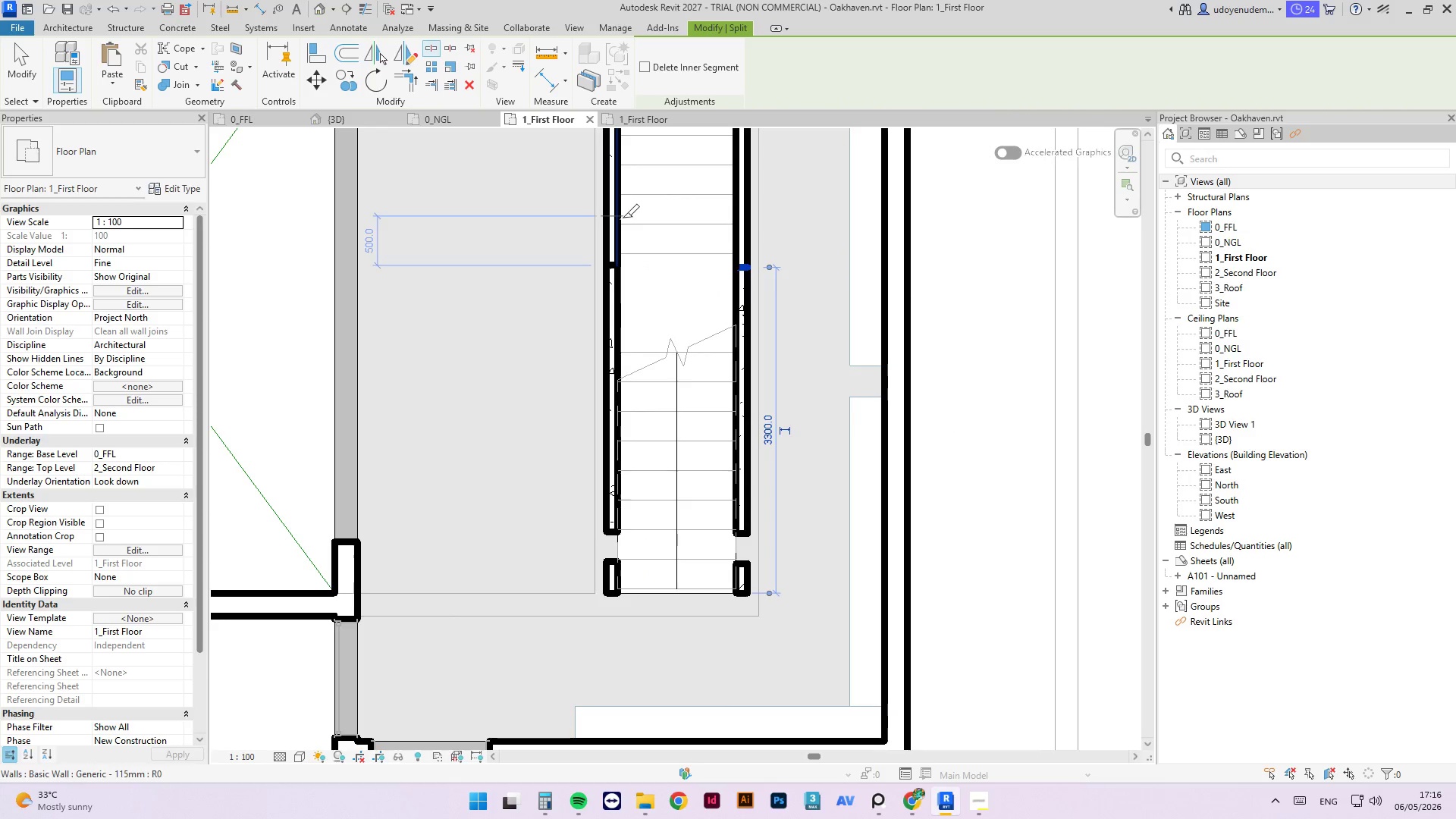 
scroll: coordinate [622, 224], scroll_direction: up, amount: 3.0
 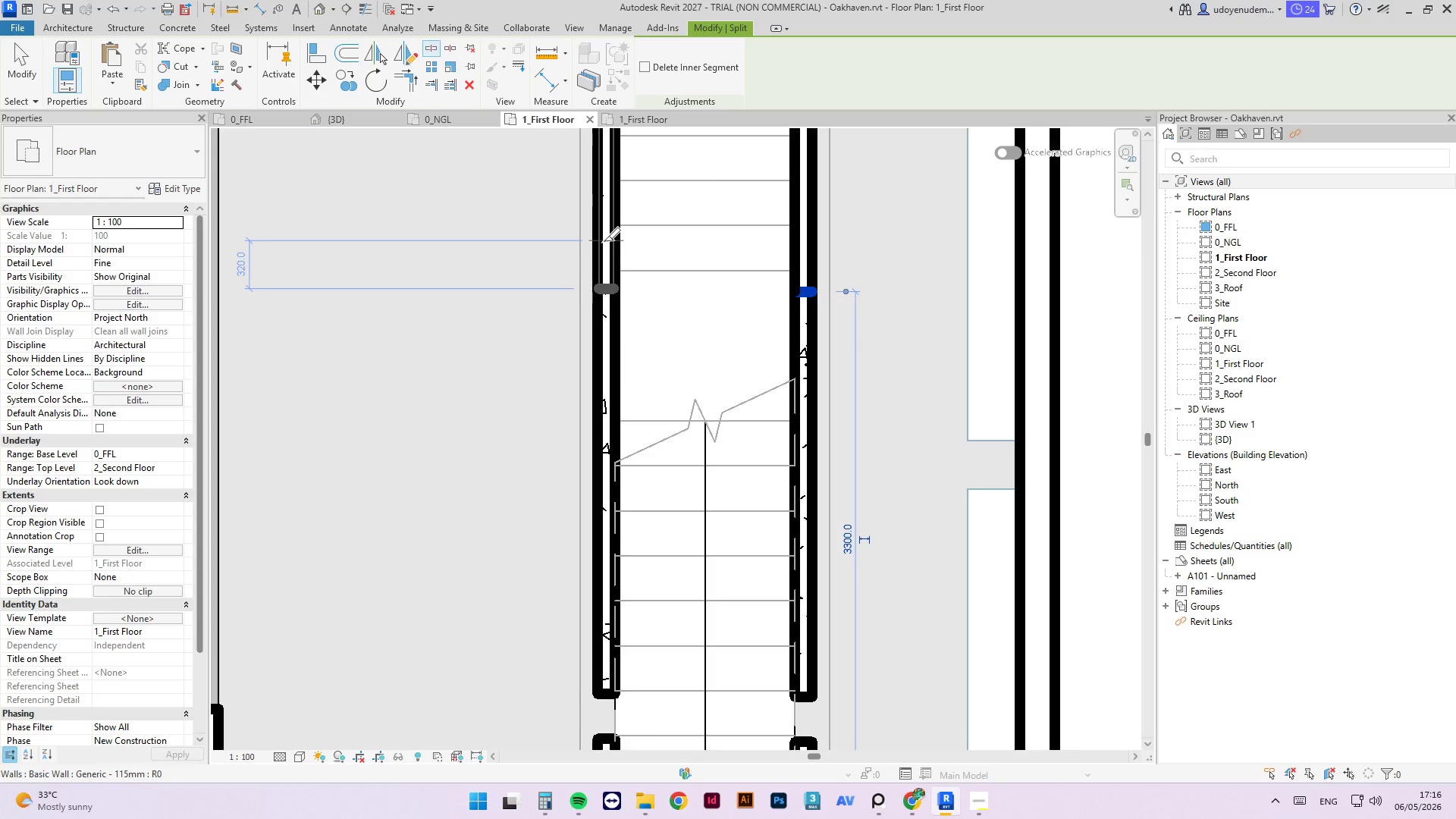 
left_click([603, 243])
 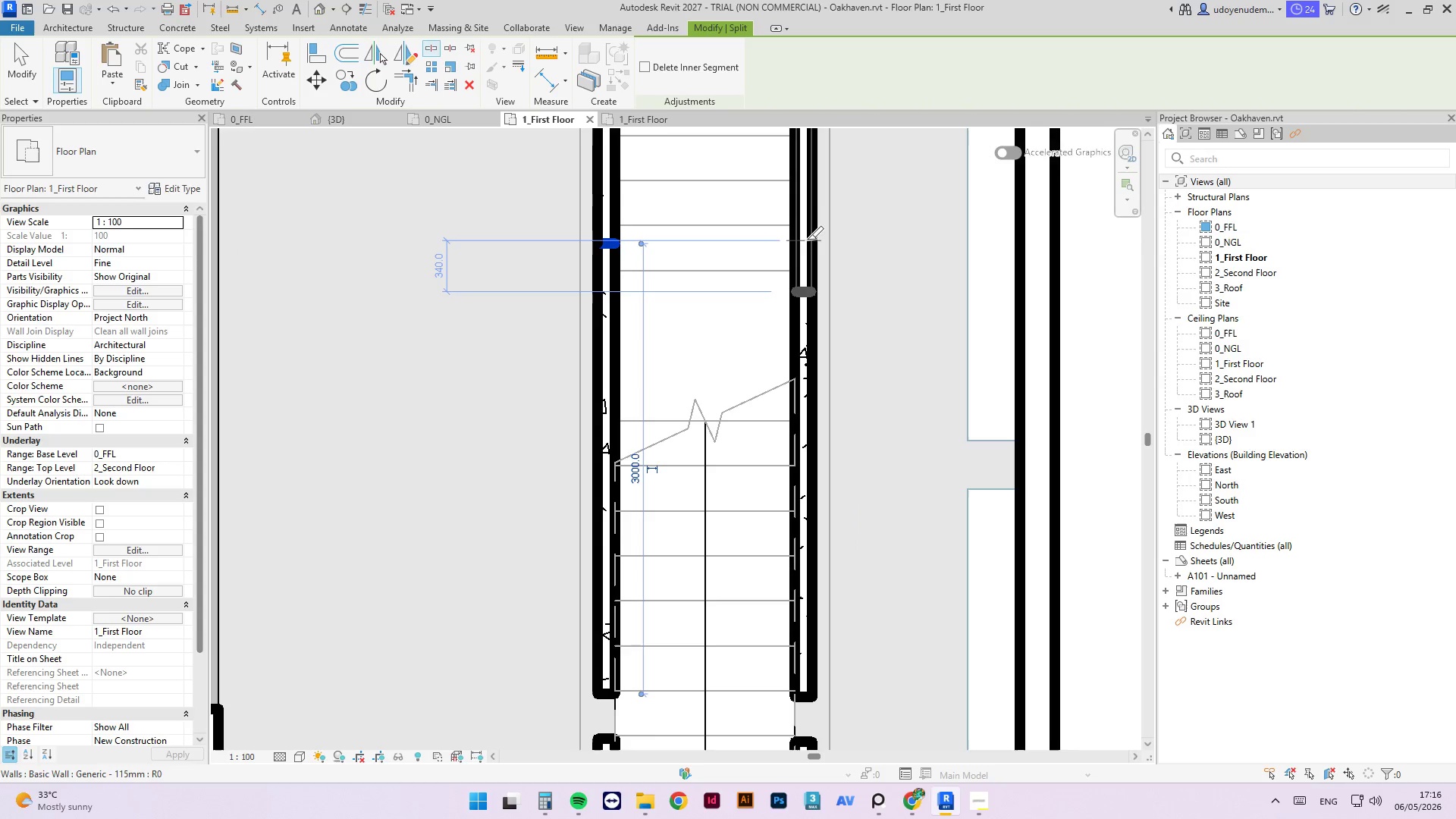 
left_click([807, 241])
 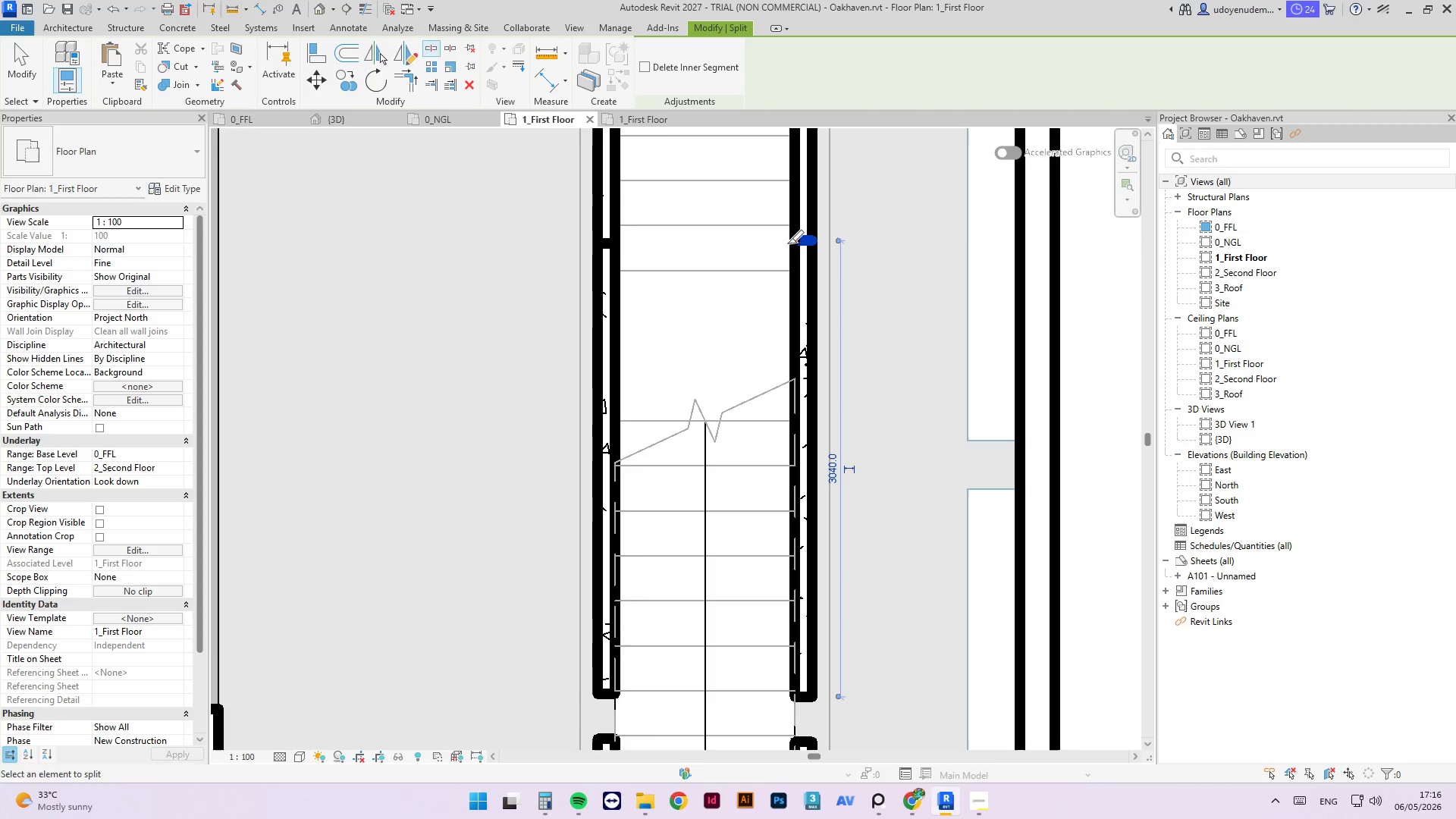 
key(Control+Z)
 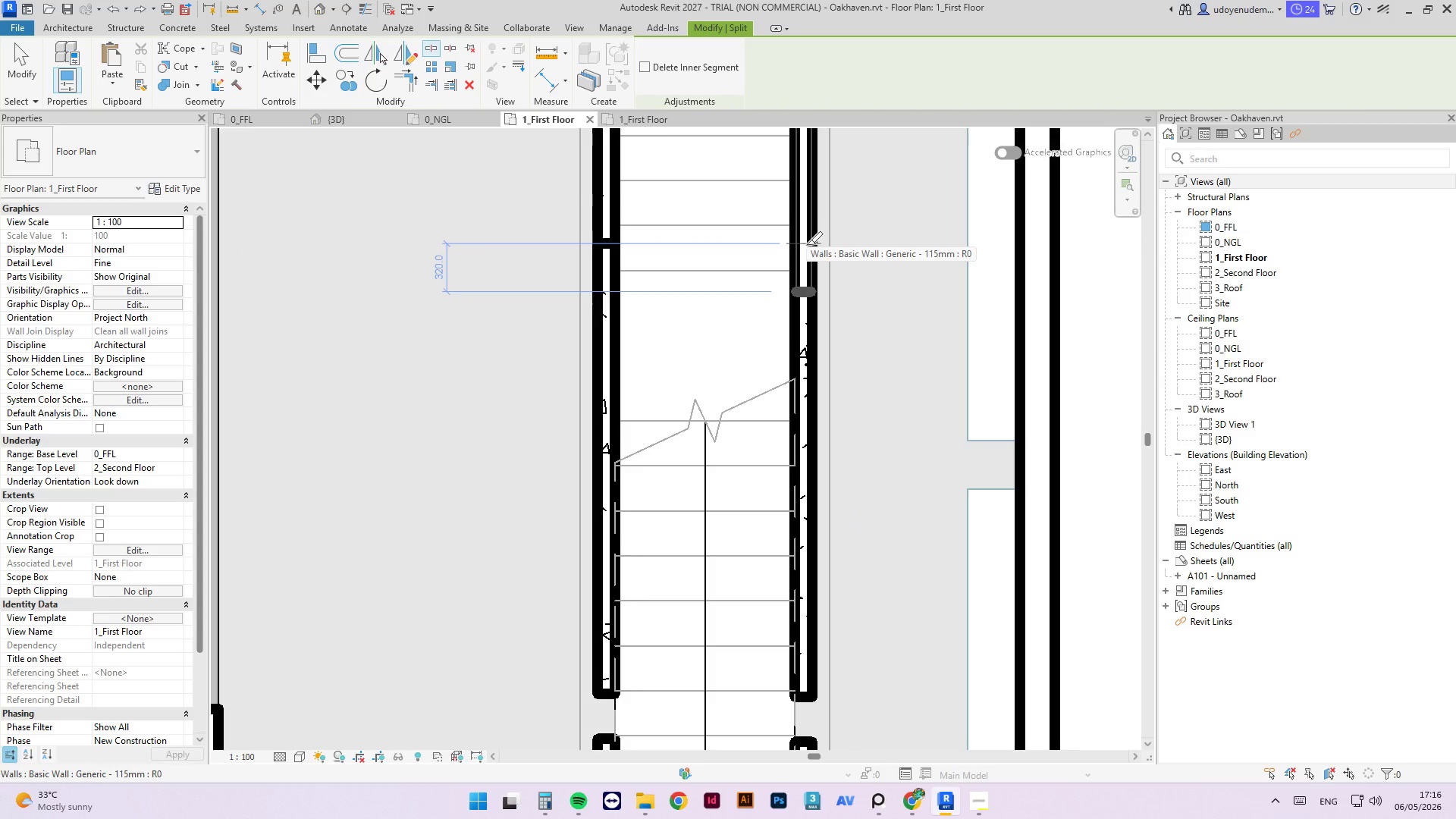 
left_click([806, 245])
 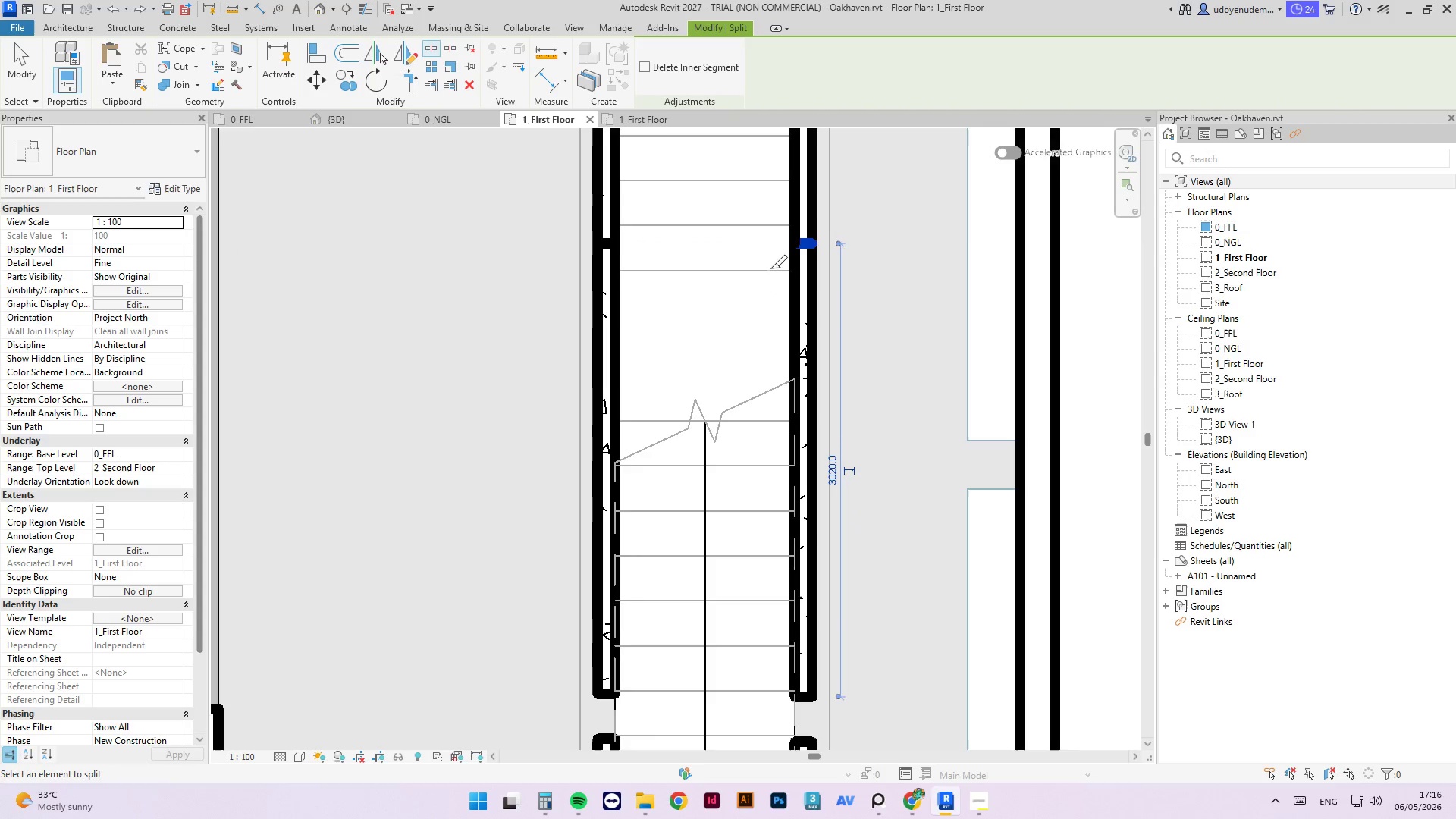 
key(Escape)
 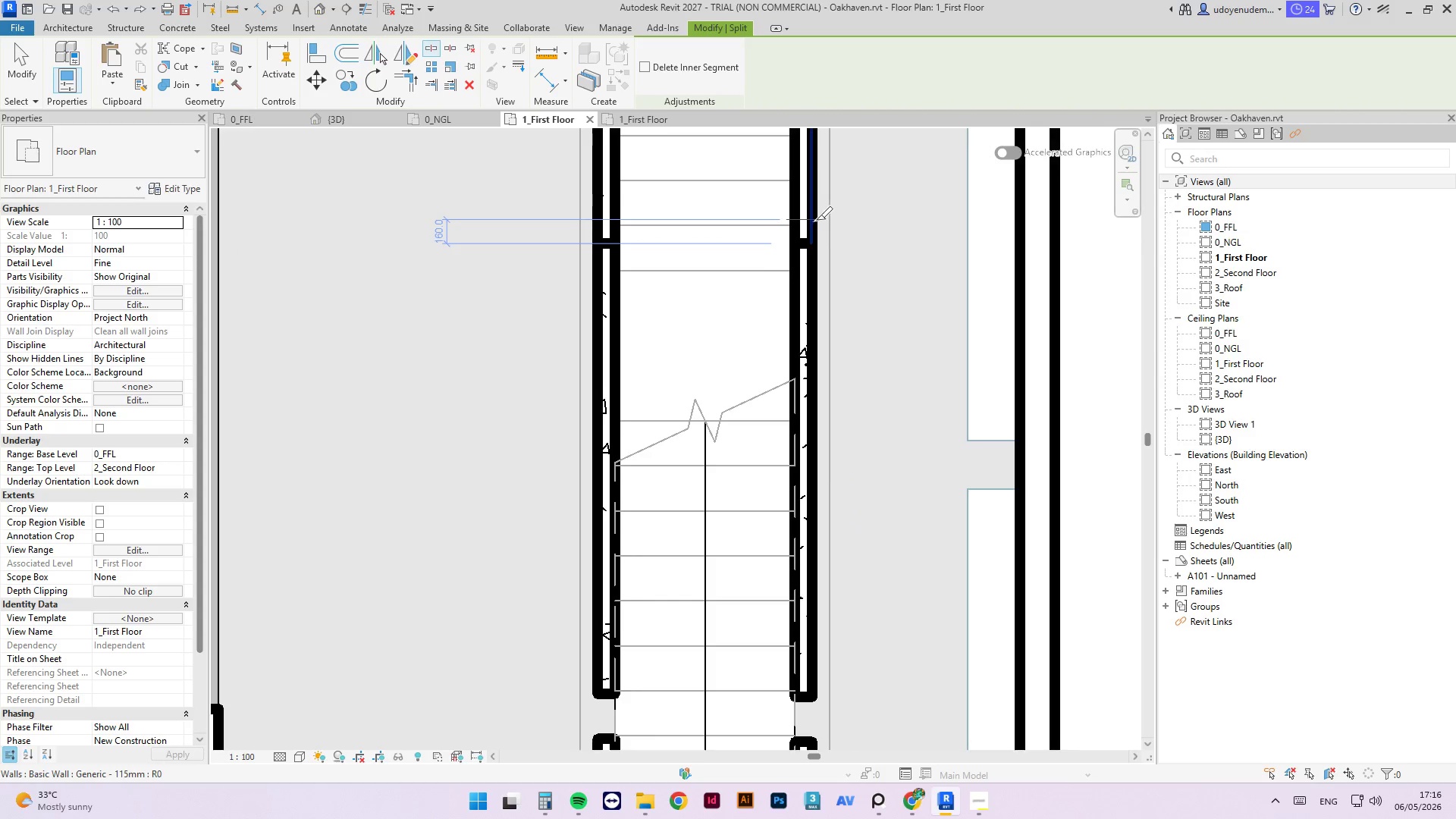 
key(Control+Z)
 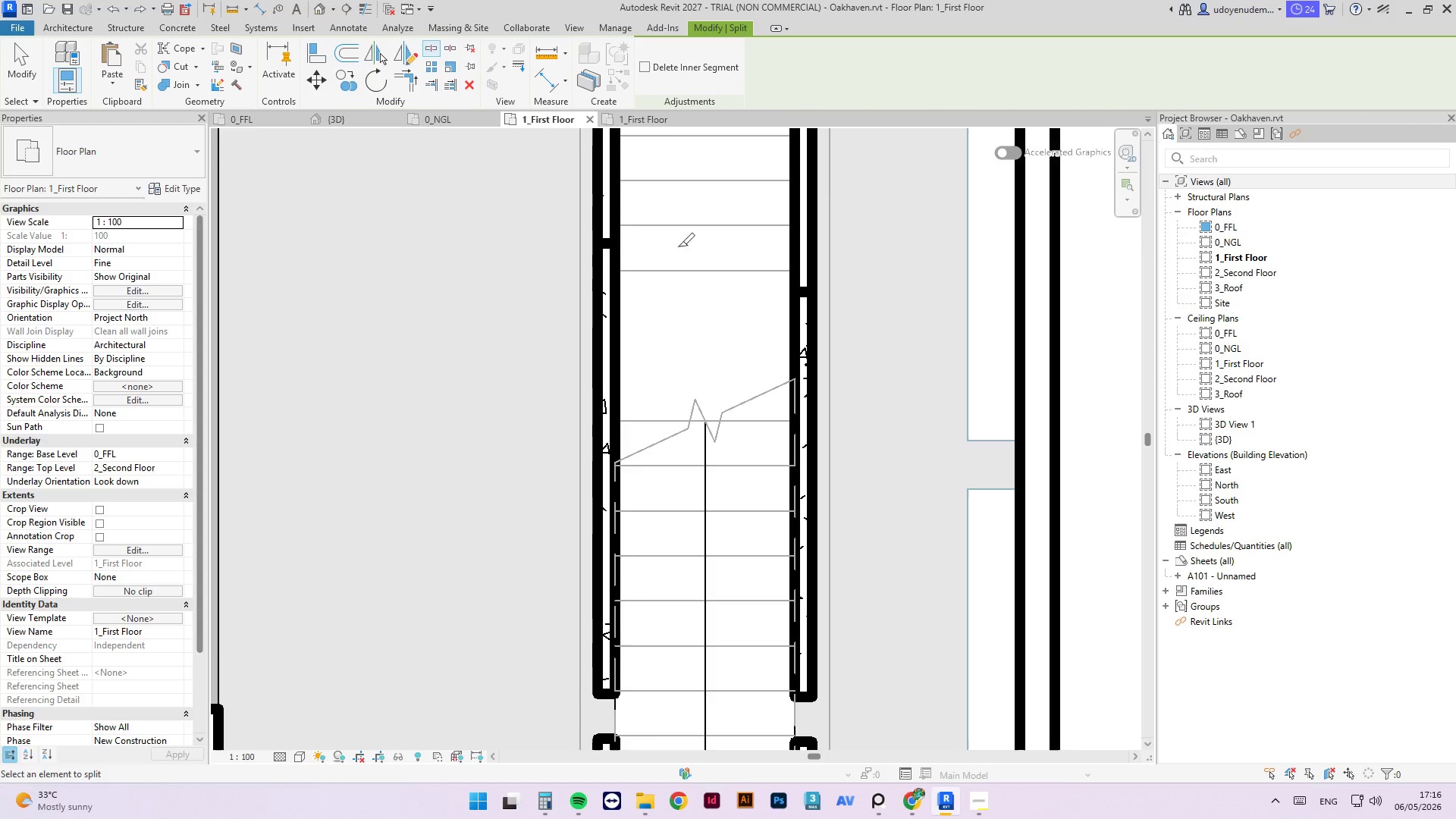 
key(Control+Z)
 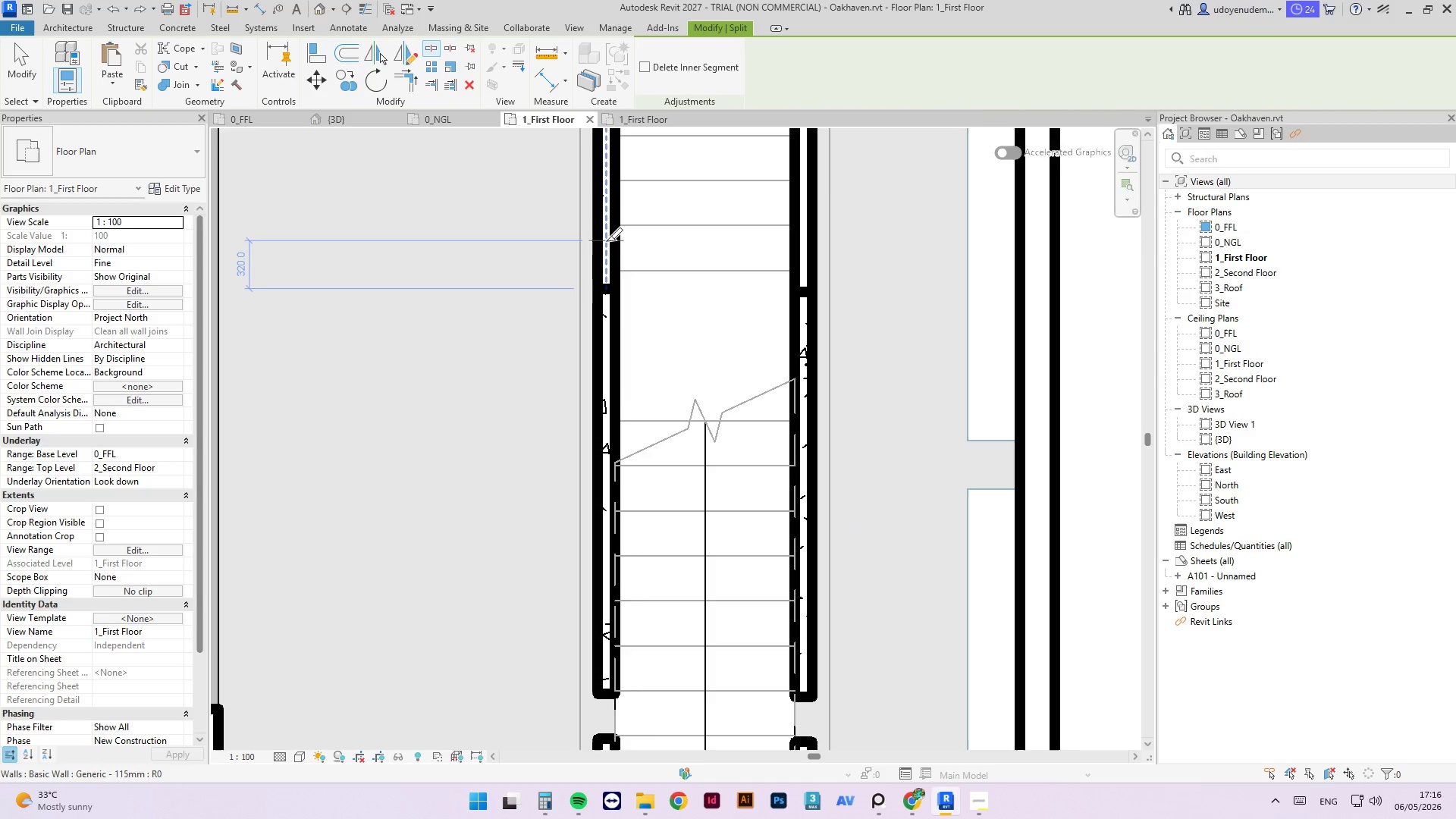 
left_click([607, 245])
 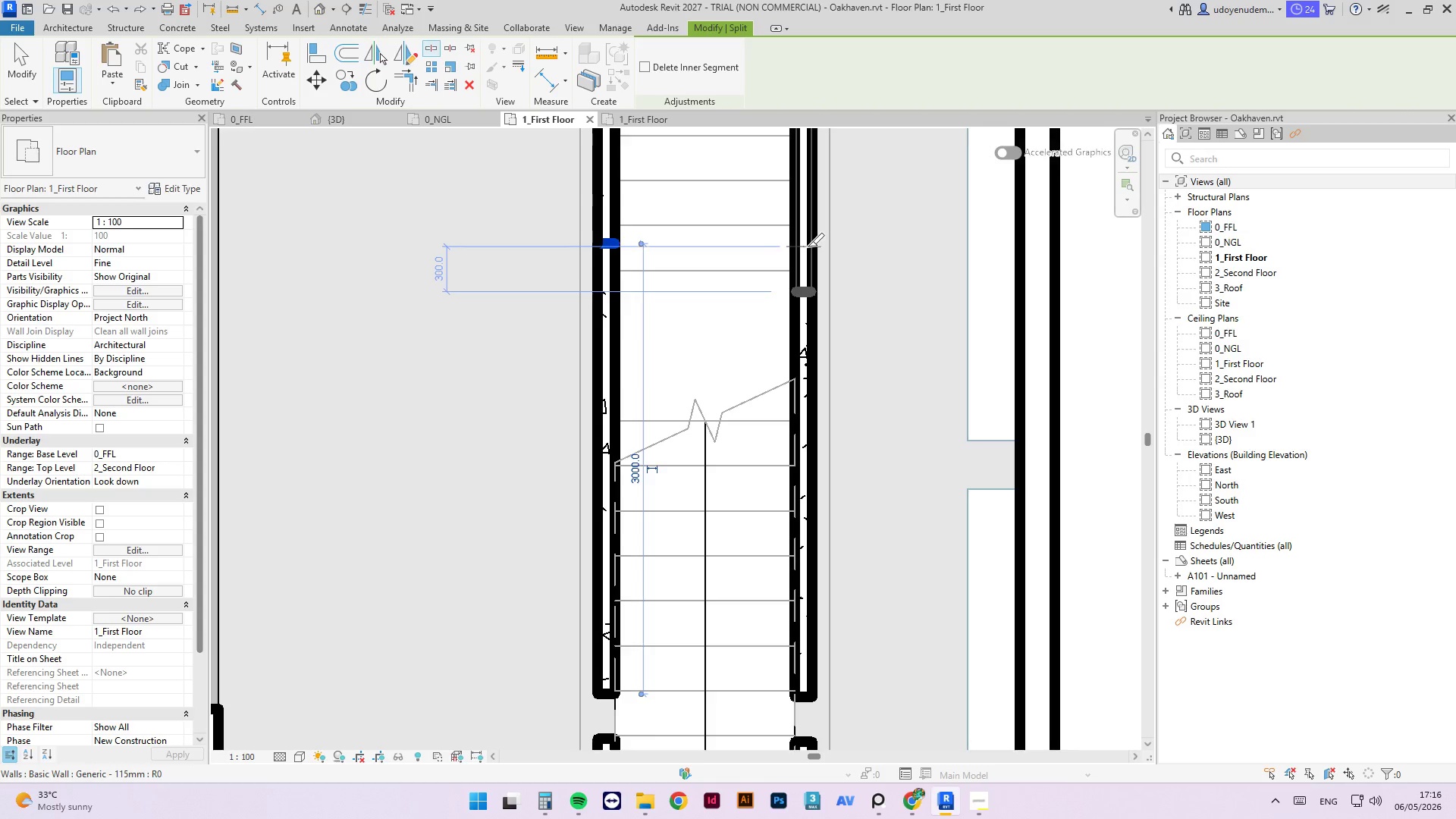 
left_click([808, 246])
 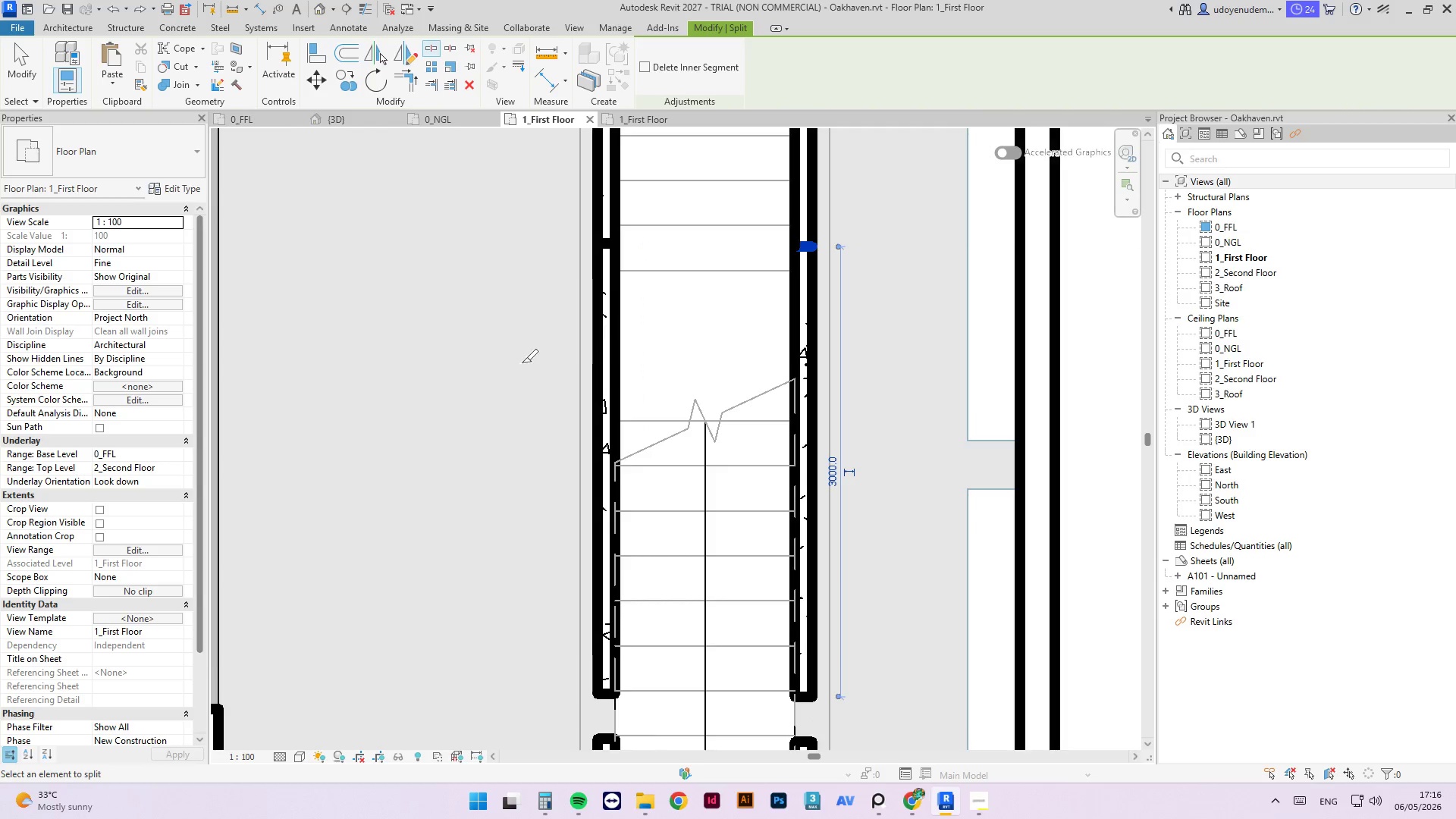 
key(Escape)
 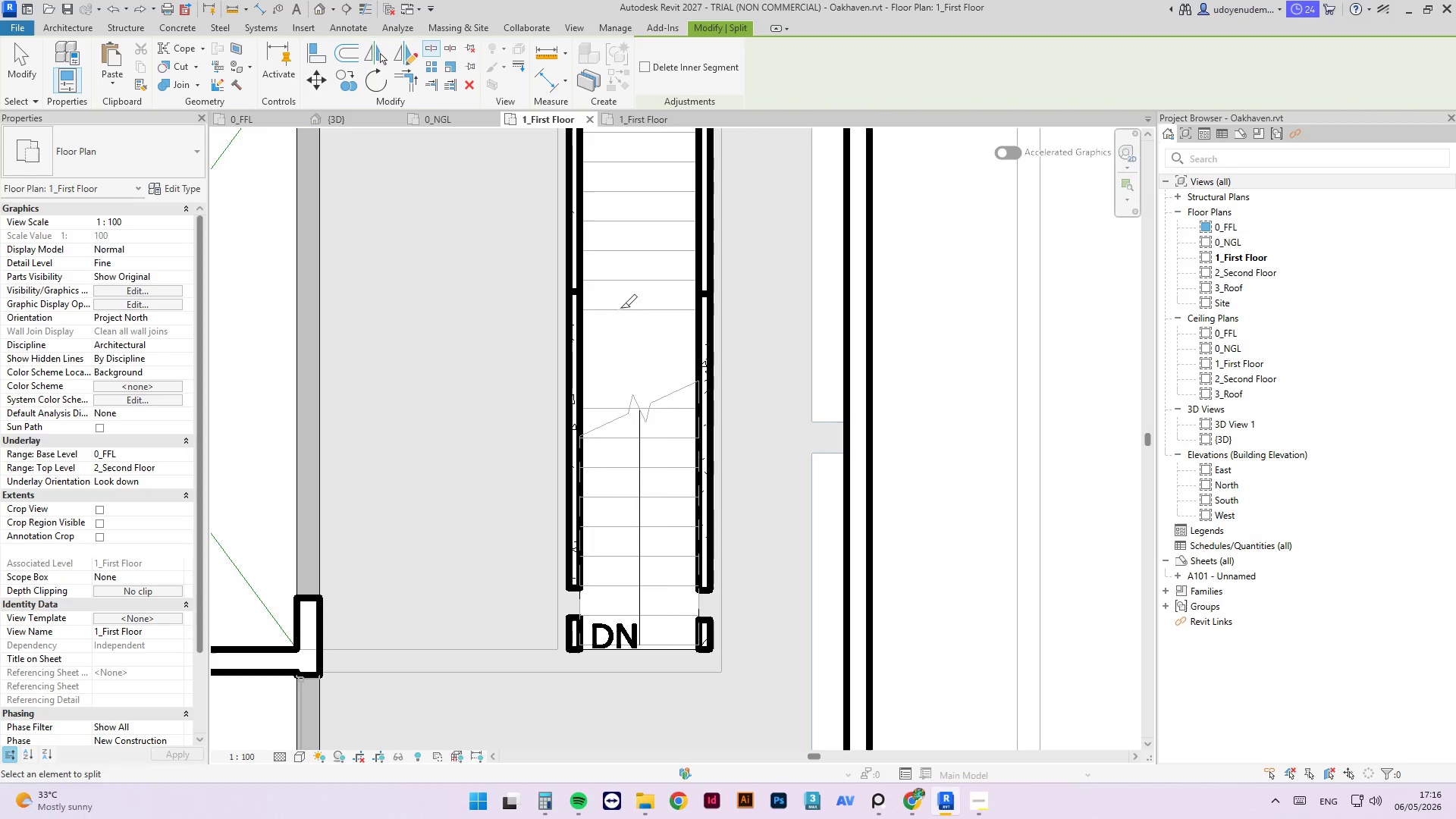 
scroll: coordinate [513, 393], scroll_direction: down, amount: 3.0
 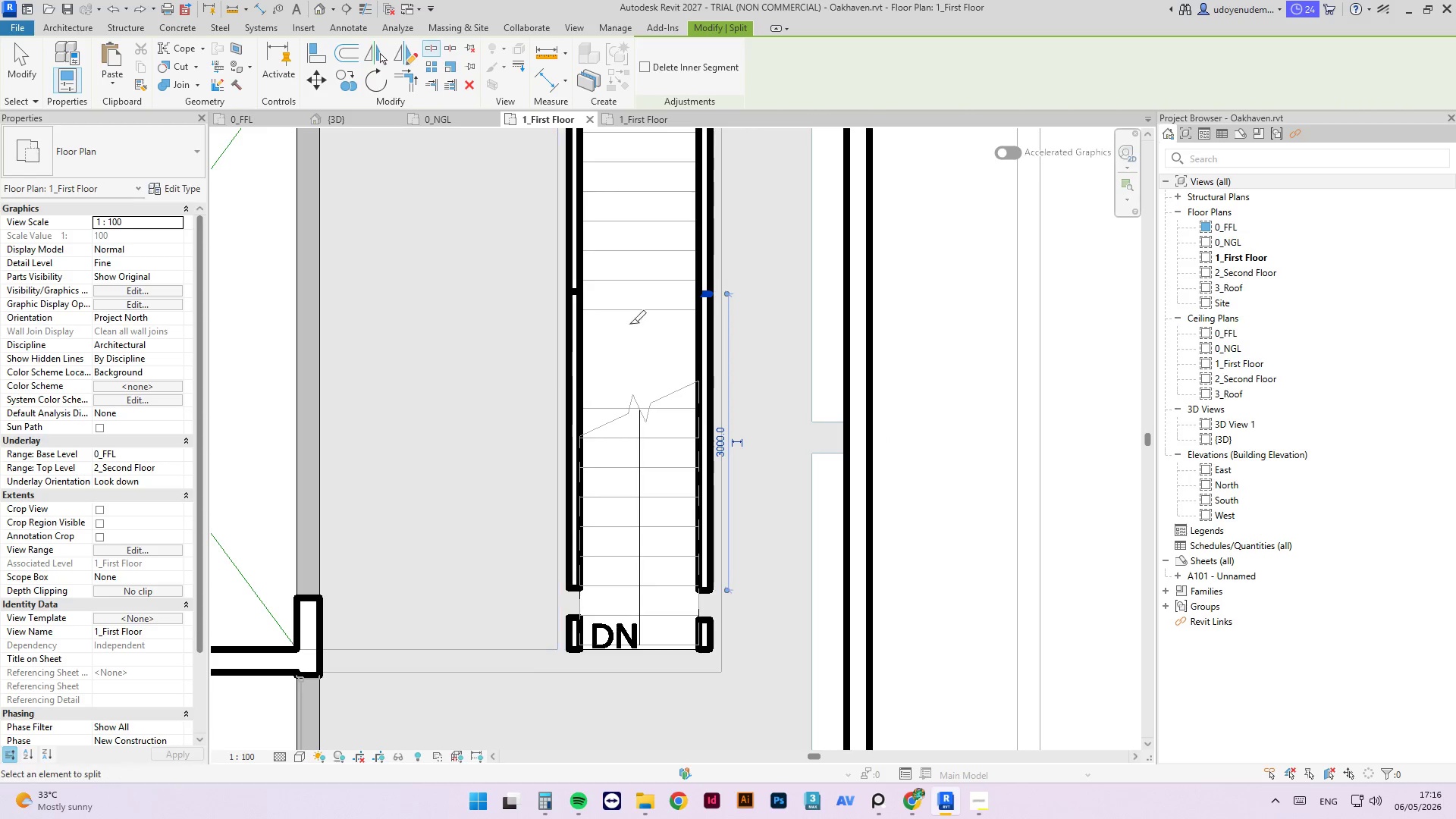 
key(Escape)
 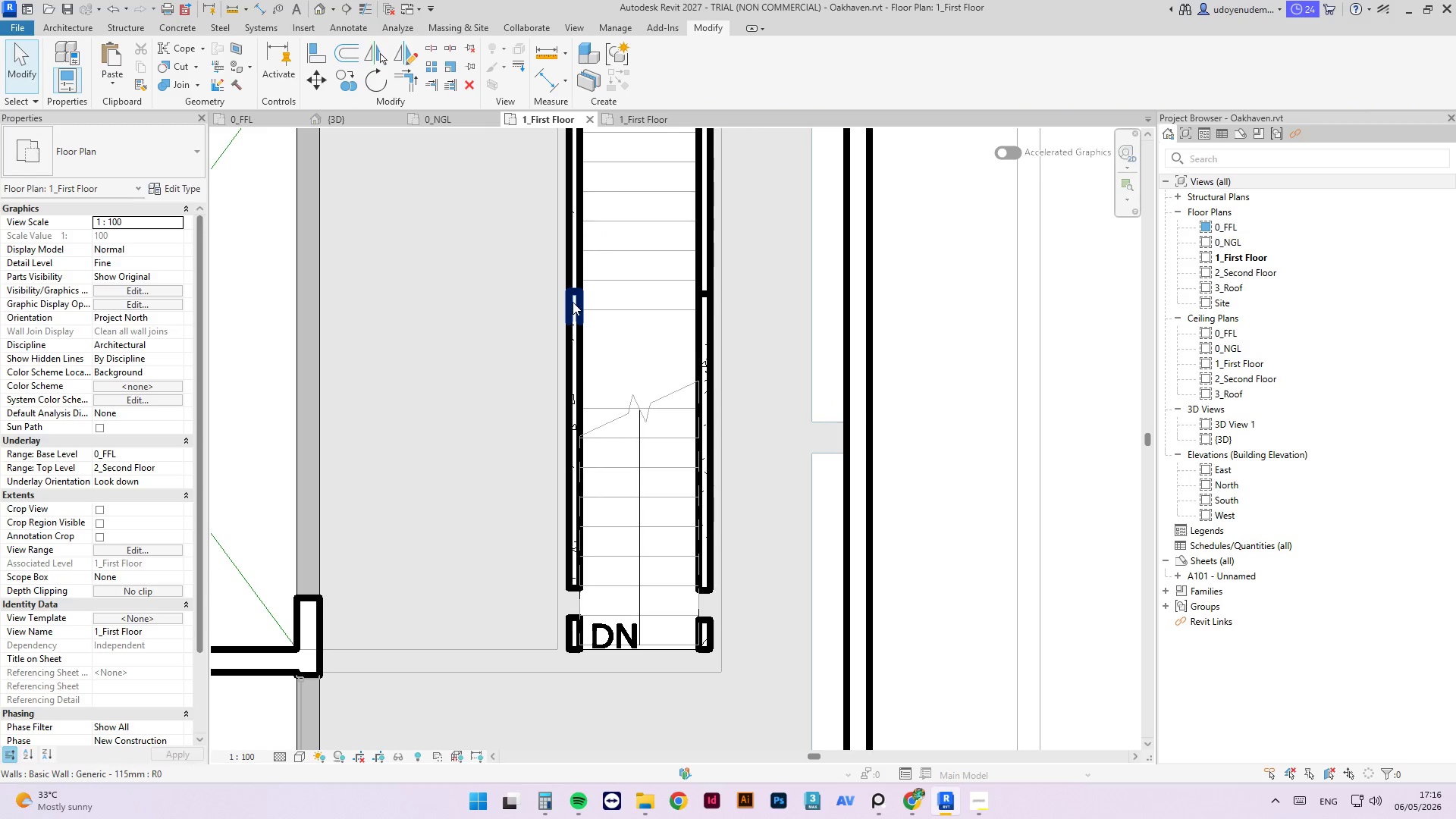 
left_click([573, 302])
 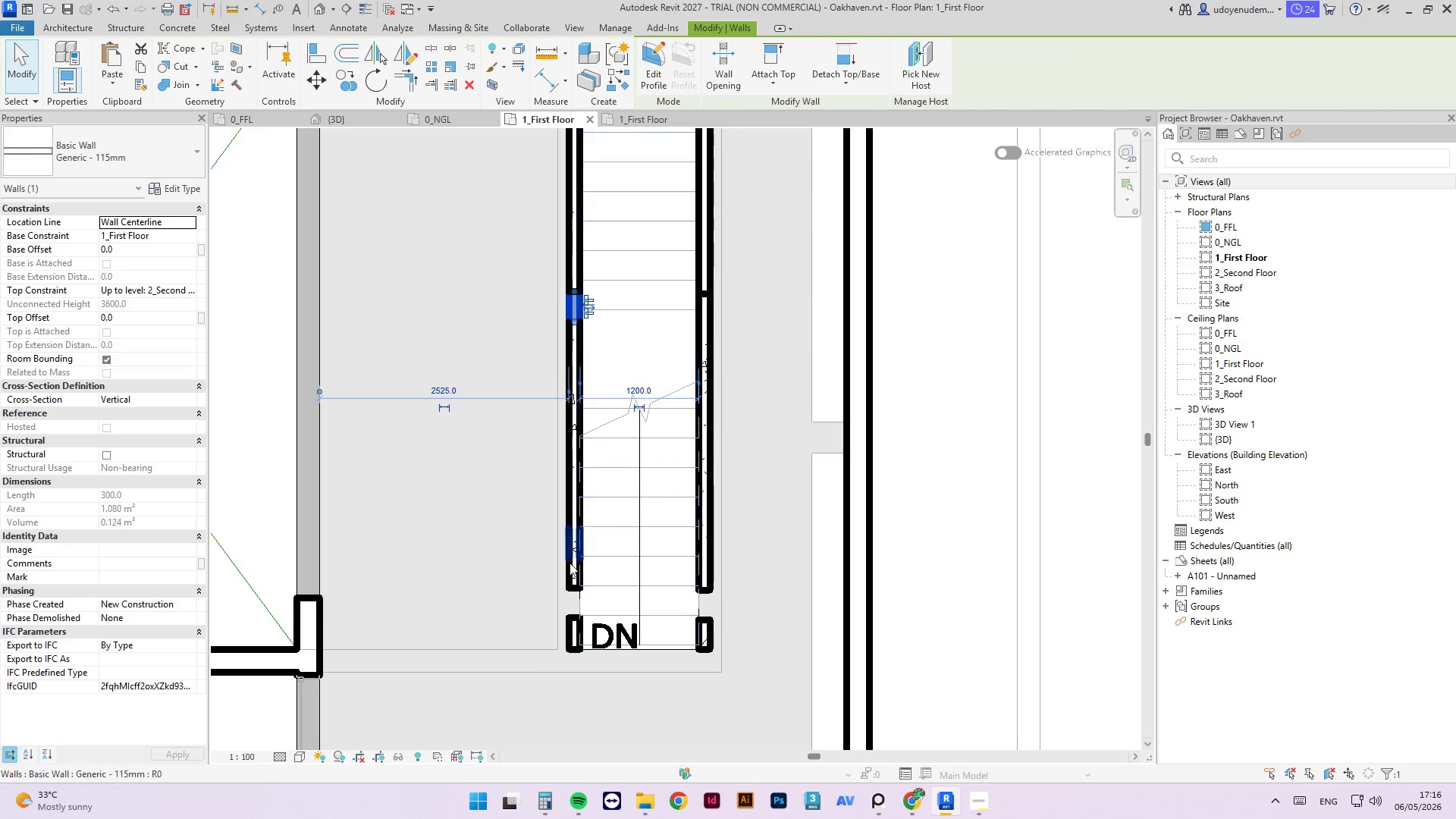 
left_click([574, 543])
 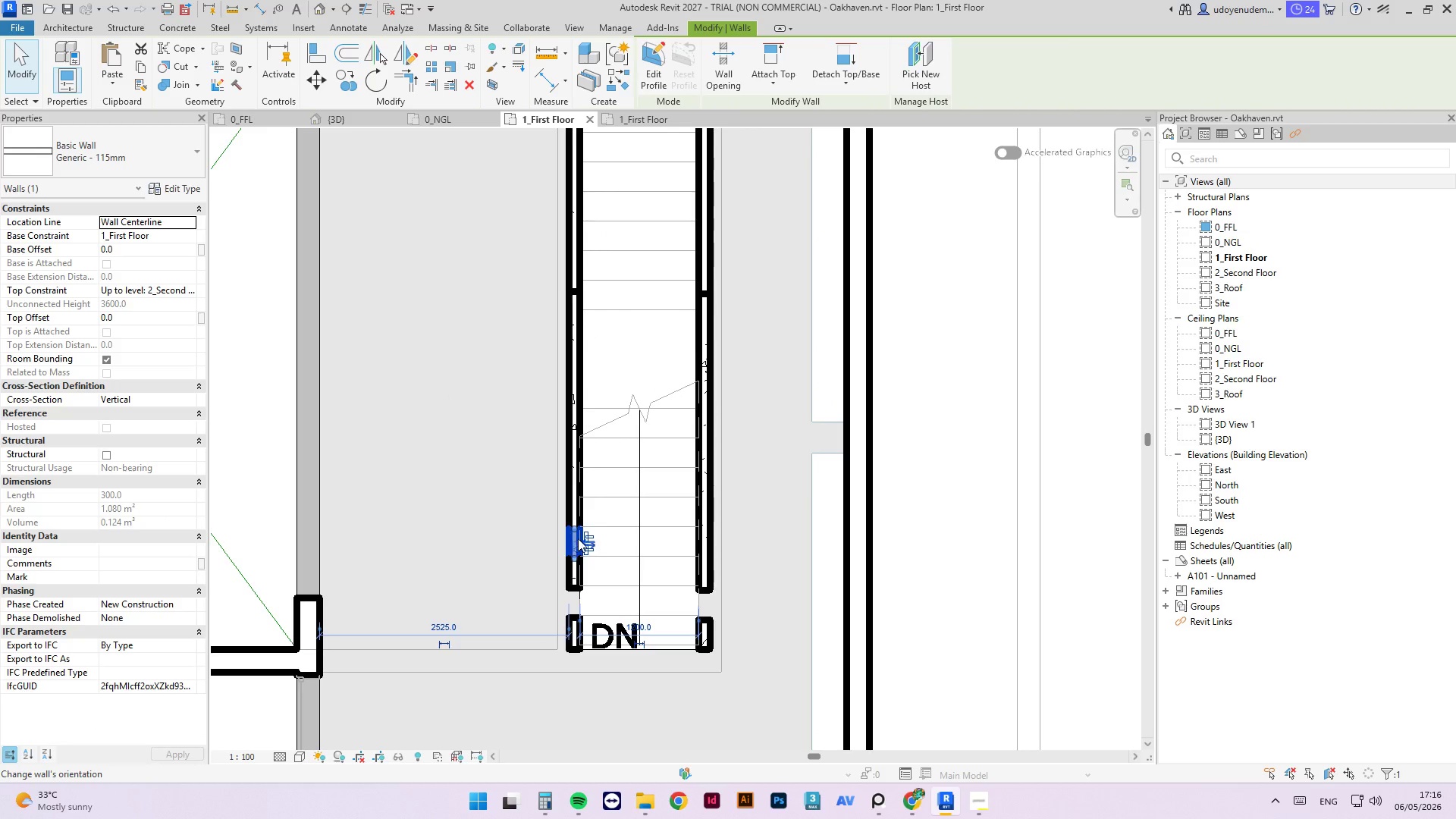 
key(Delete)
 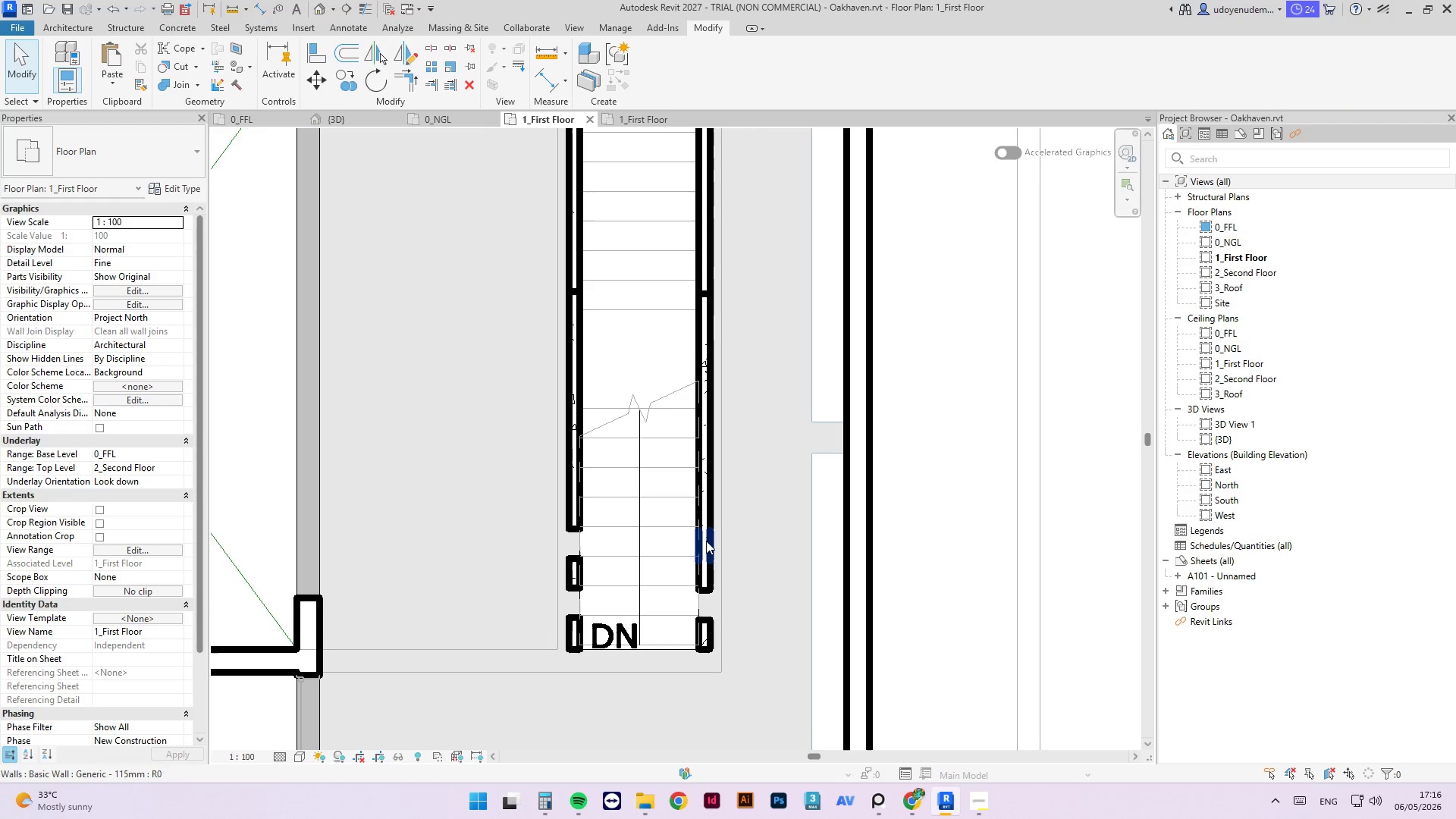 
left_click([708, 540])
 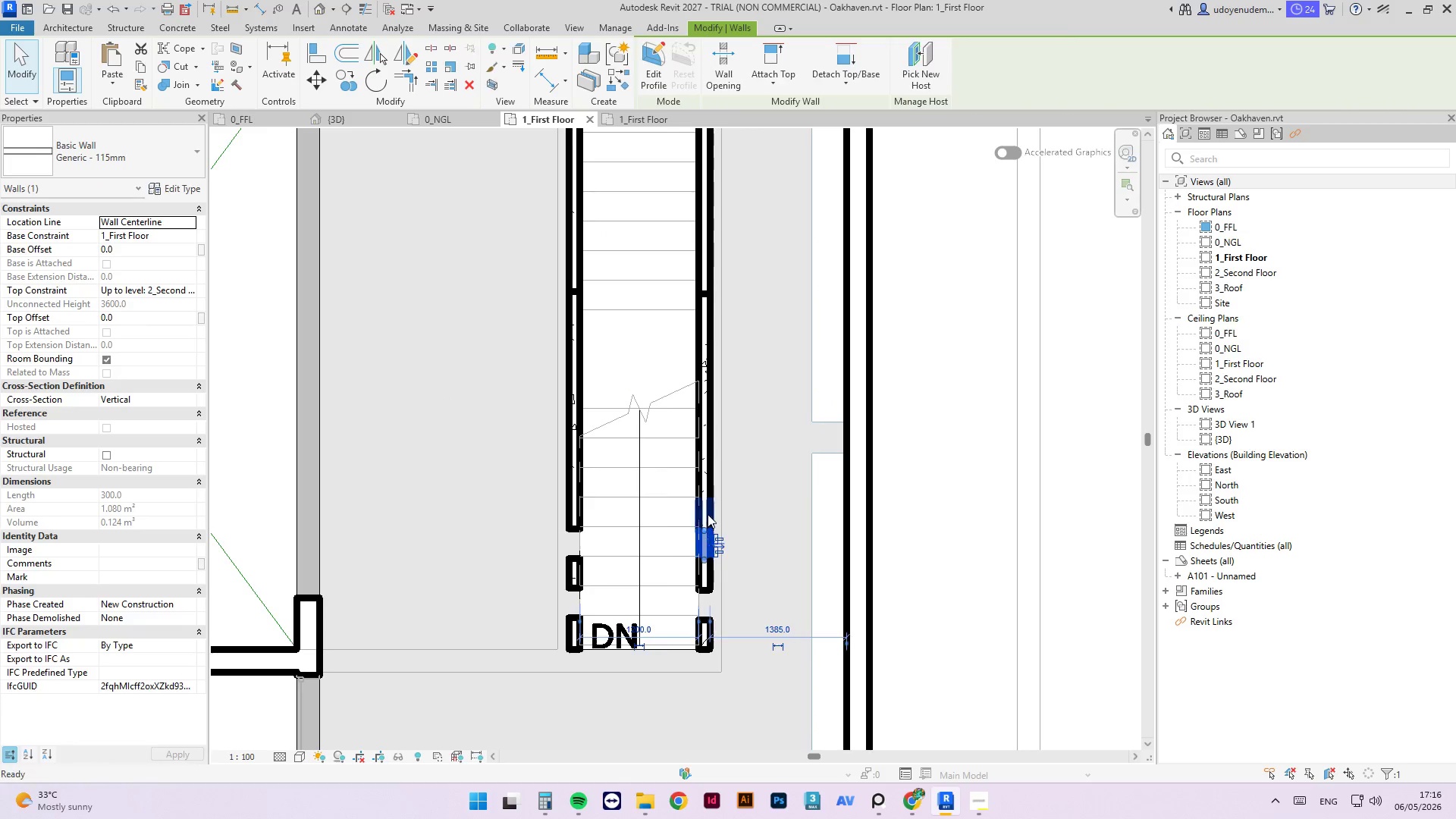 
key(Delete)
 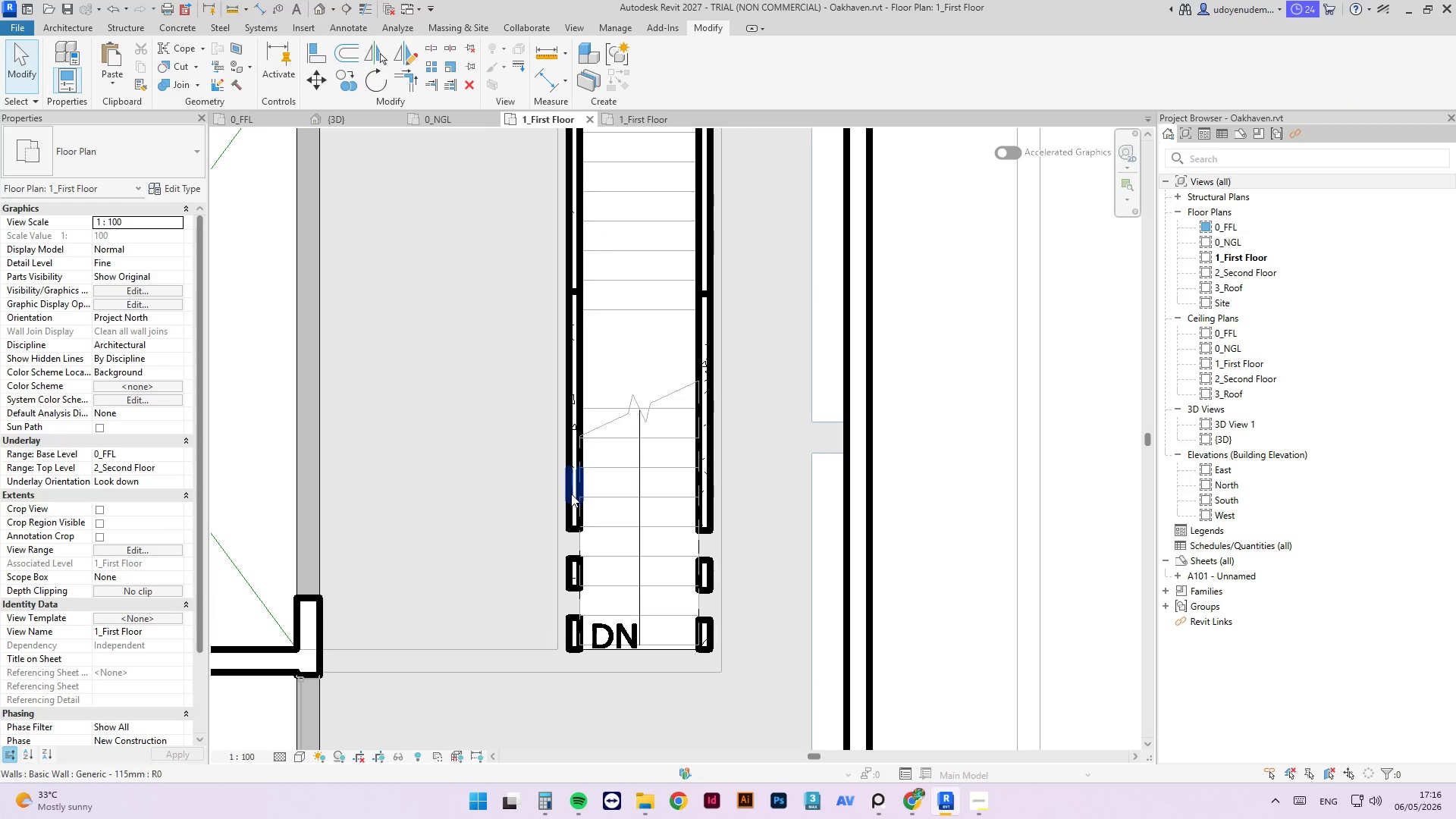 
key(Delete)
 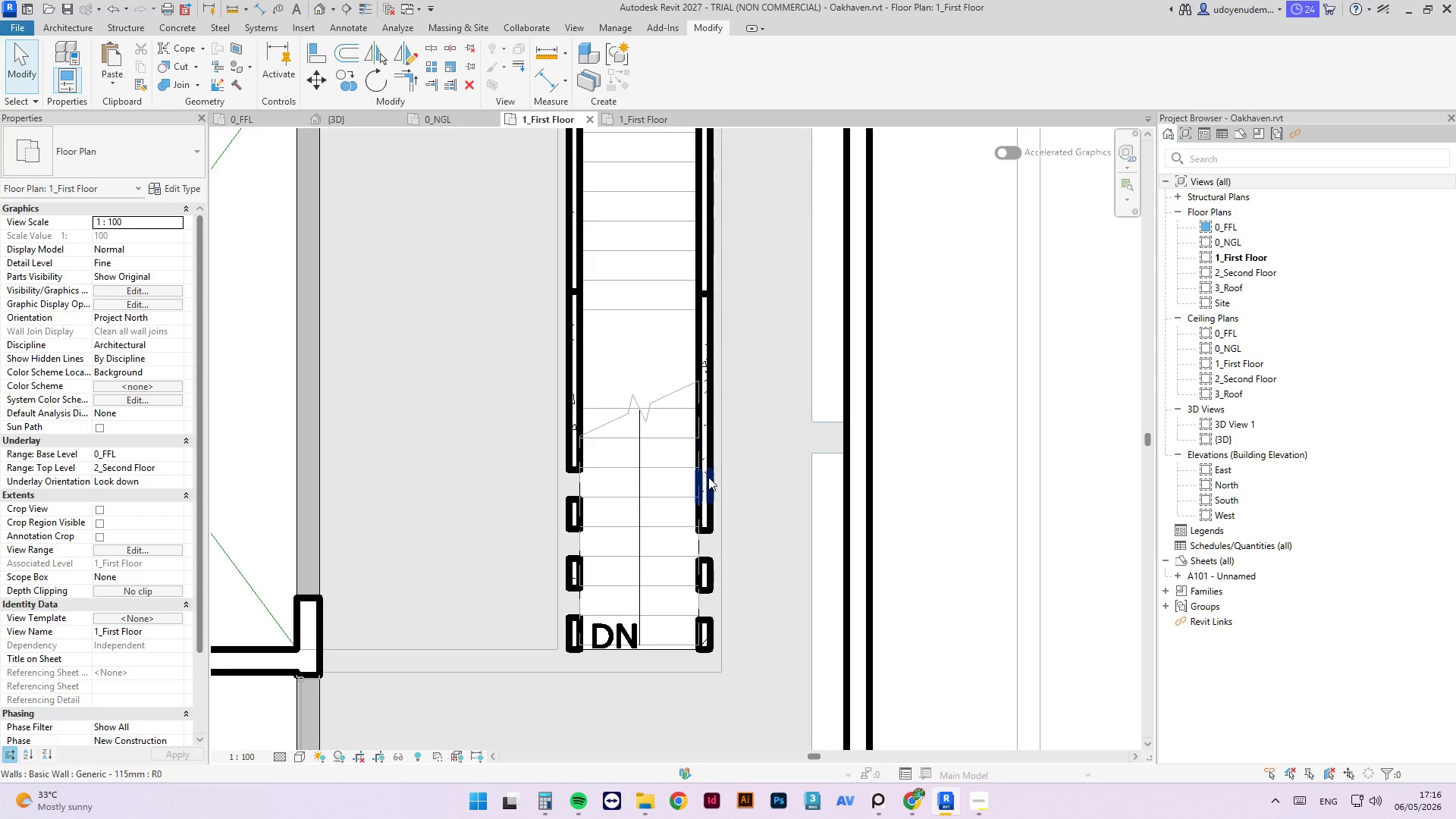 
left_click([707, 480])
 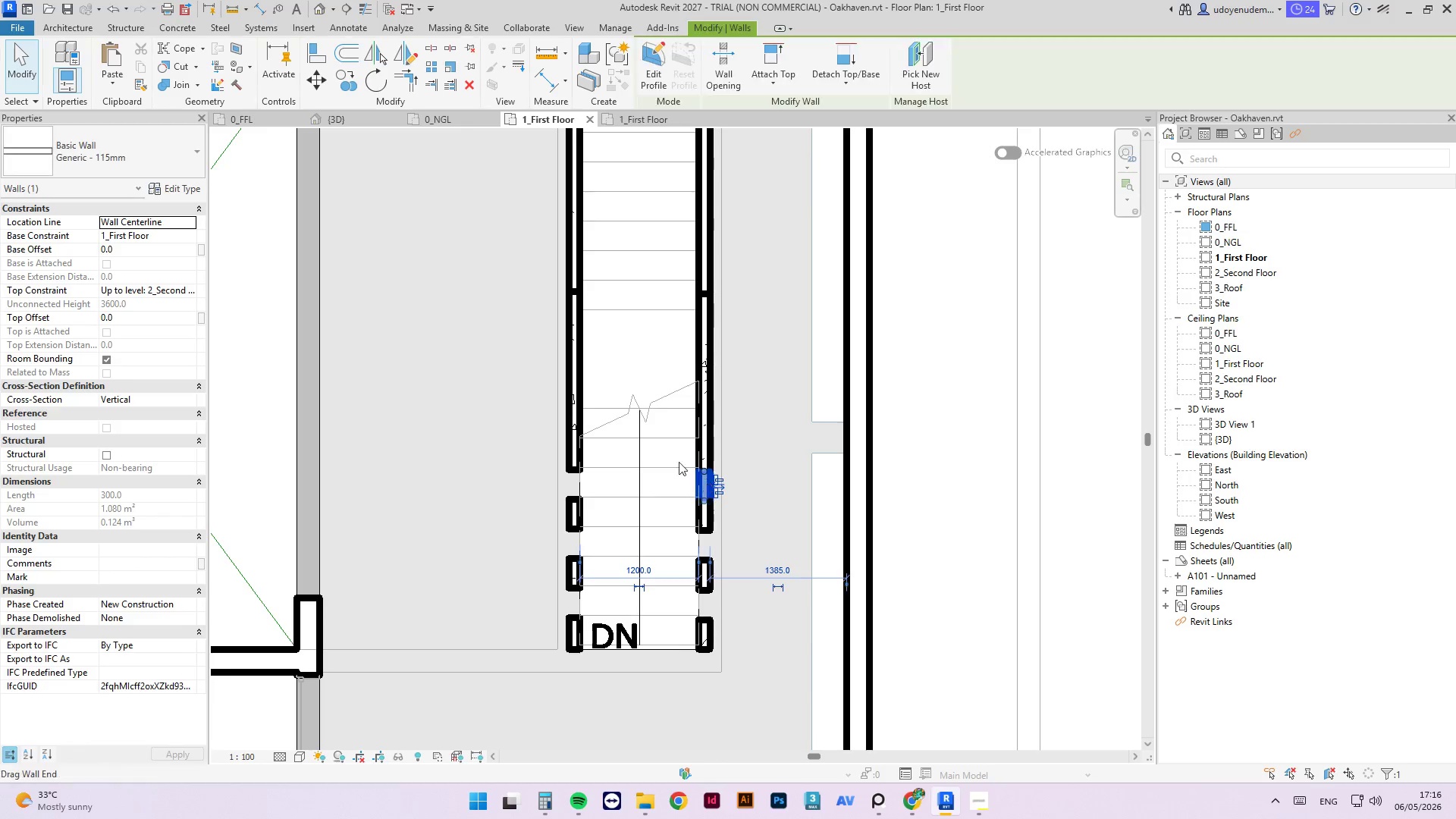 
key(Delete)
 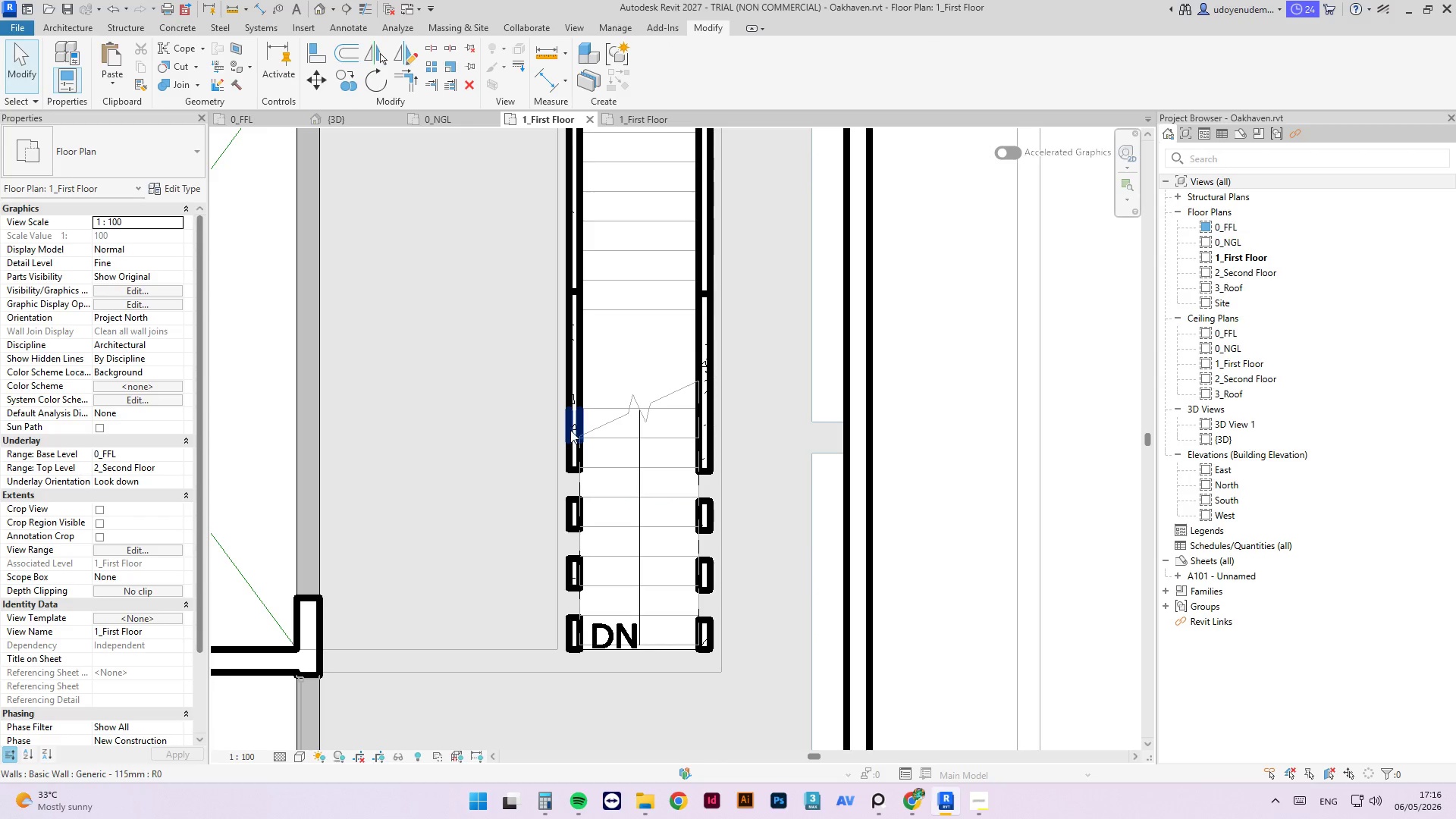 
left_click([574, 425])
 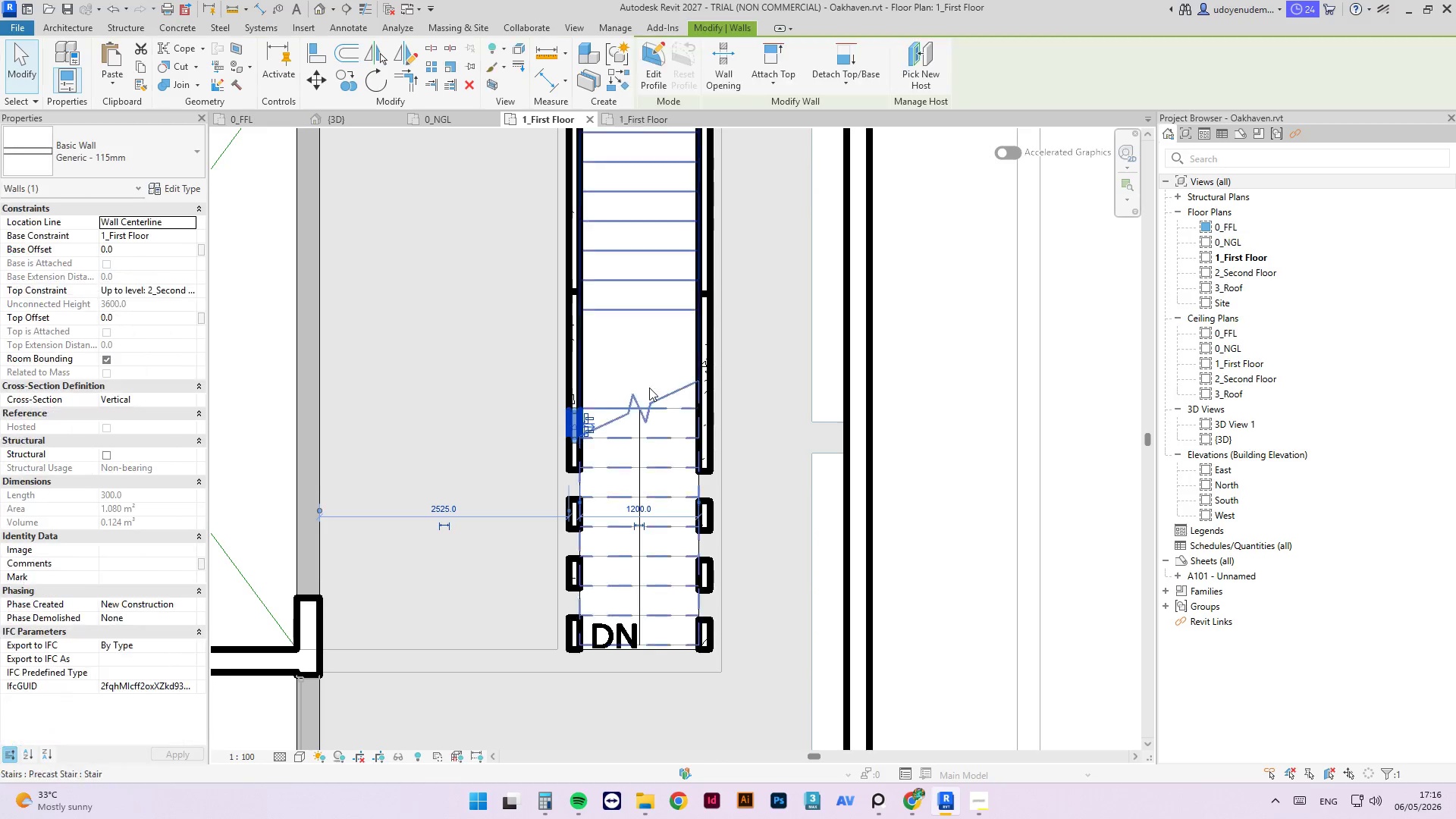 
key(Delete)
 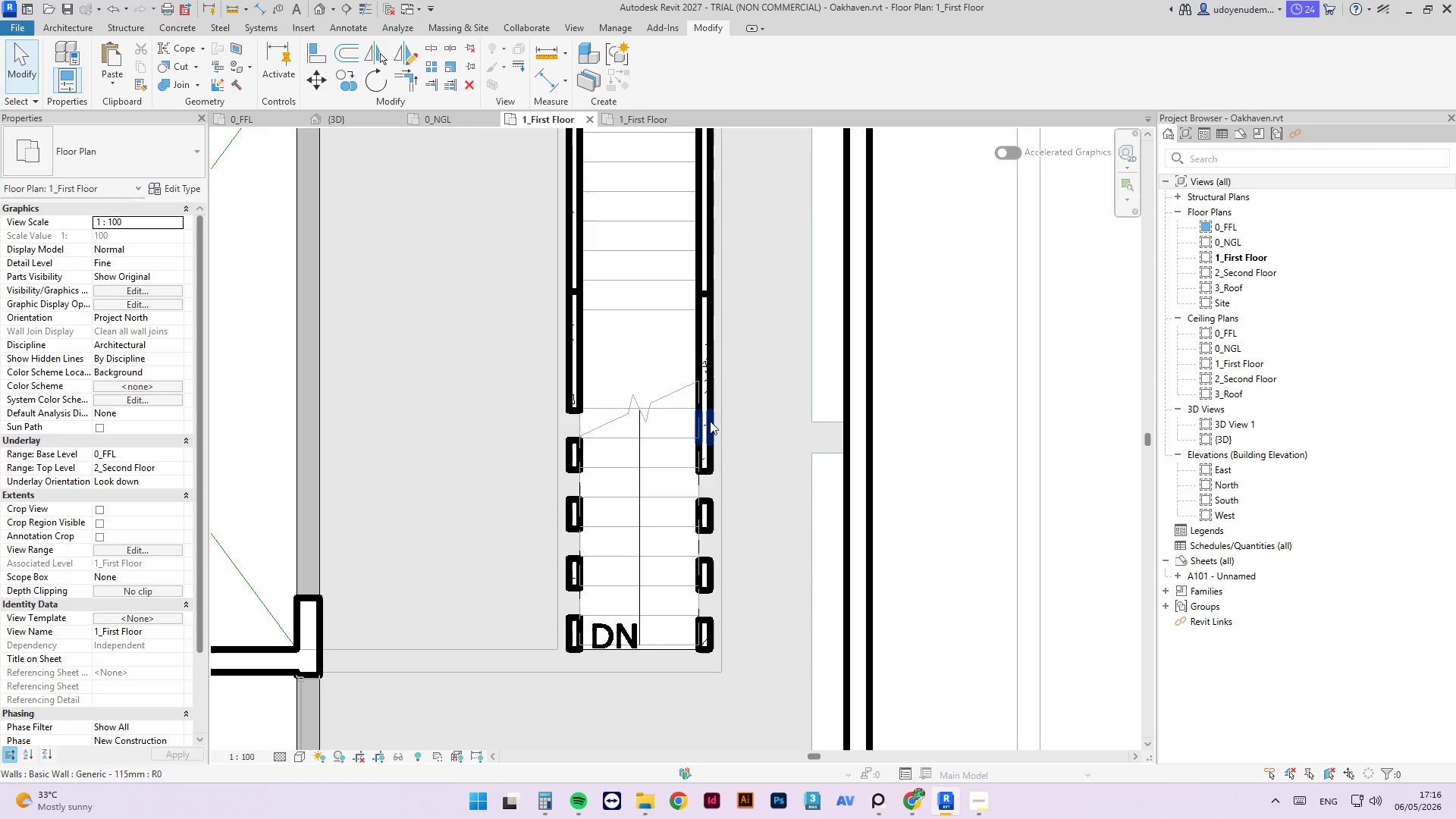 
left_click([705, 420])
 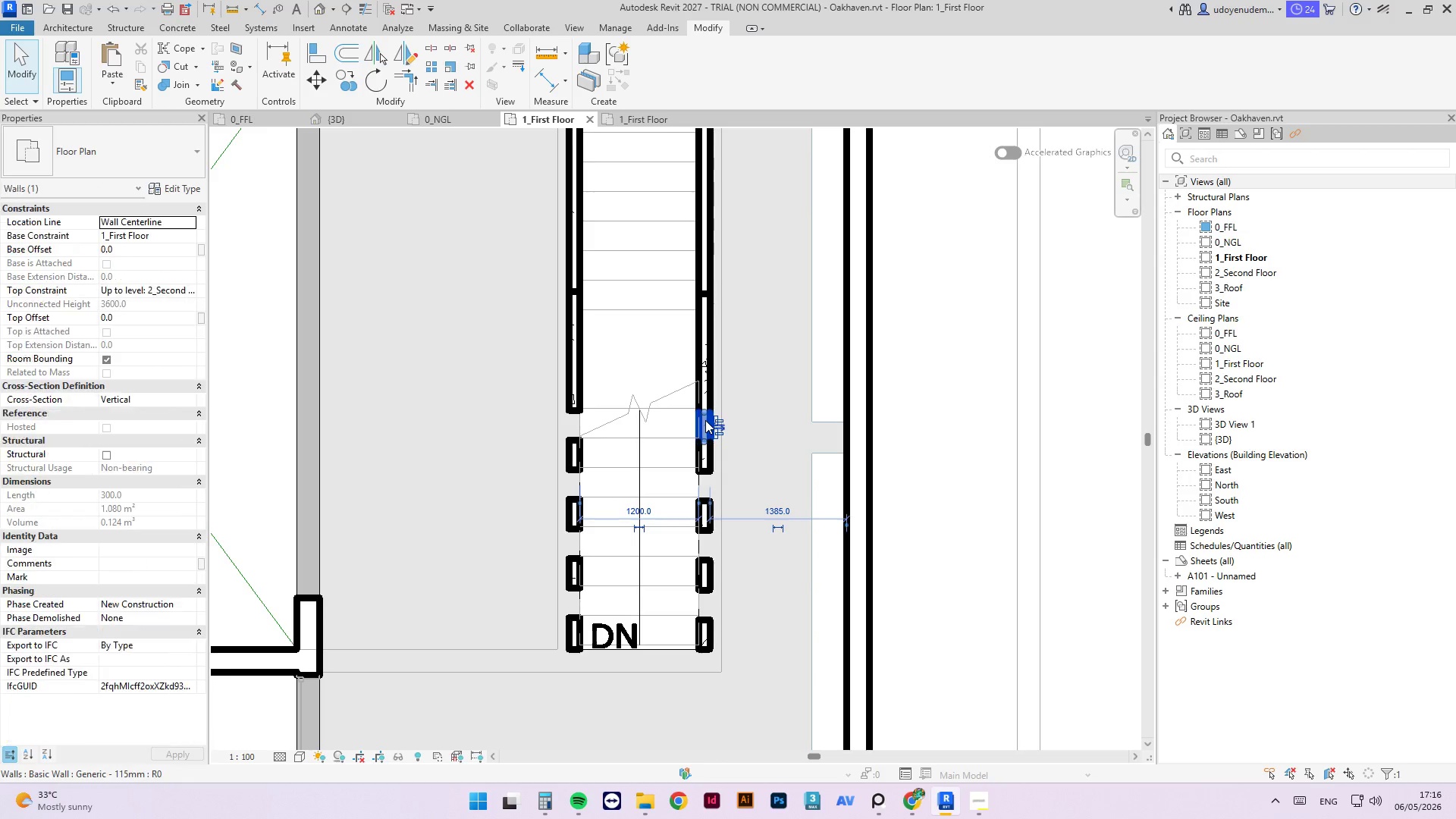 
key(Delete)
 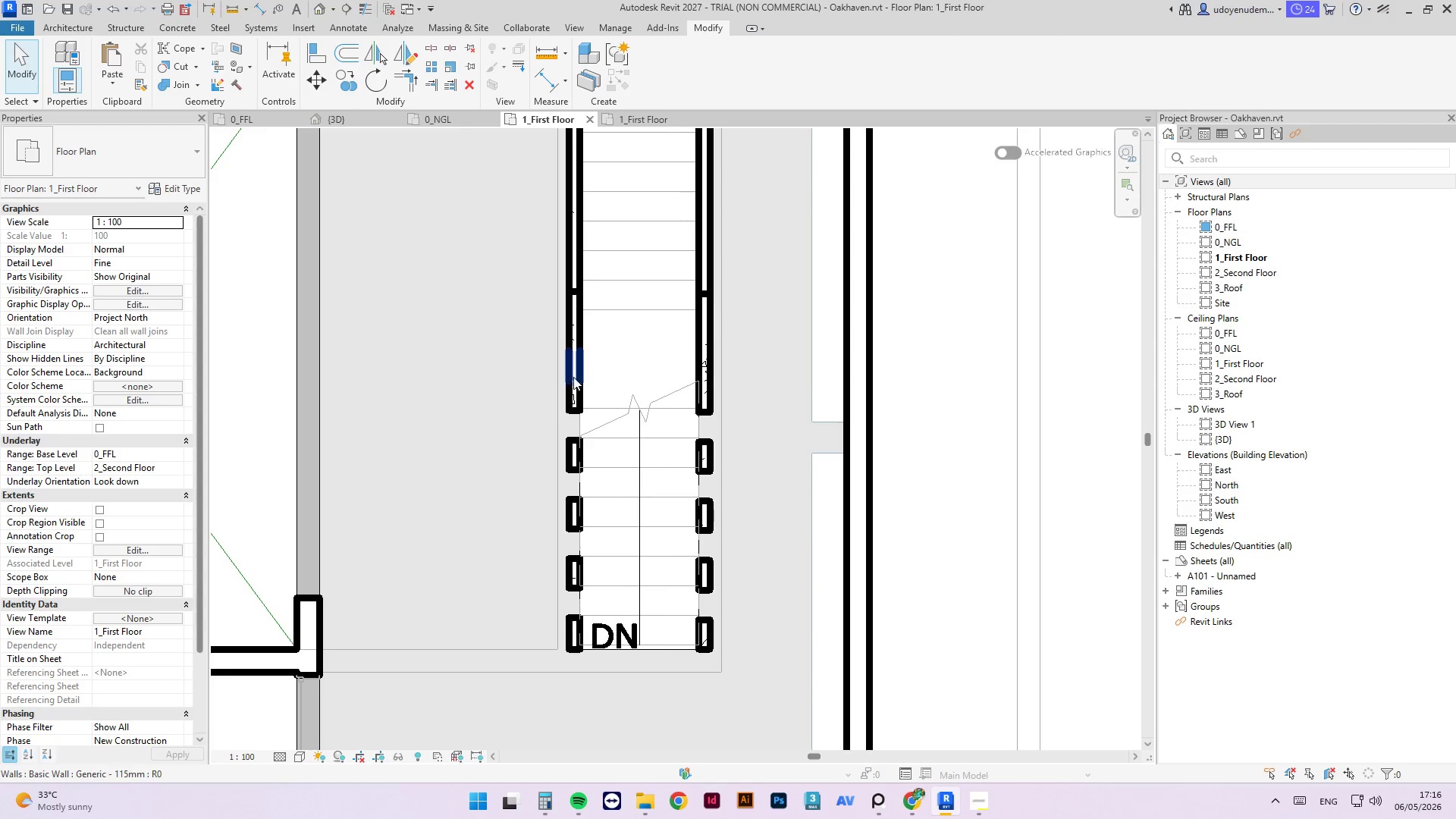 
left_click([579, 368])
 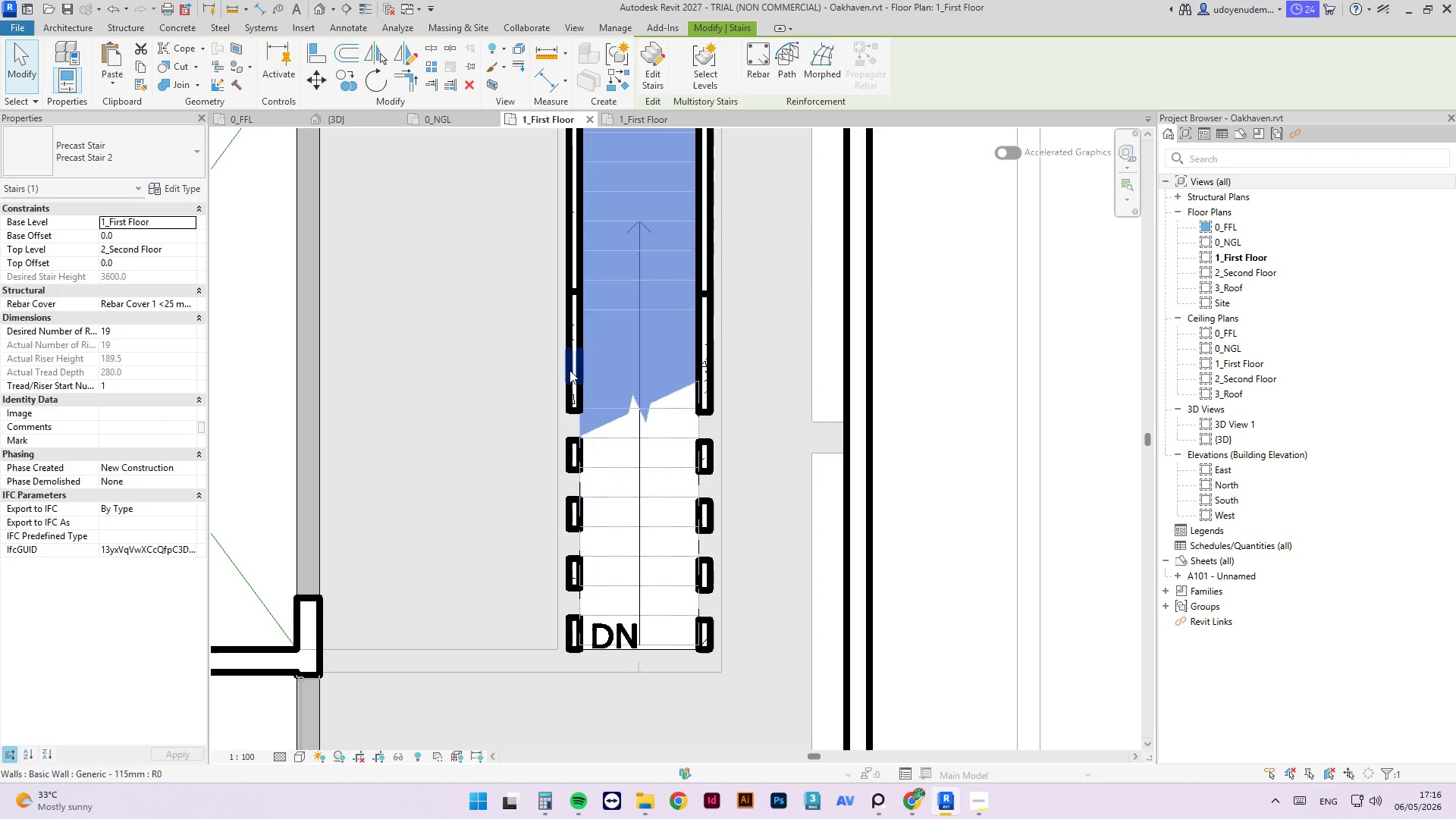 
left_click([570, 370])
 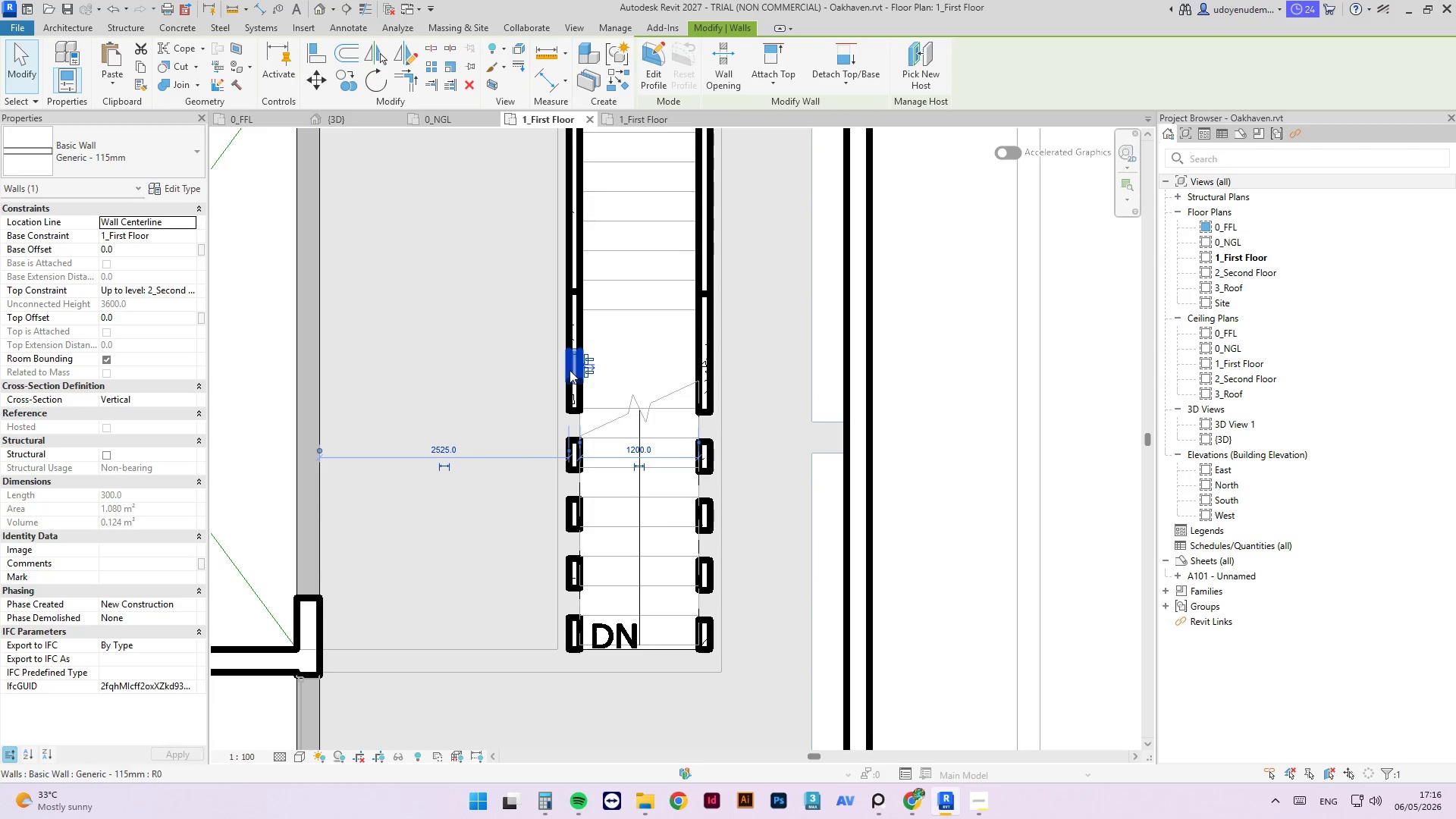 
key(Delete)
 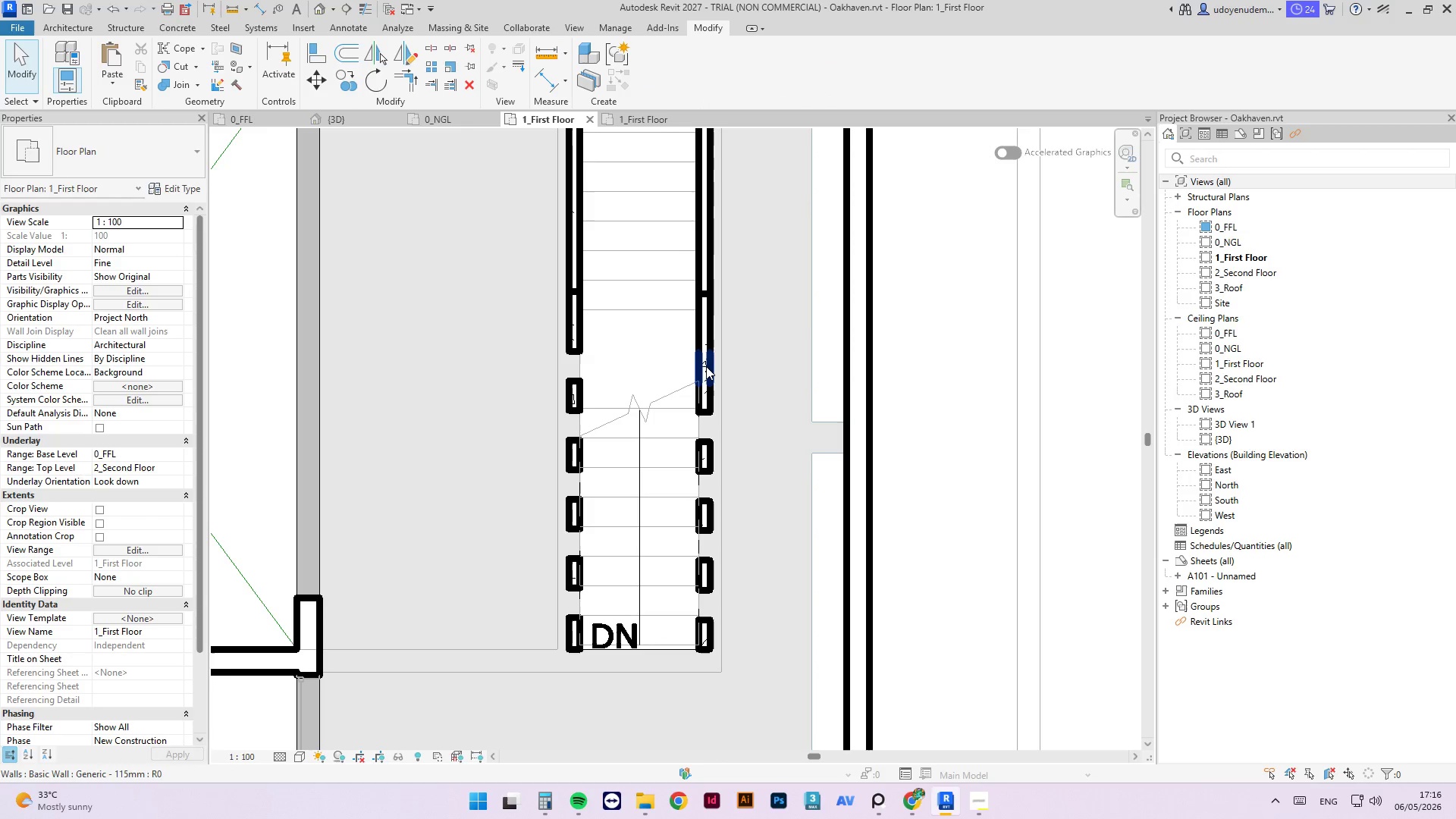 
left_click([707, 364])
 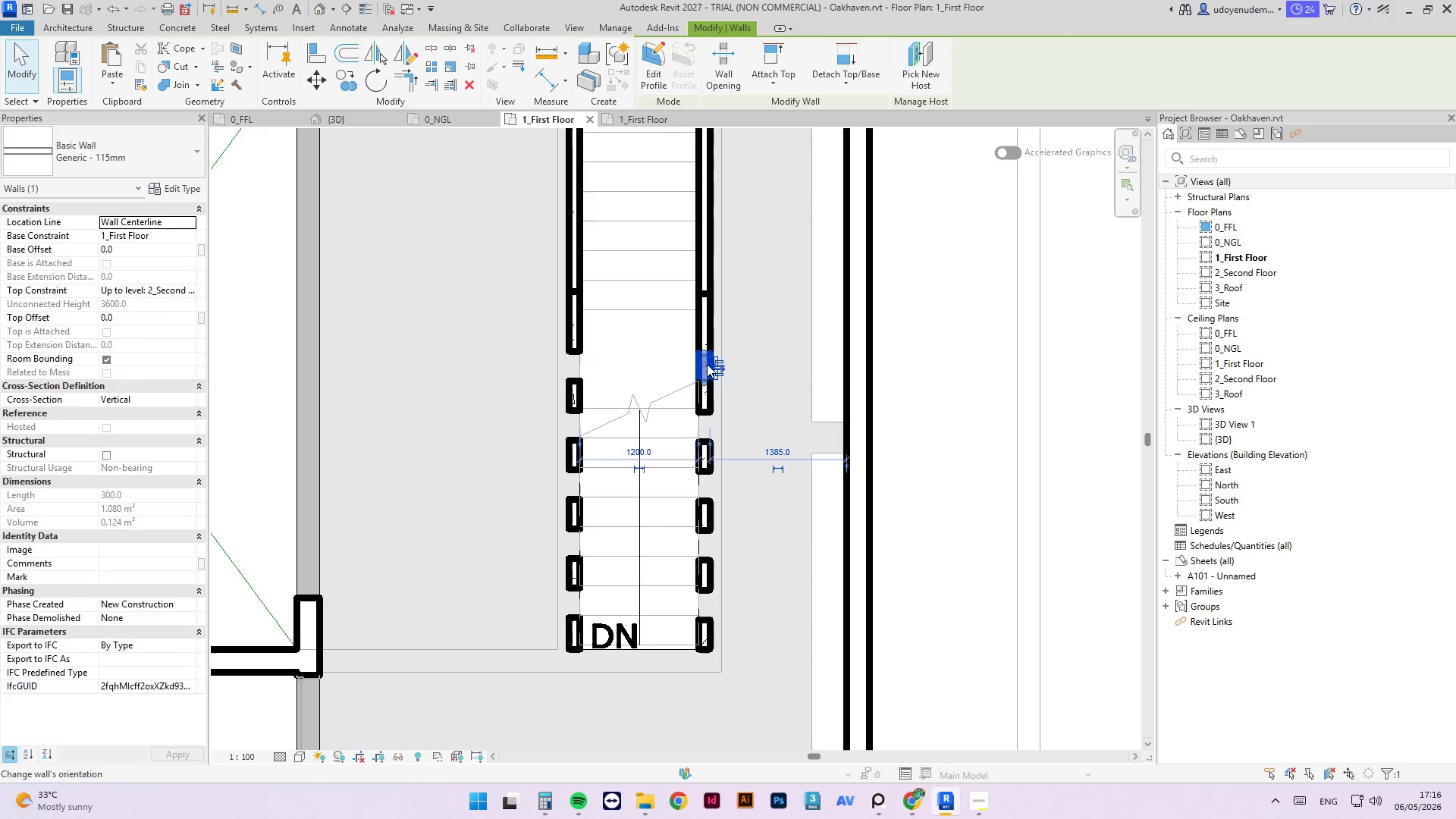 
key(Delete)
 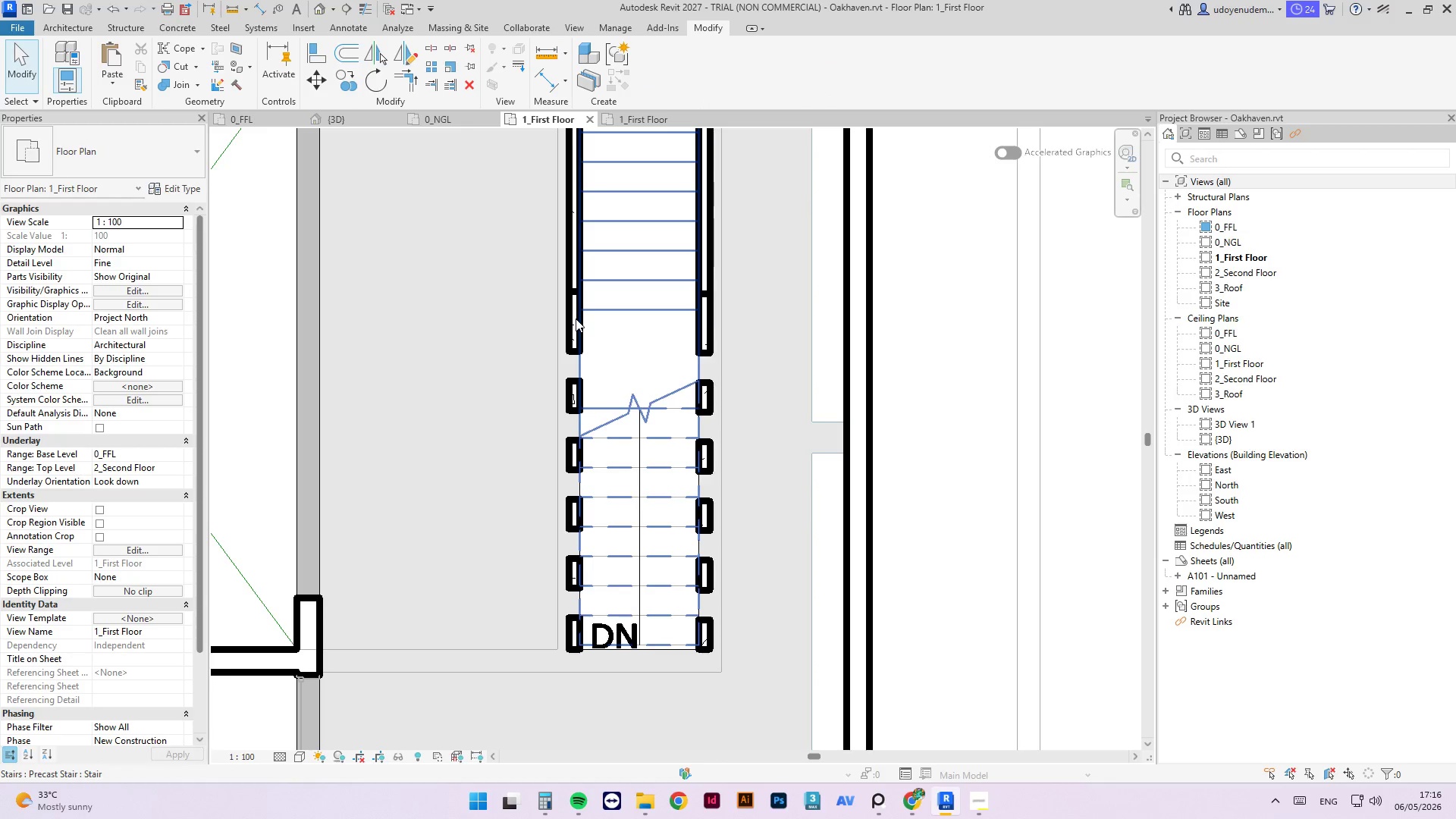 
left_click([570, 314])
 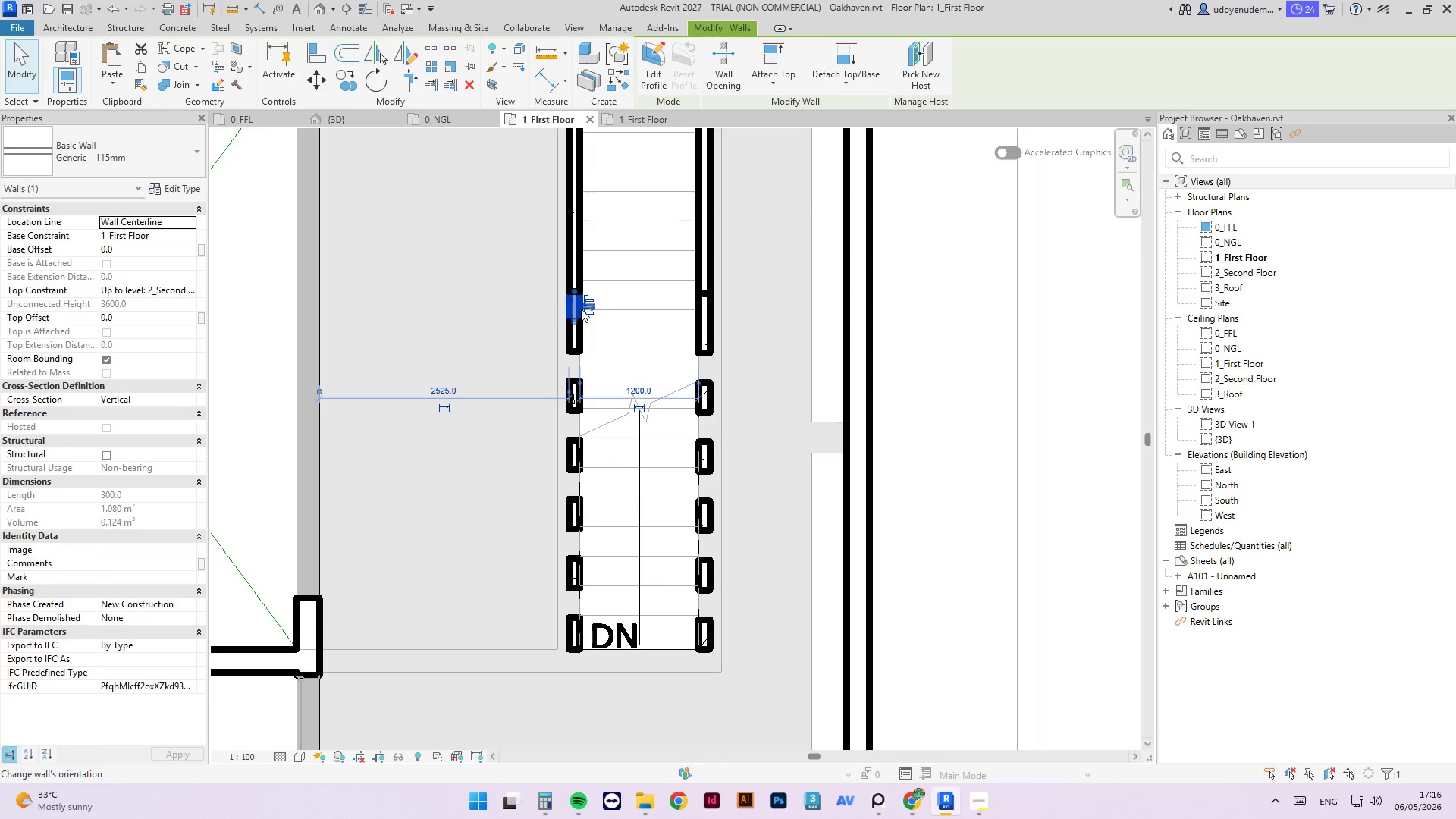 
key(Delete)
 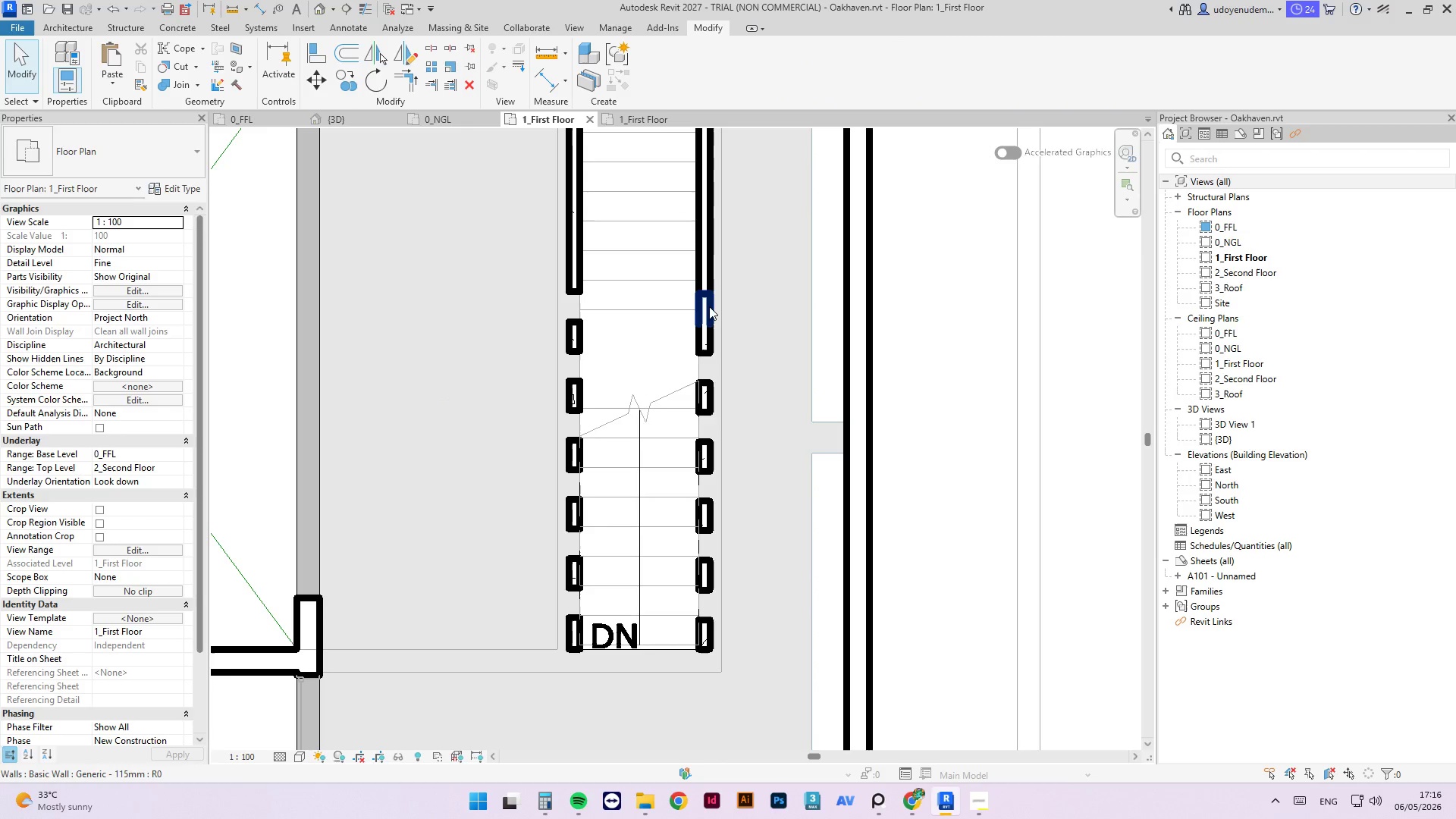 
left_click([709, 306])
 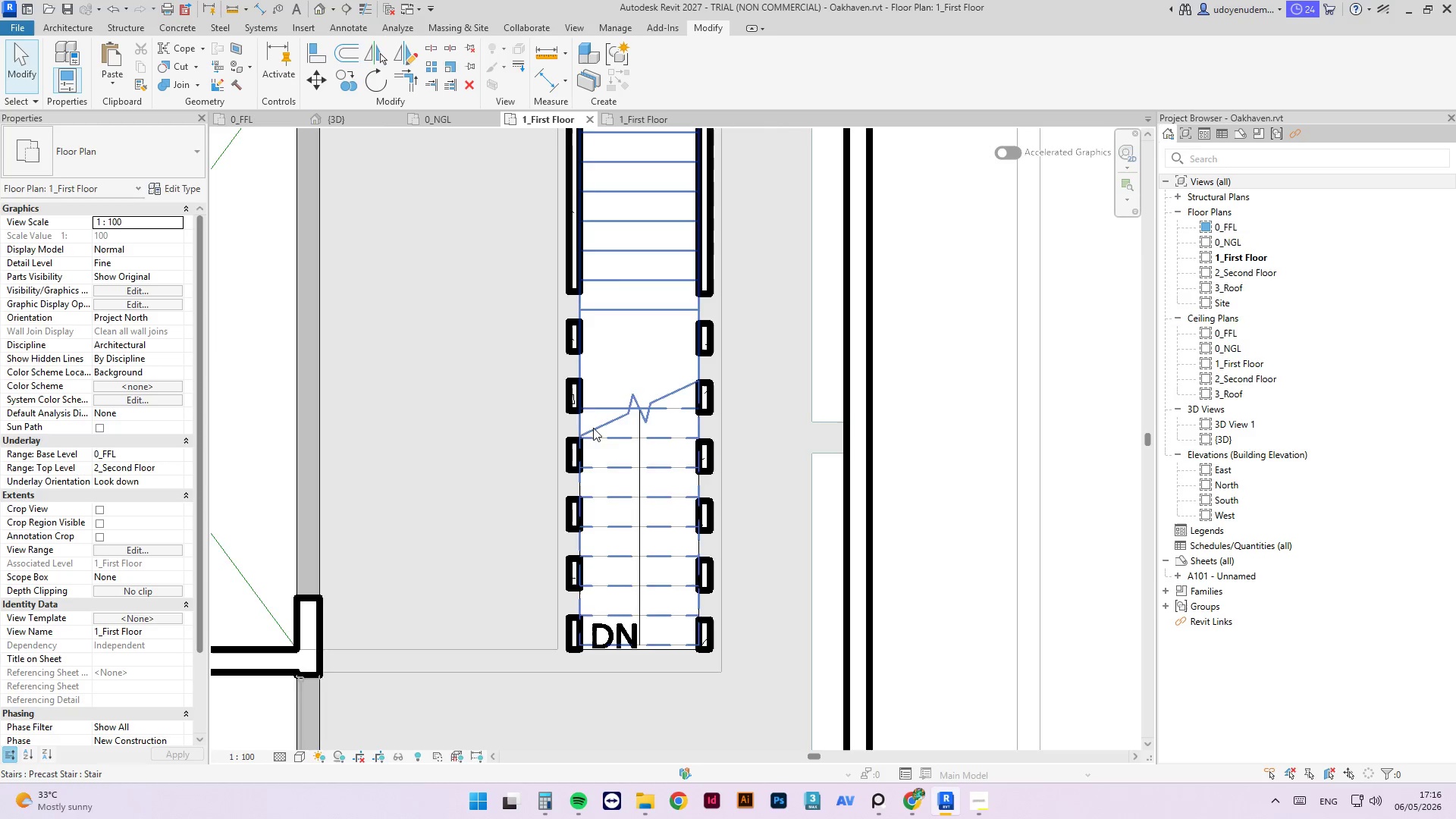 
left_click([854, 328])
 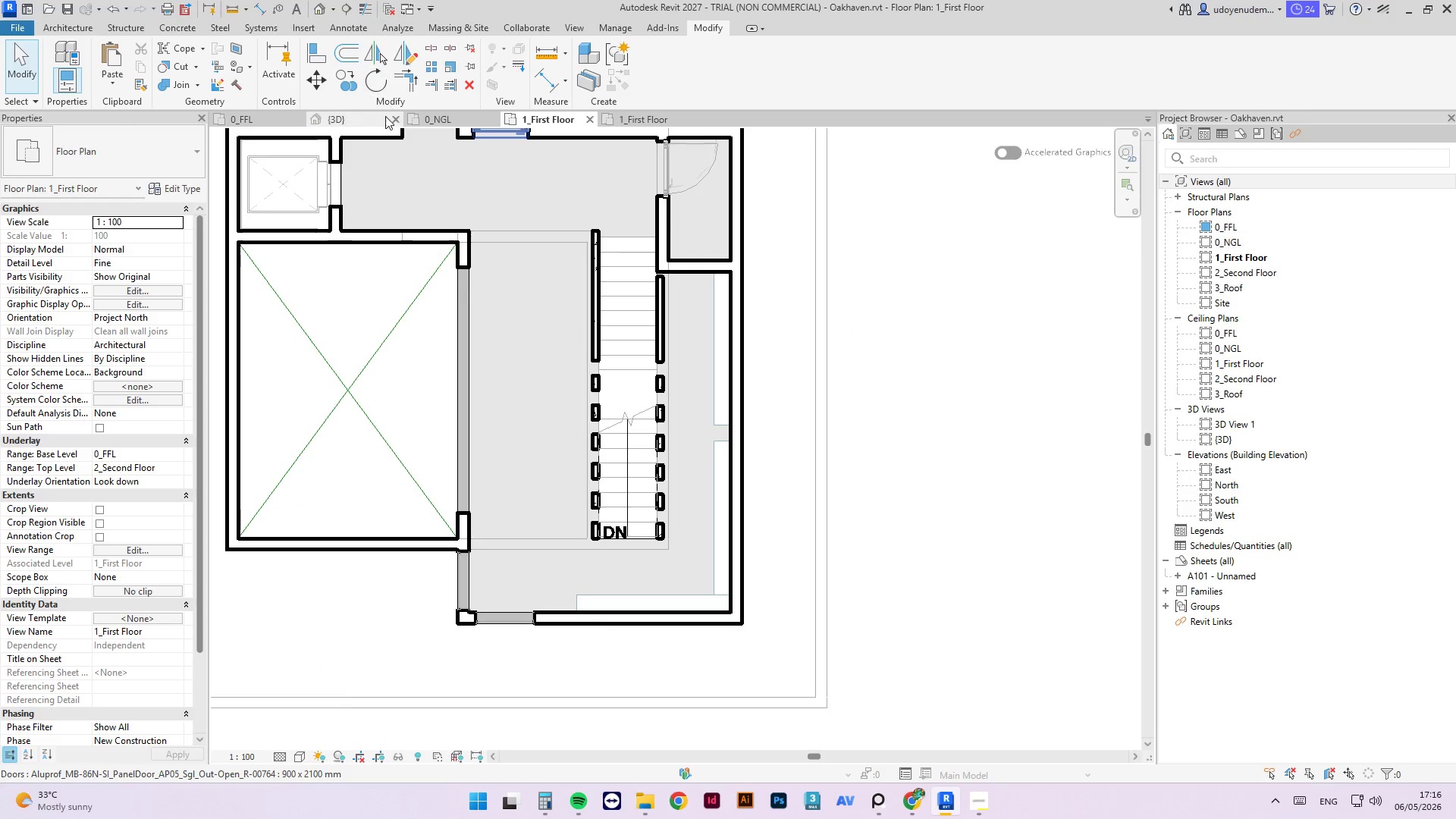 
scroll: coordinate [648, 429], scroll_direction: down, amount: 5.0
 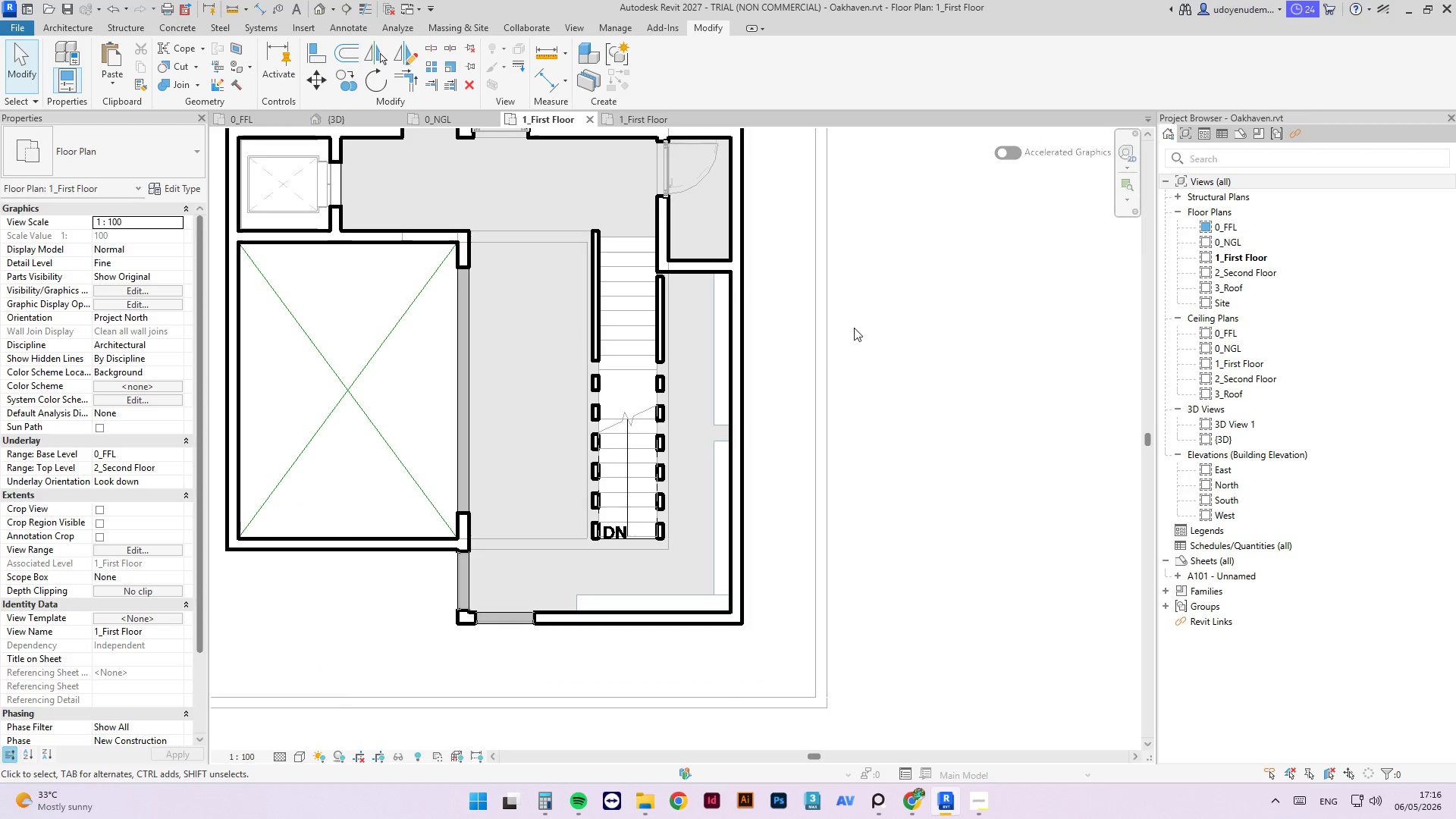 
left_click([341, 121])
 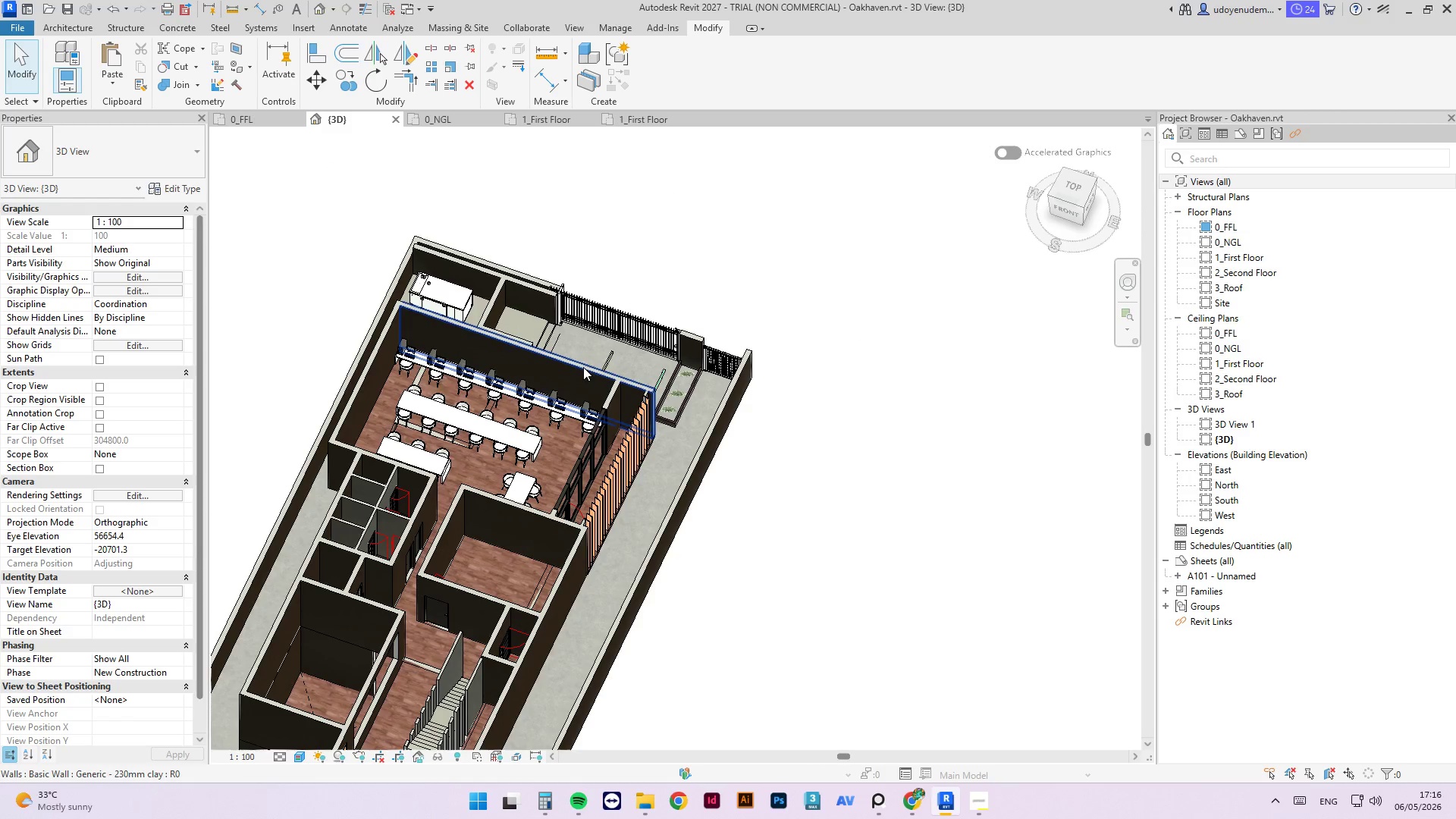 
hold_key(key=ShiftLeft, duration=4.19)
 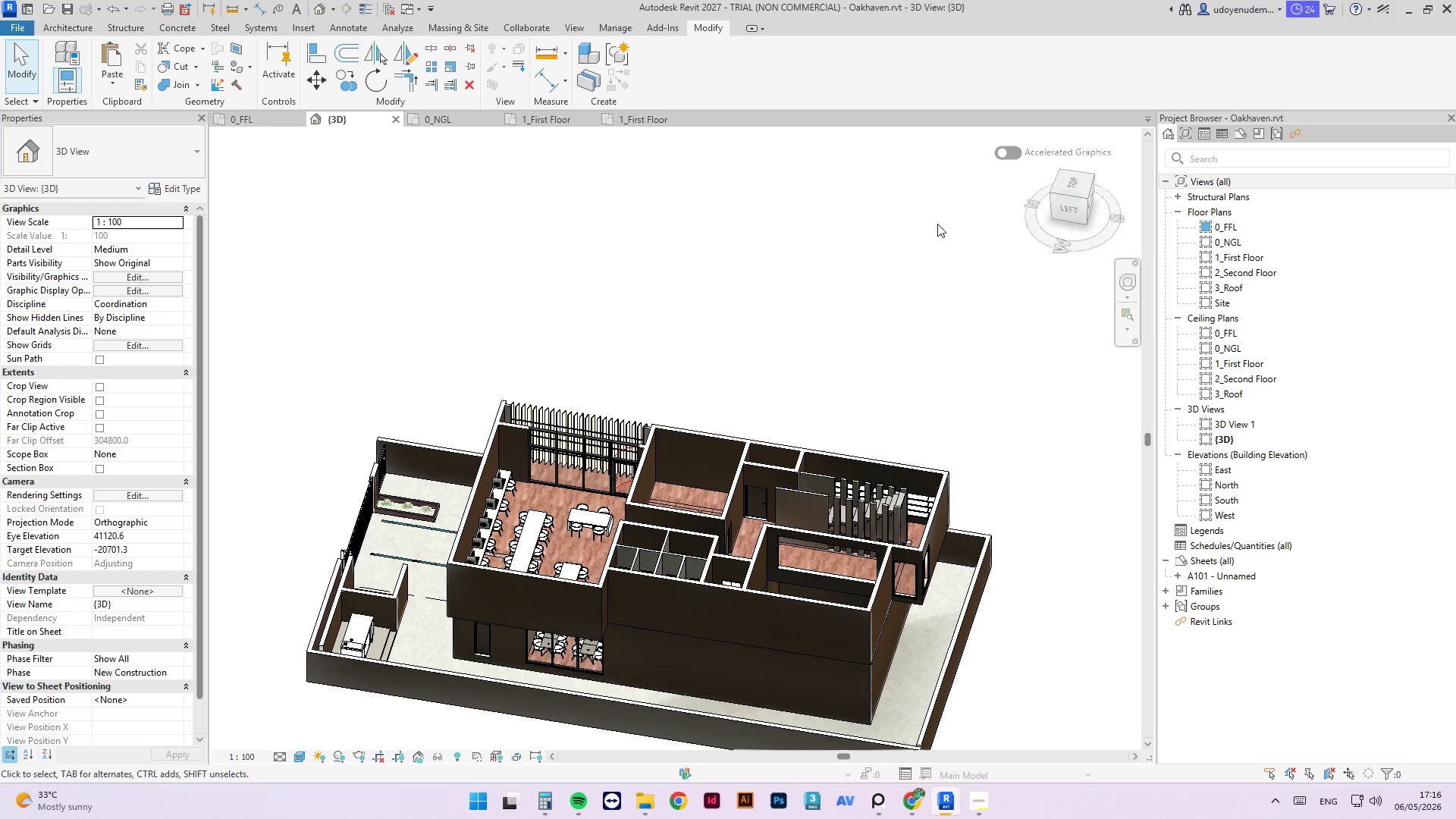 
scroll: coordinate [609, 340], scroll_direction: down, amount: 1.0
 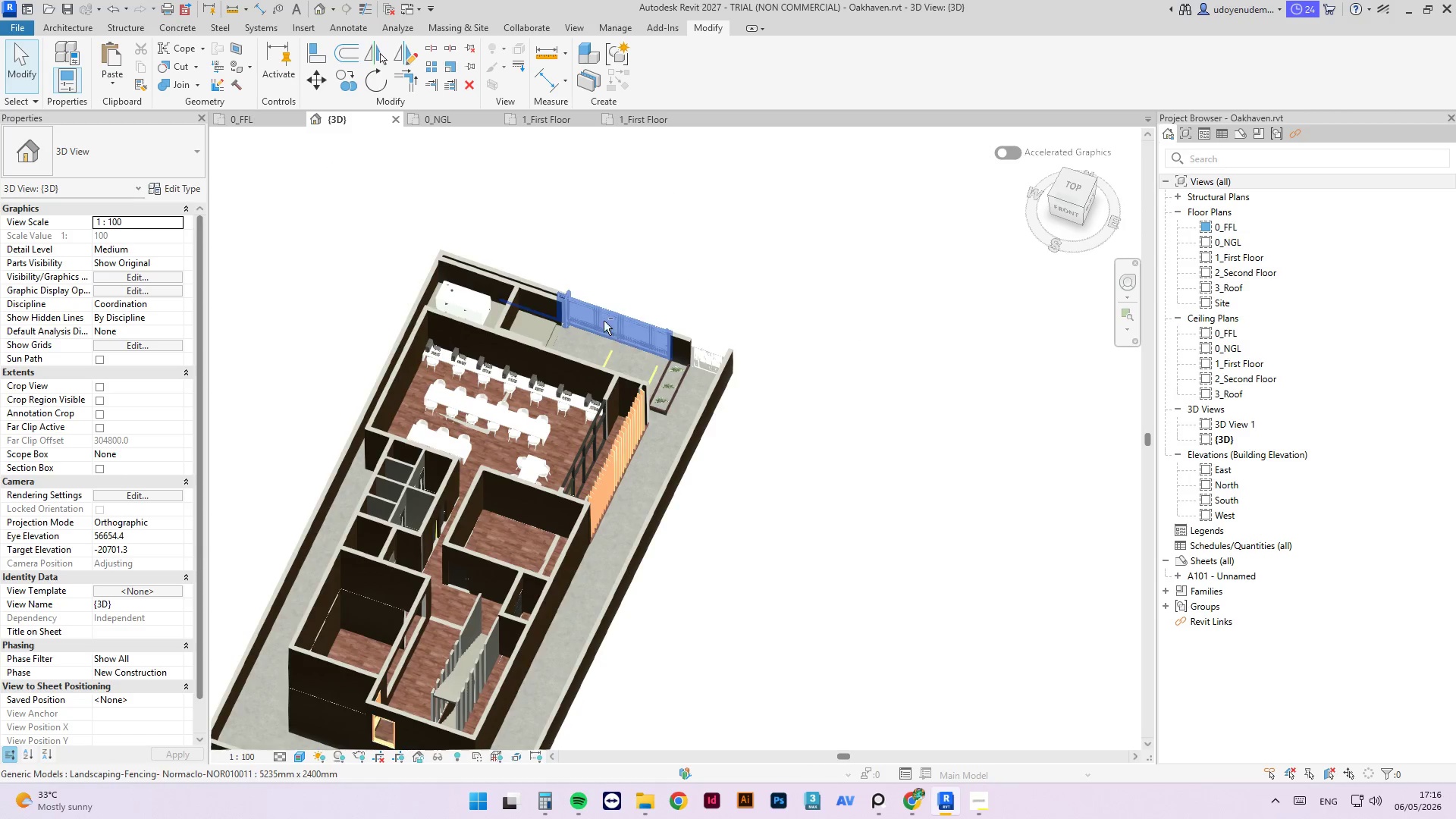 
scroll: coordinate [780, 436], scroll_direction: up, amount: 10.0
 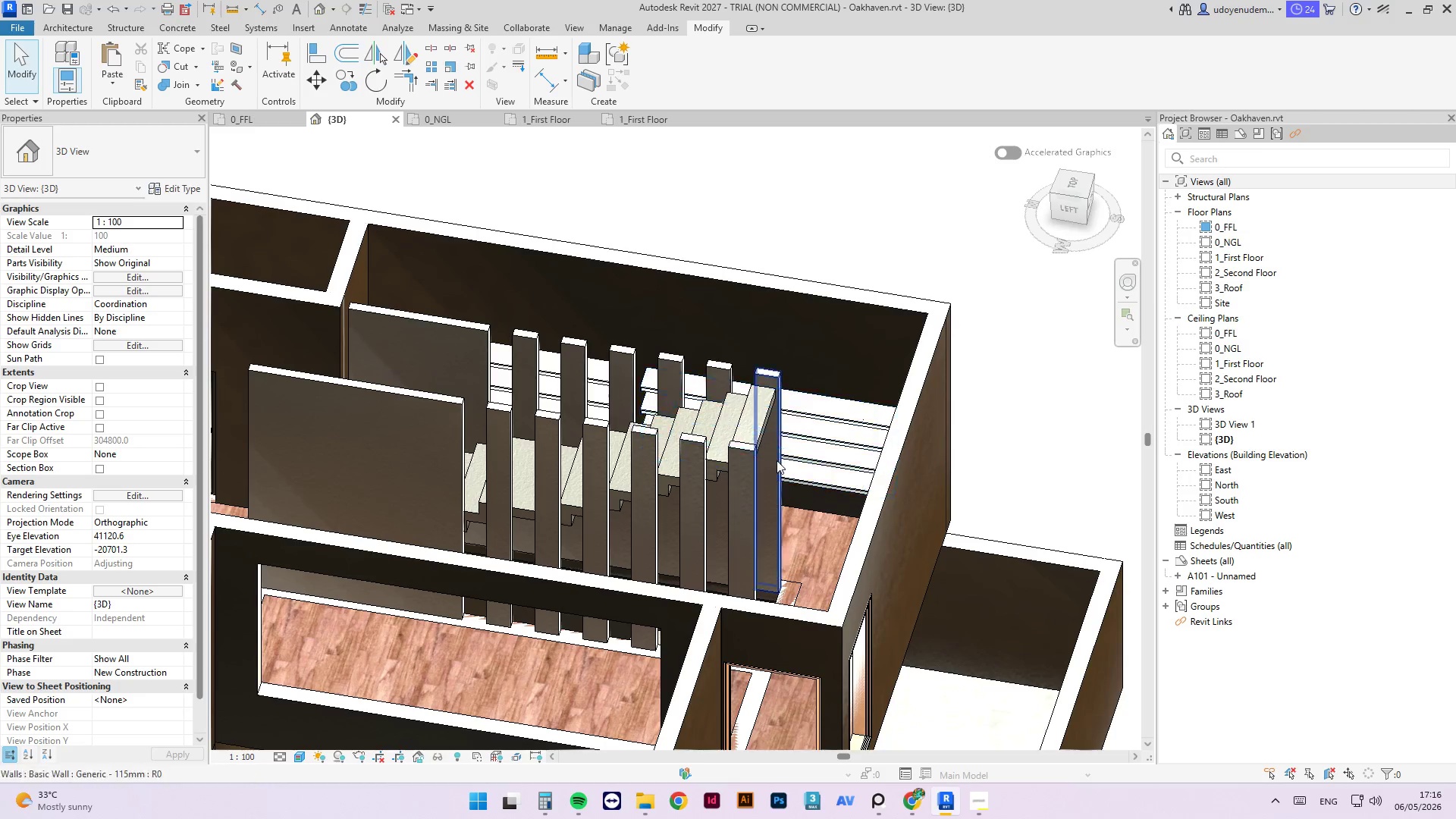 
hold_key(key=ShiftLeft, duration=2.27)
 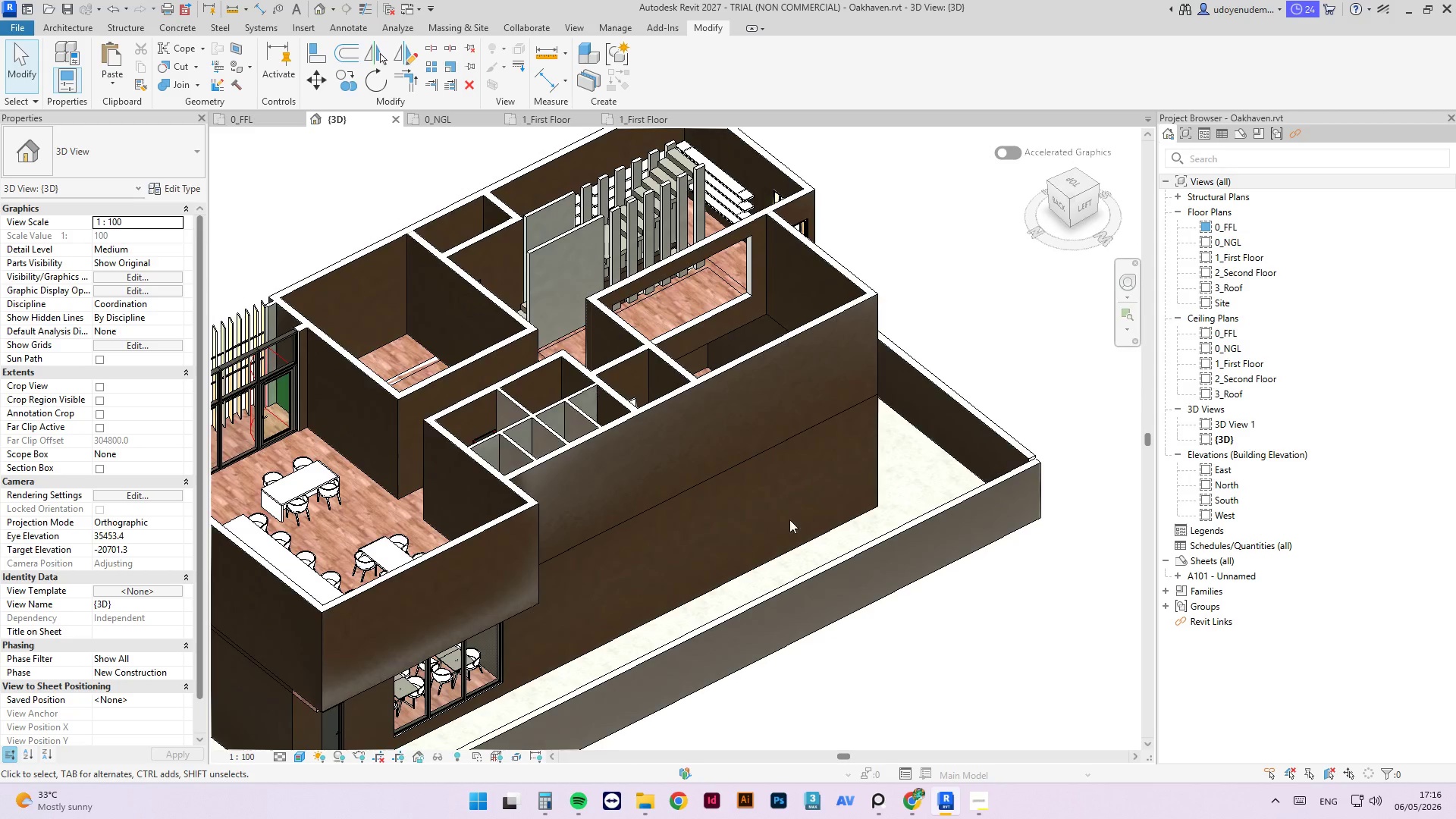 
scroll: coordinate [770, 565], scroll_direction: down, amount: 6.0
 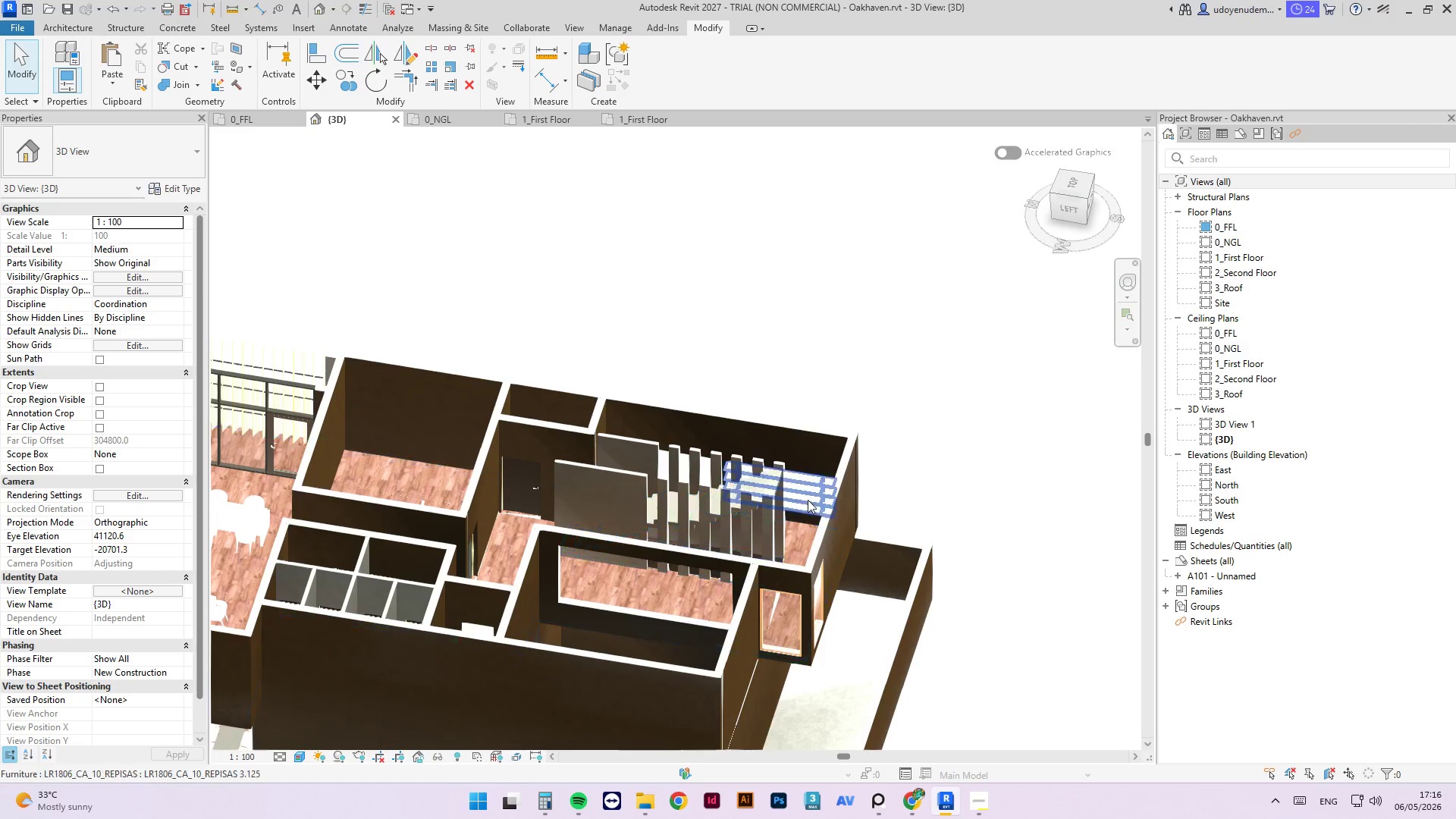 
scroll: coordinate [703, 406], scroll_direction: up, amount: 4.0
 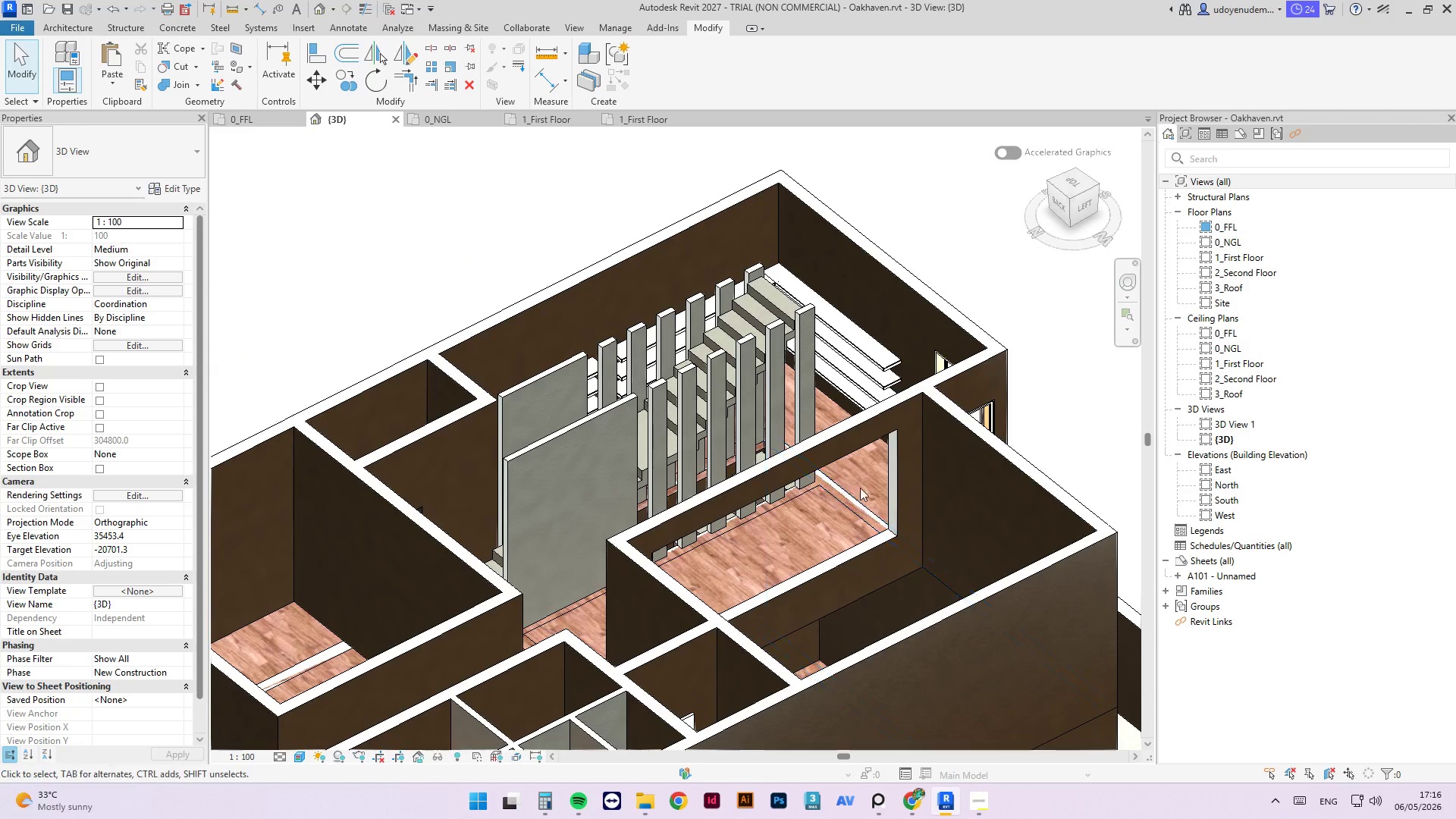 
hold_key(key=ShiftLeft, duration=12.66)
 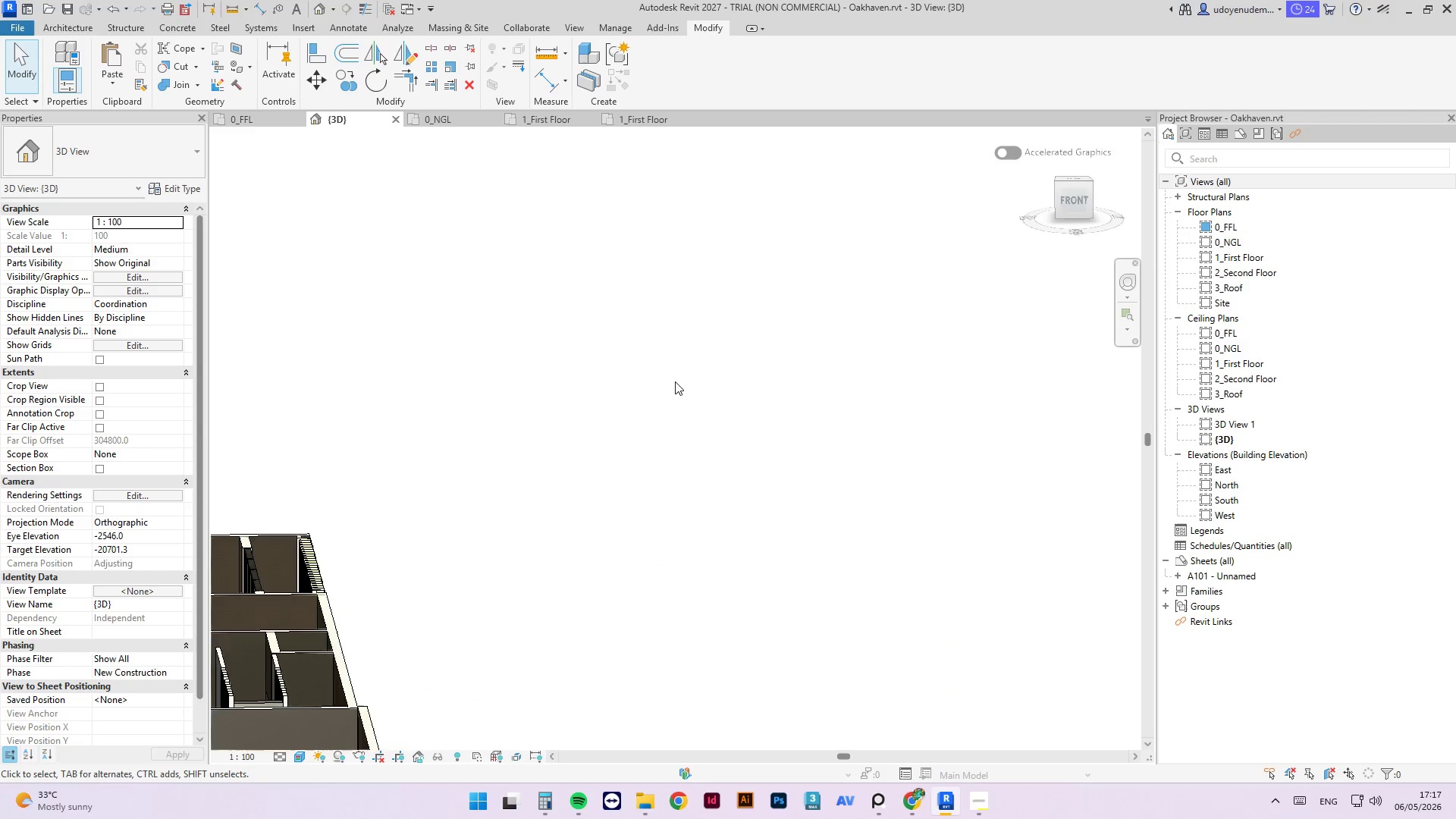 
scroll: coordinate [802, 434], scroll_direction: down, amount: 3.0
 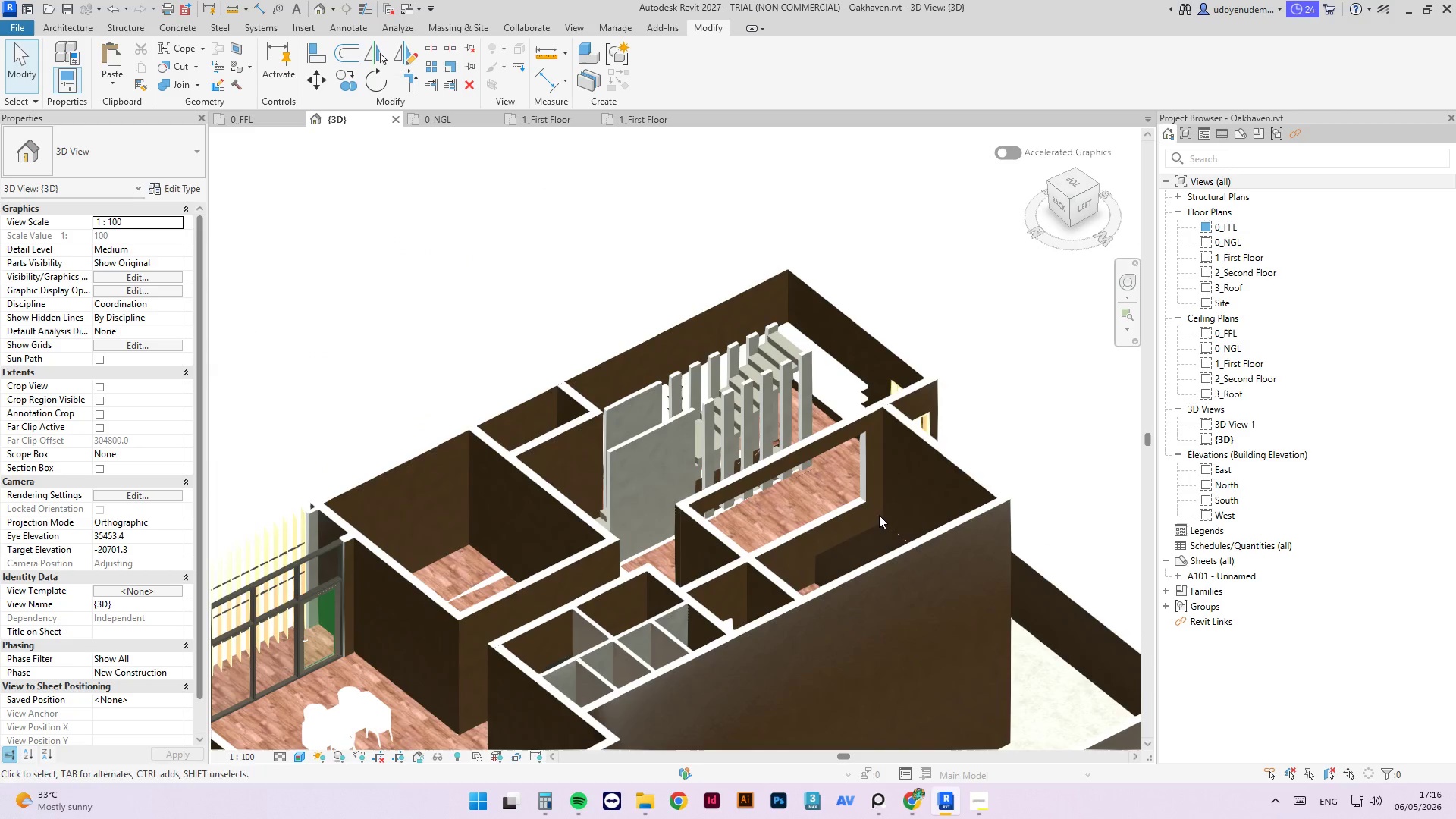 
hold_key(key=ShiftLeft, duration=0.64)
 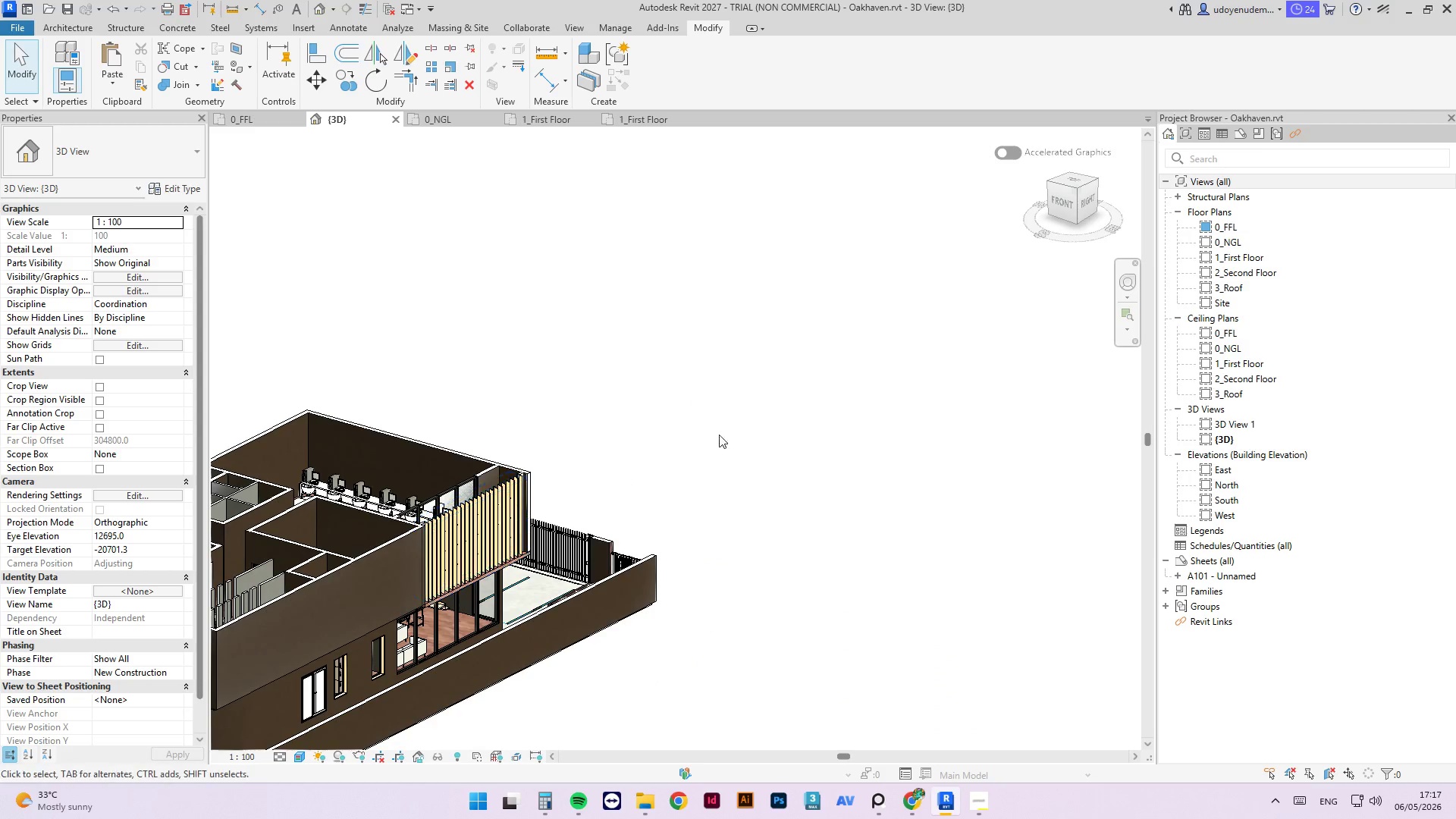 
scroll: coordinate [689, 410], scroll_direction: down, amount: 4.0
 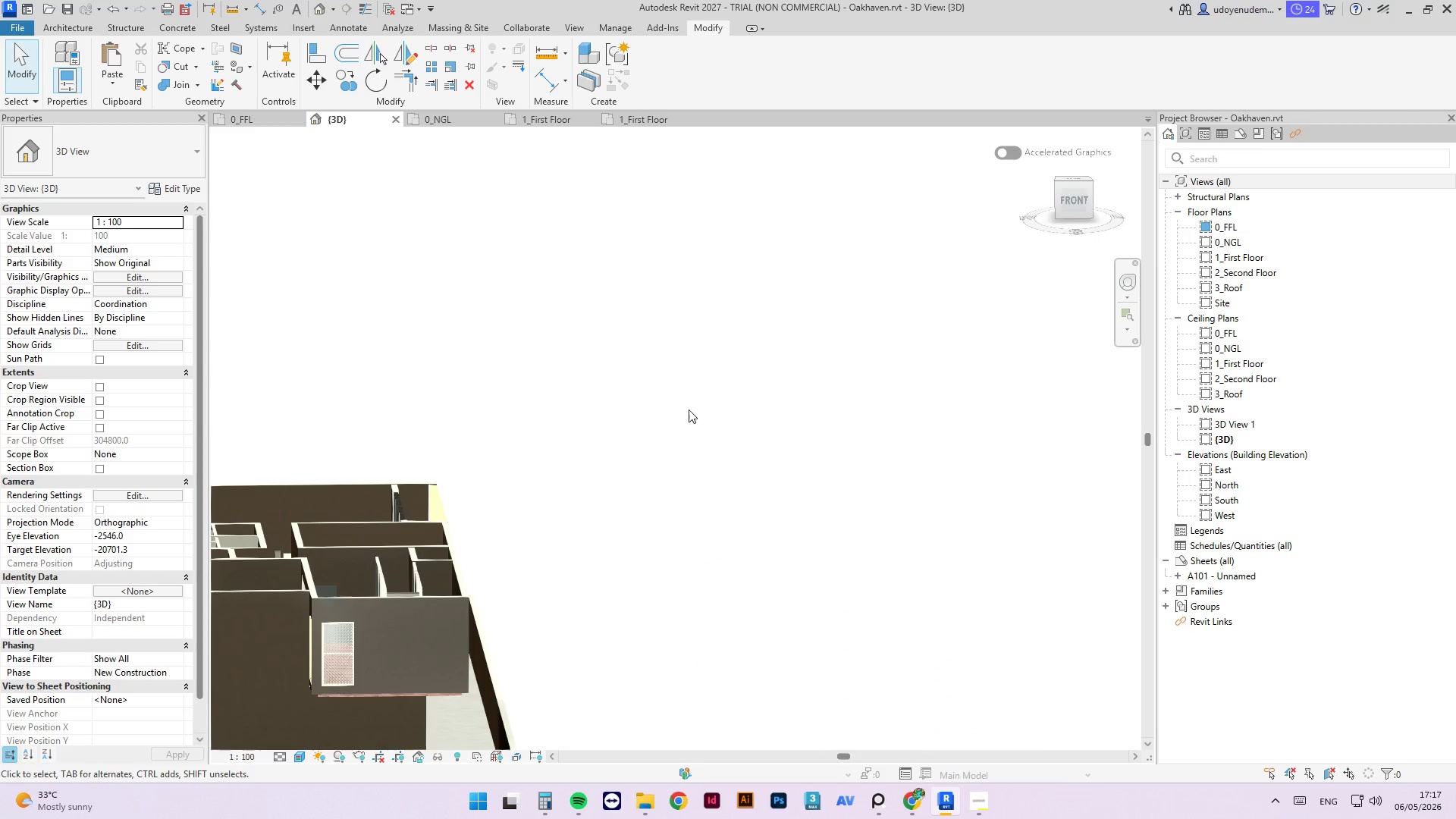 
hold_key(key=ShiftLeft, duration=0.55)
scroll: coordinate [485, 485], scroll_direction: down, amount: 3.0
 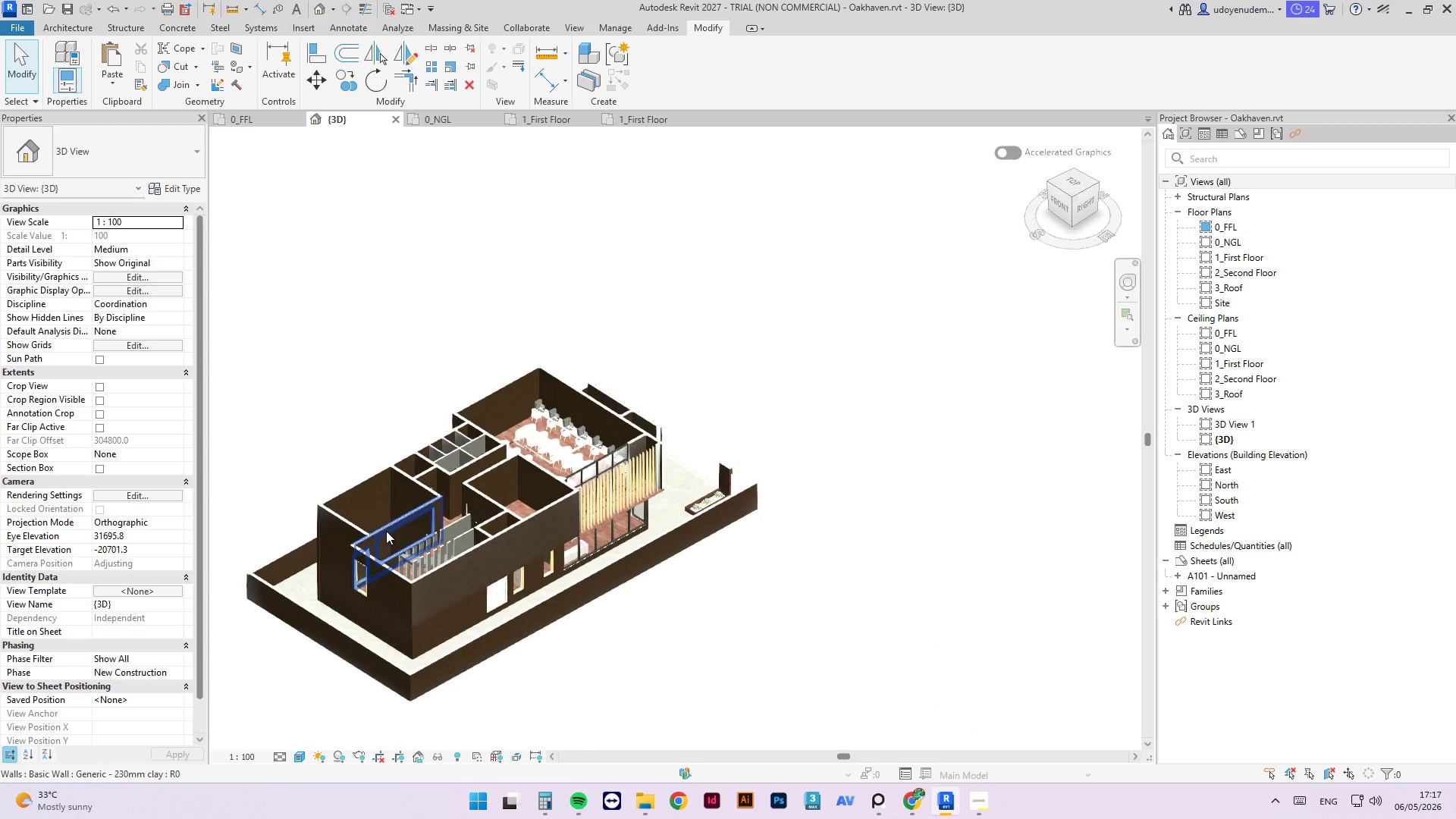 
scroll: coordinate [511, 629], scroll_direction: up, amount: 16.0
 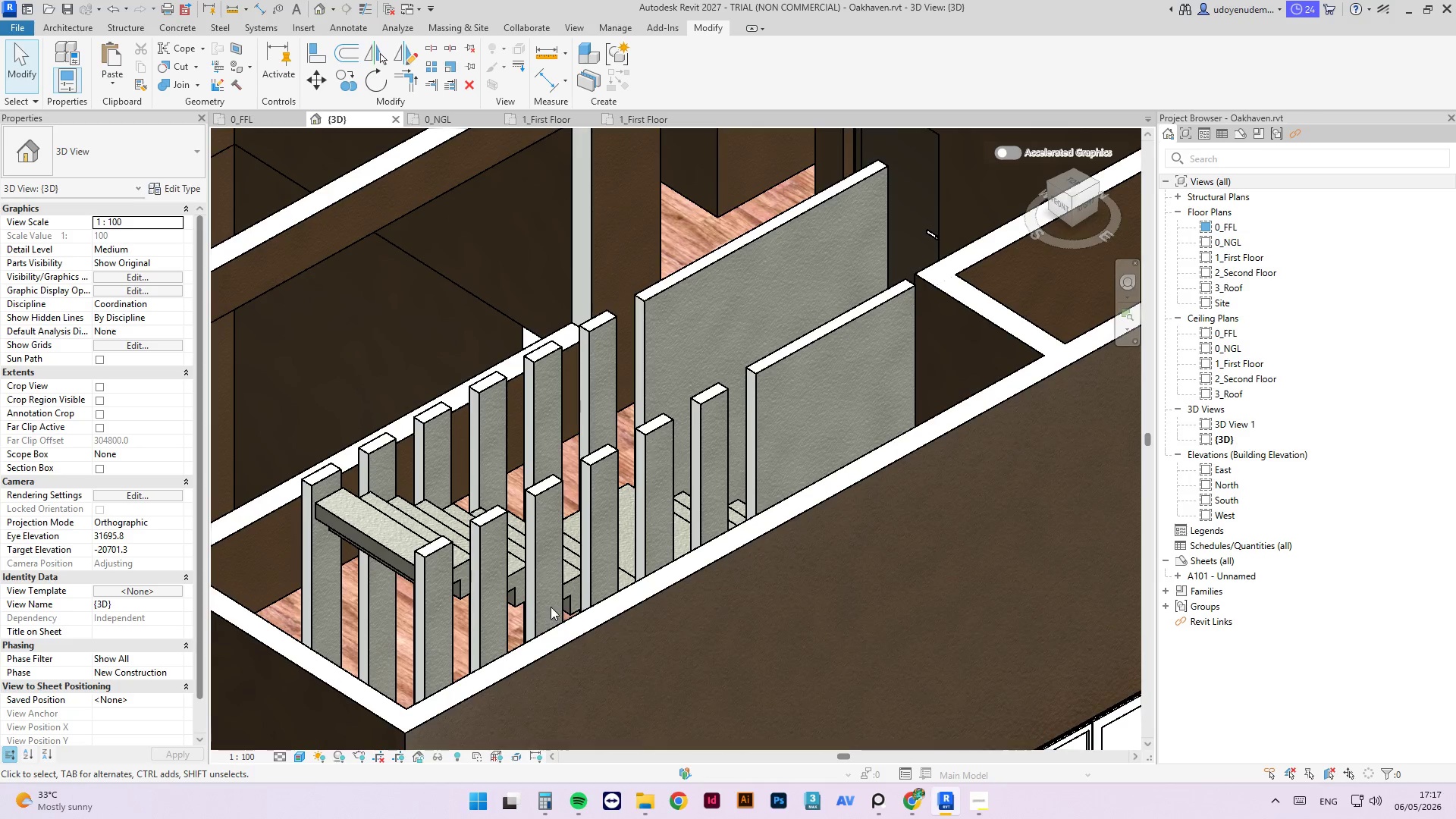 
hold_key(key=ShiftLeft, duration=0.5)
 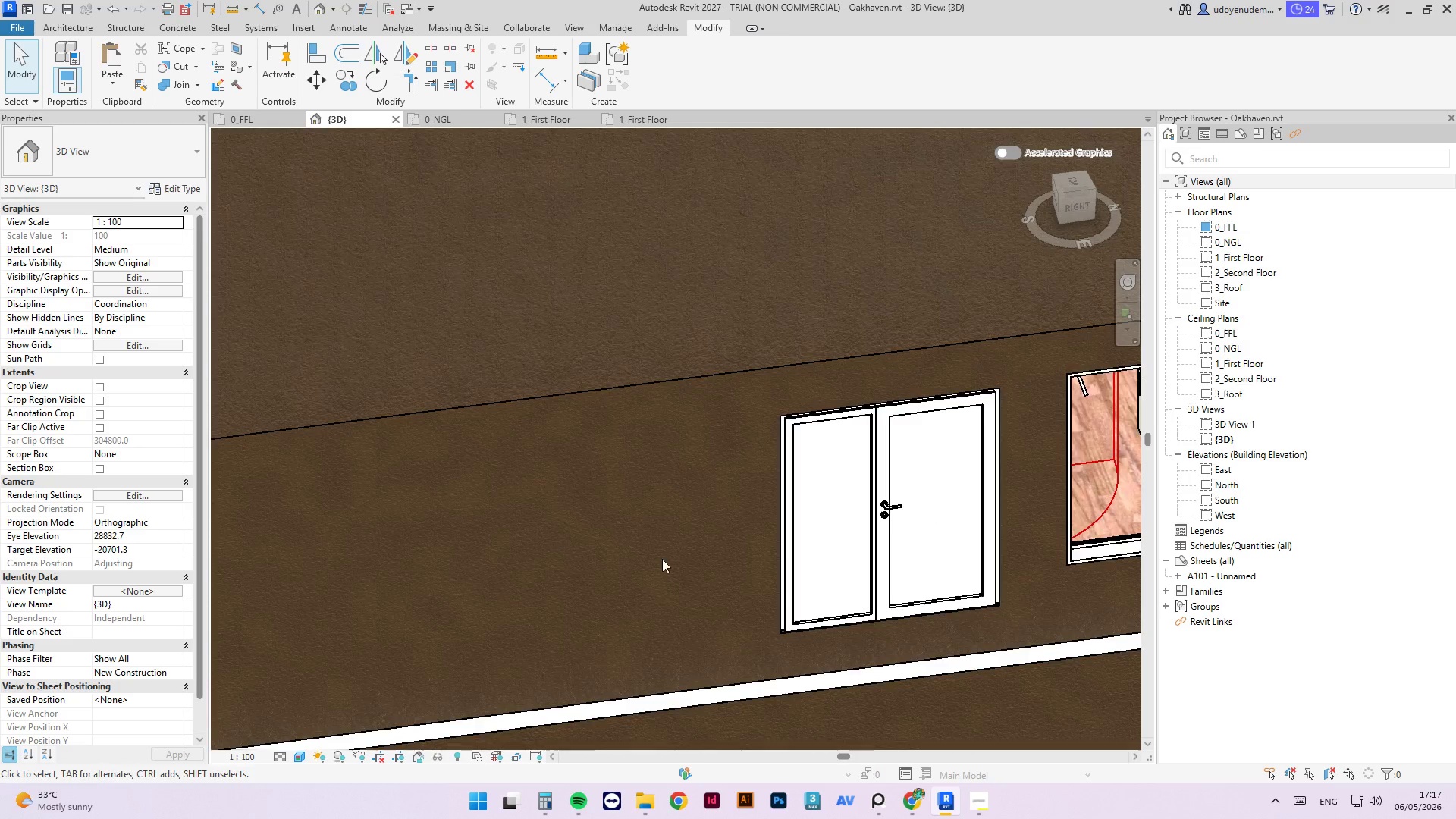 
scroll: coordinate [592, 481], scroll_direction: none, amount: 0.0
 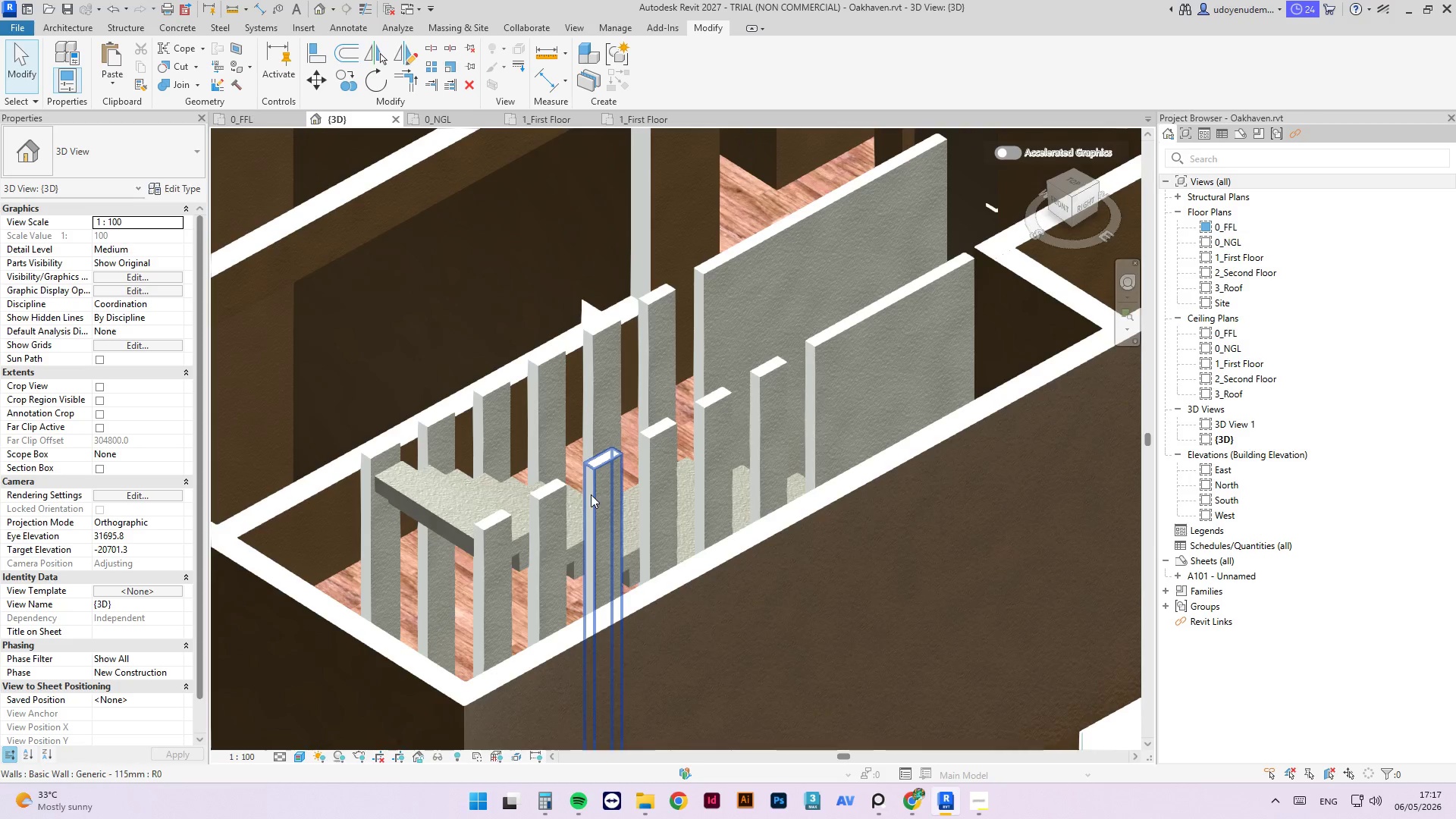 
hold_key(key=ShiftLeft, duration=0.5)
 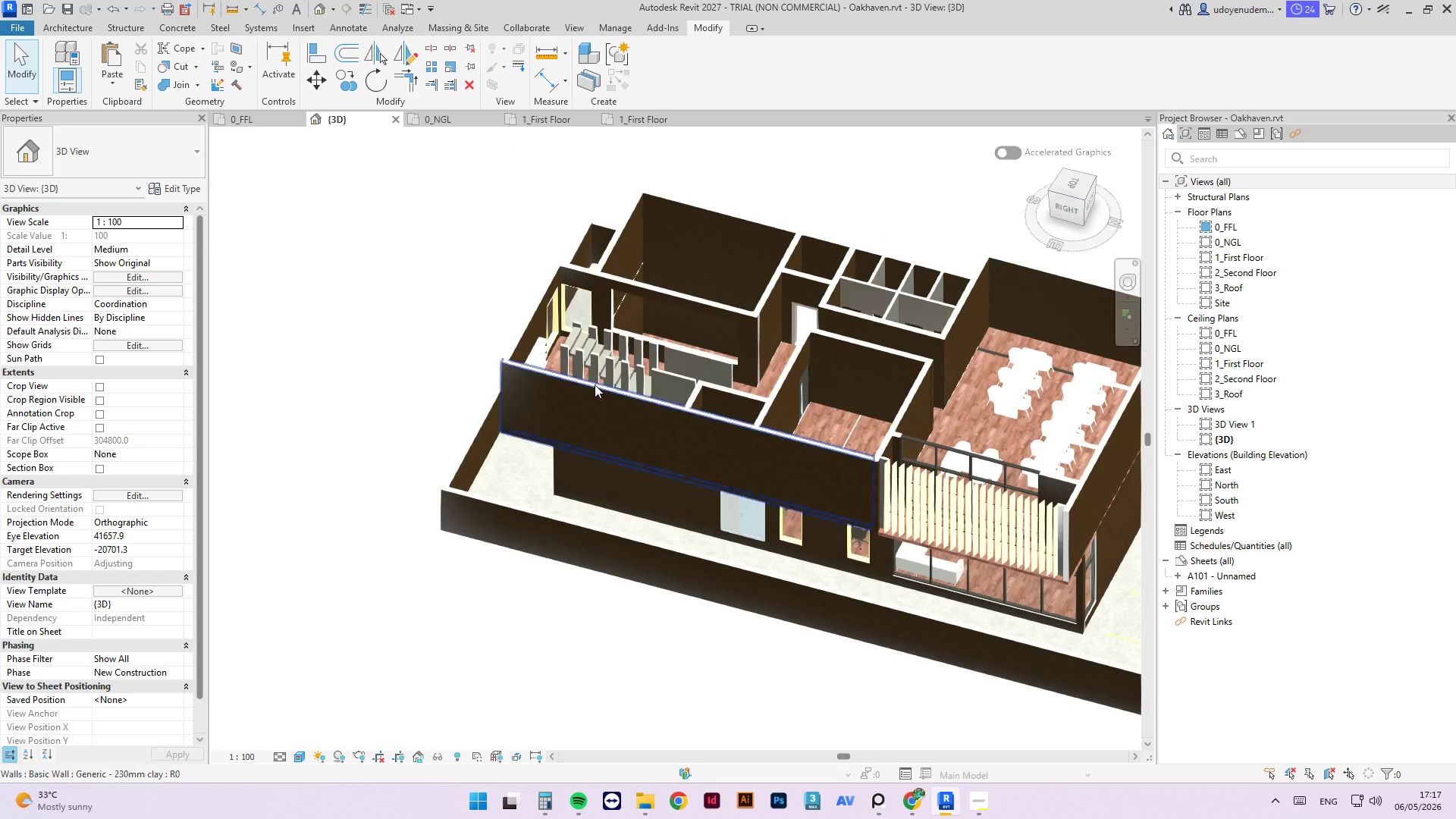 
scroll: coordinate [703, 584], scroll_direction: down, amount: 7.0
 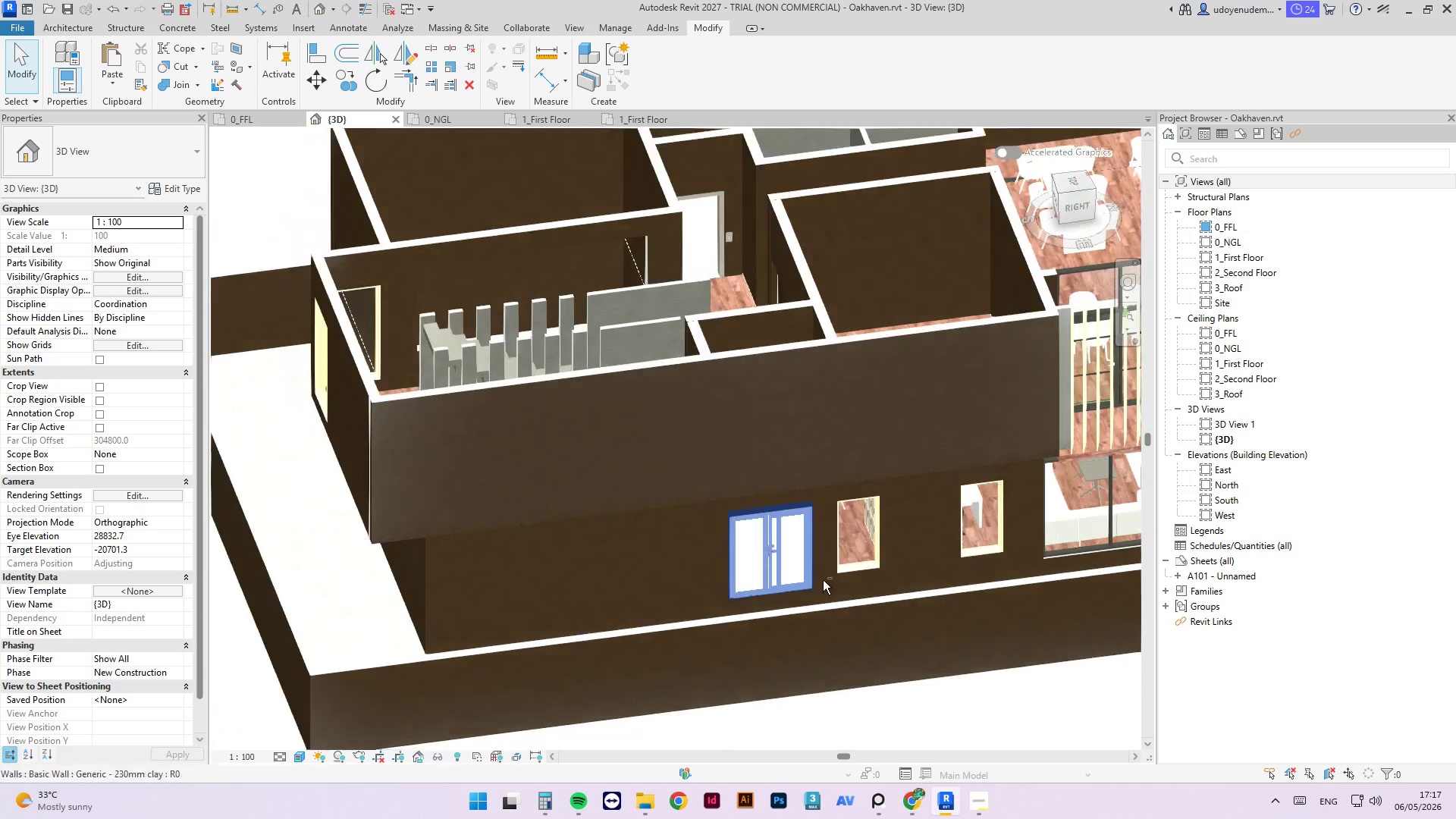 
scroll: coordinate [576, 387], scroll_direction: up, amount: 8.0
 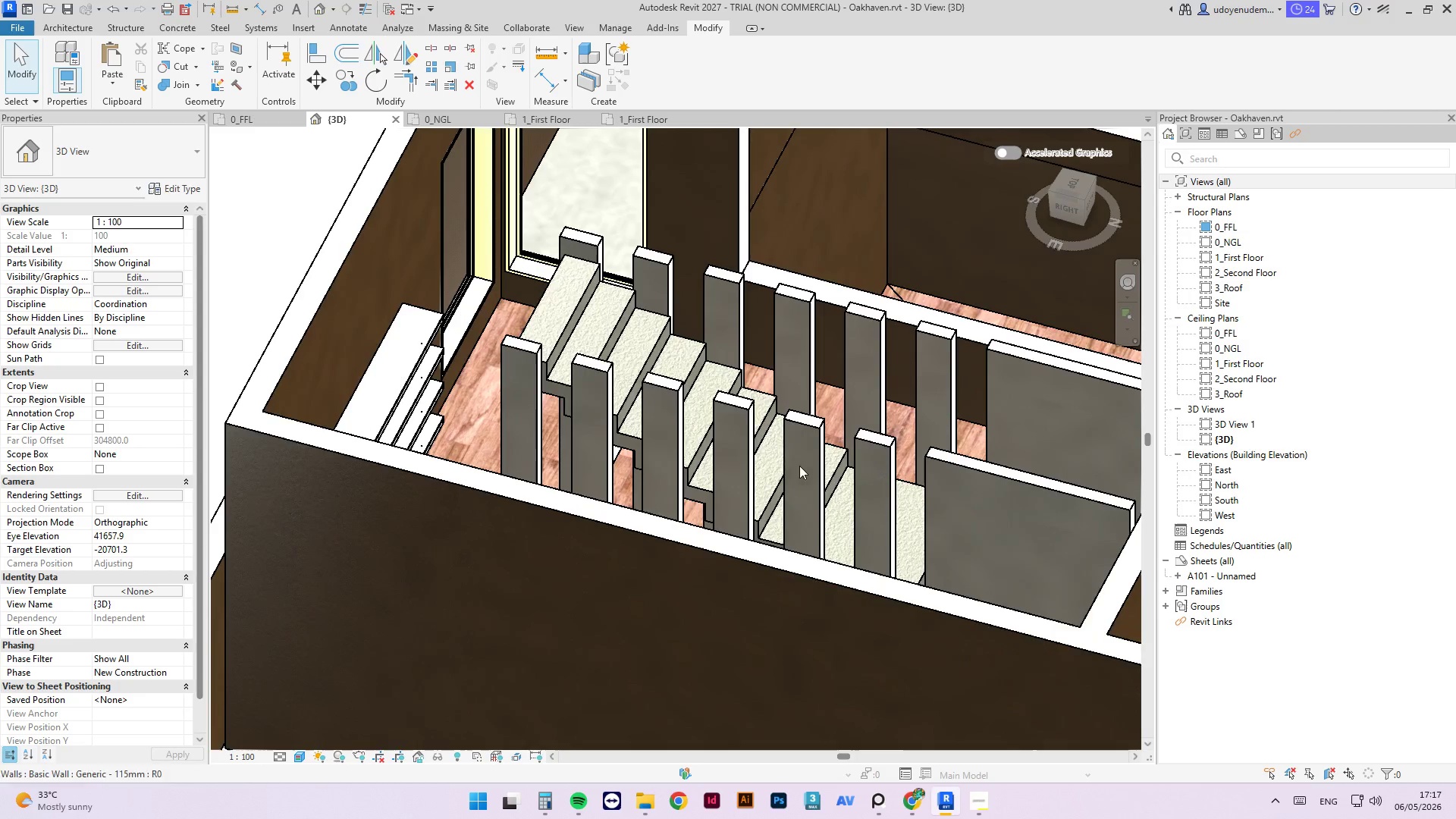 
hold_key(key=ShiftLeft, duration=0.5)
 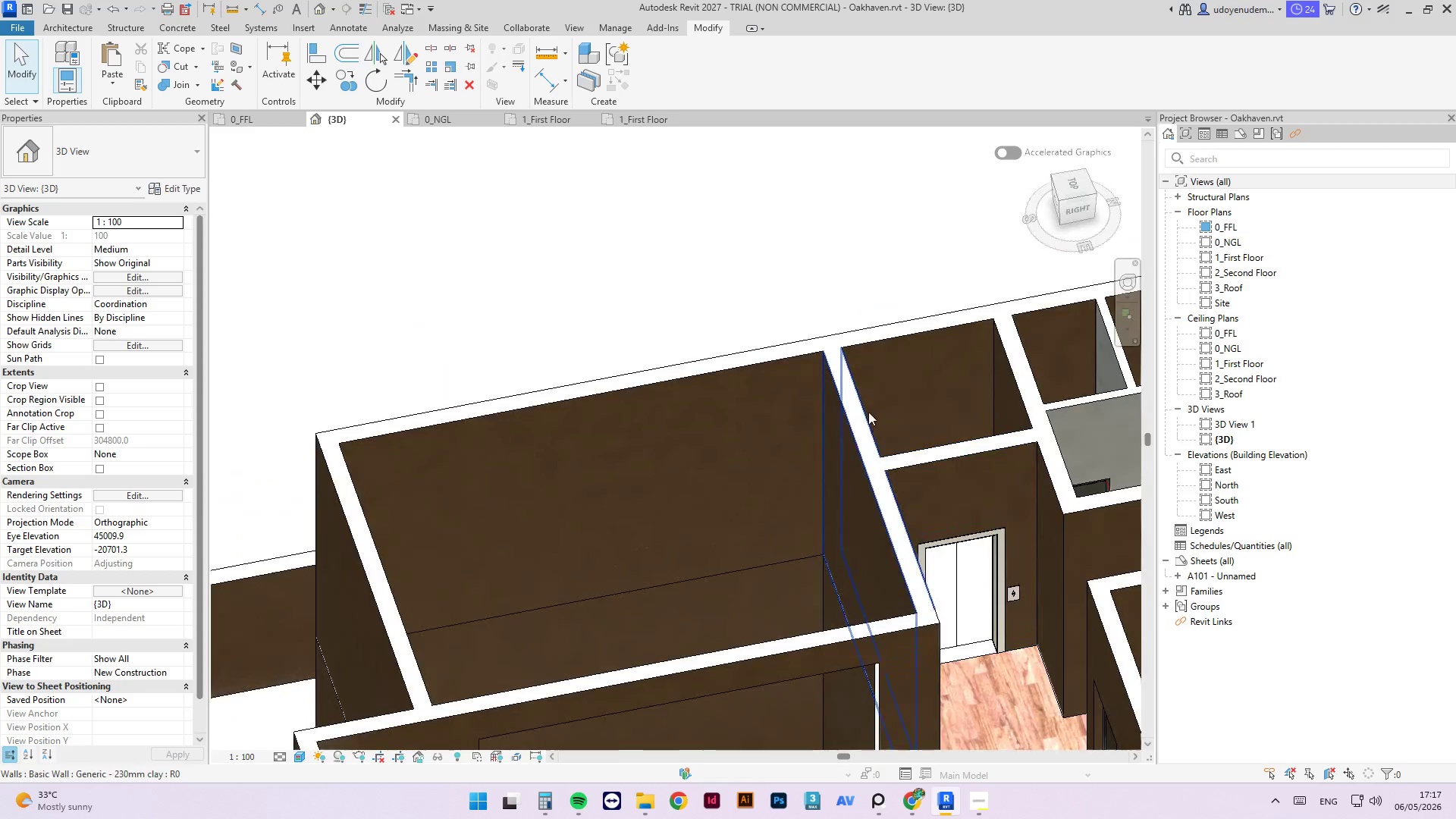 
scroll: coordinate [868, 411], scroll_direction: down, amount: 6.0
 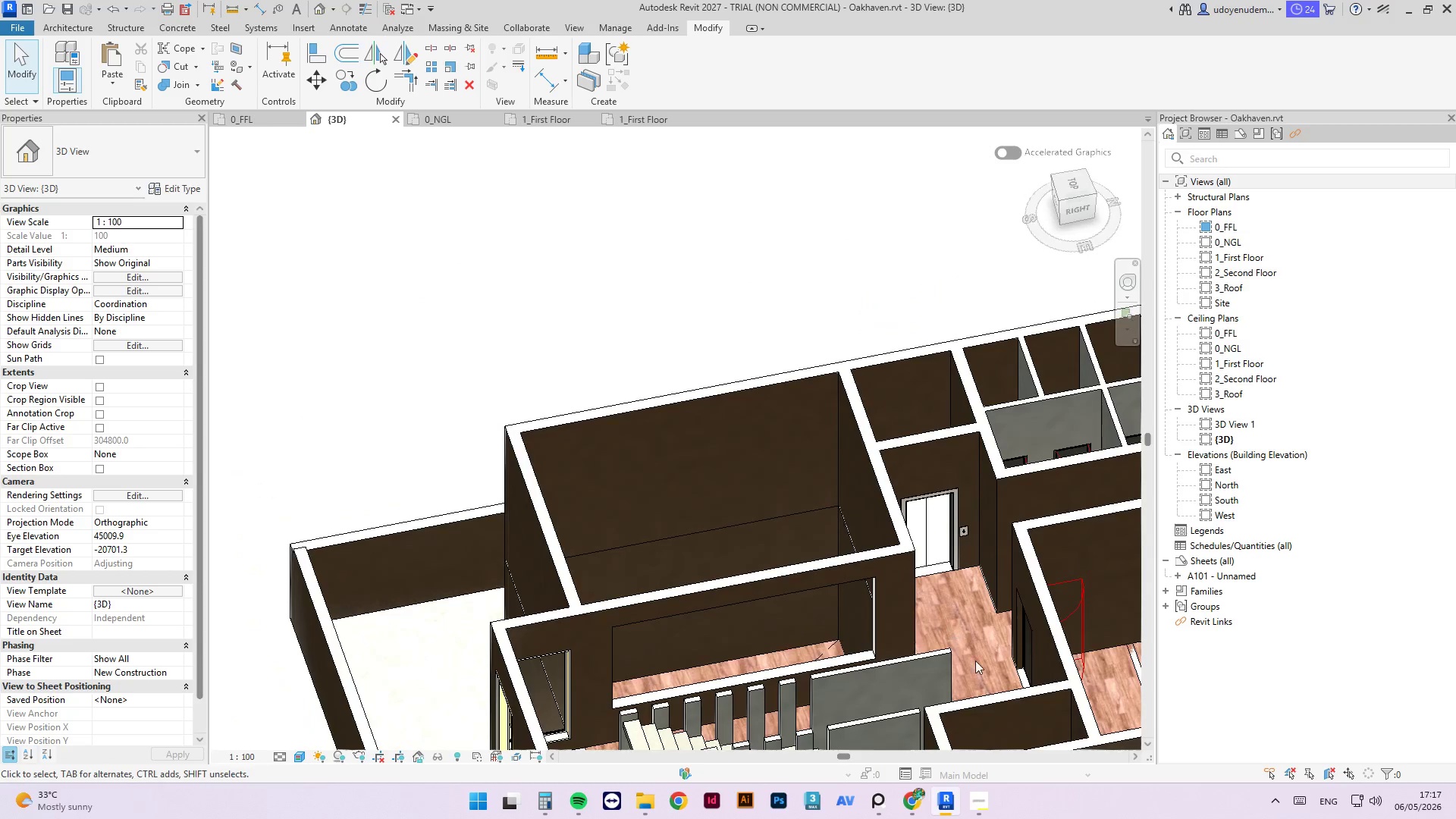 
hold_key(key=ShiftLeft, duration=0.55)
 